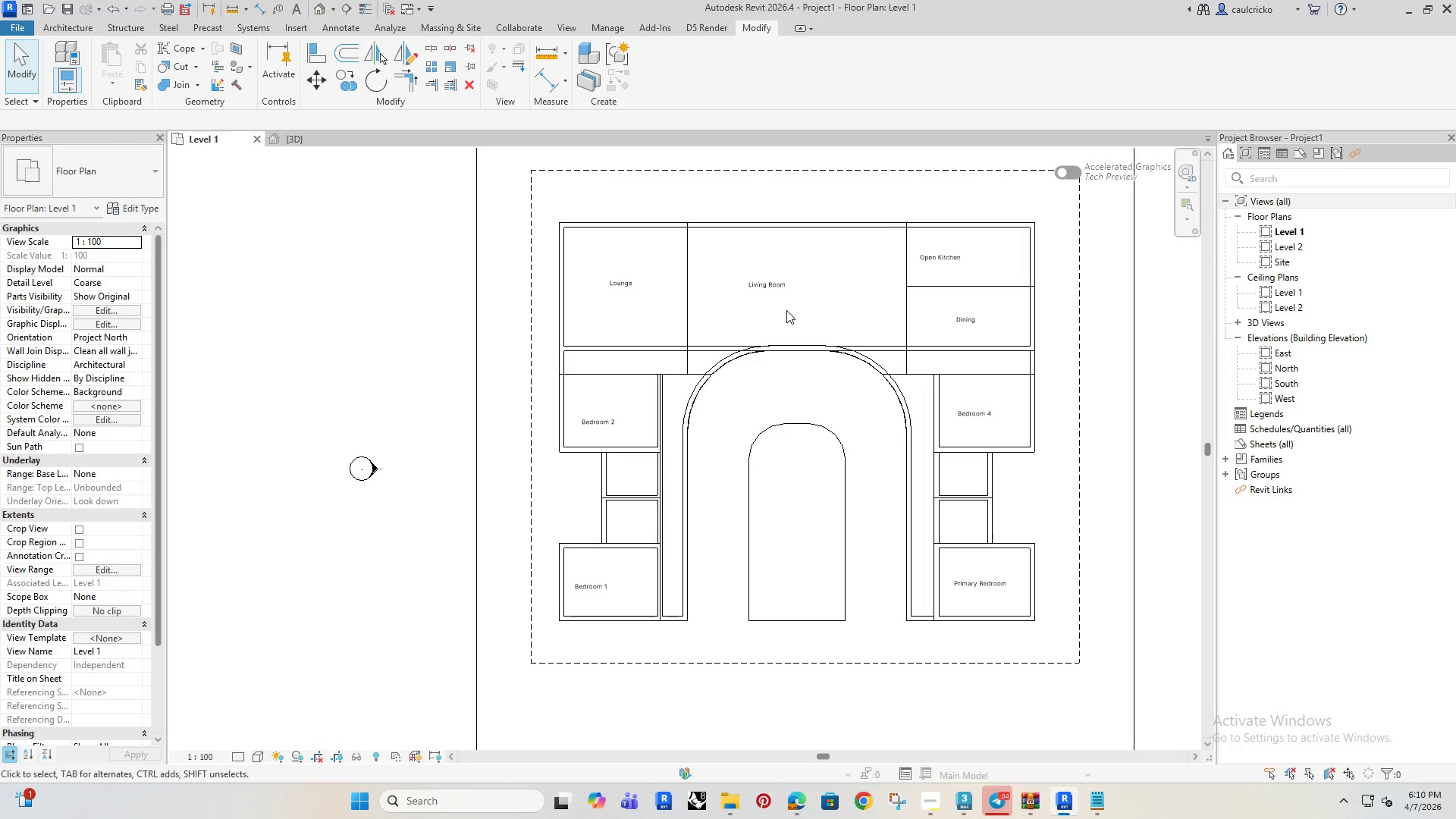 
type(wa)
 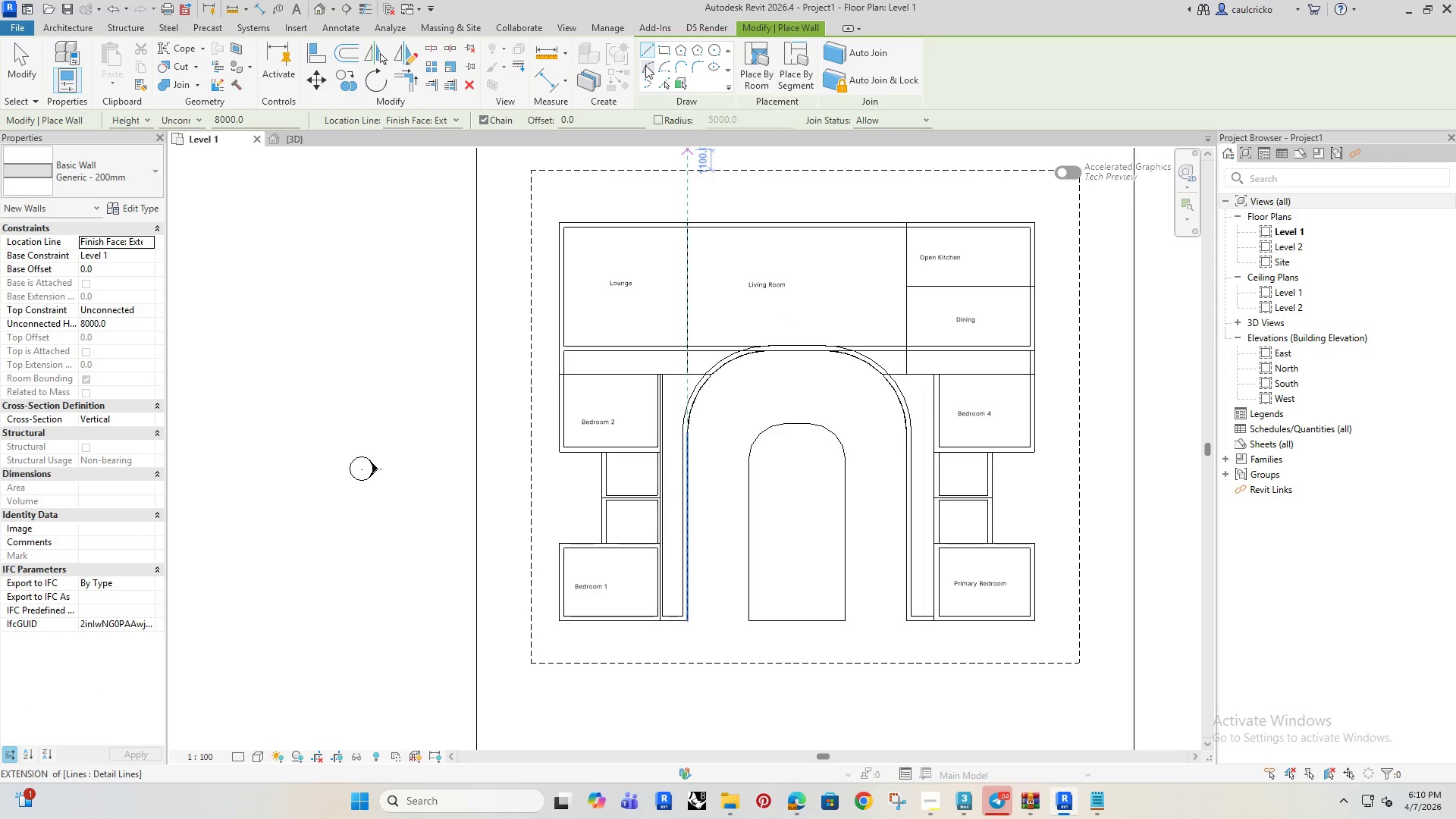 
left_click([668, 78])
 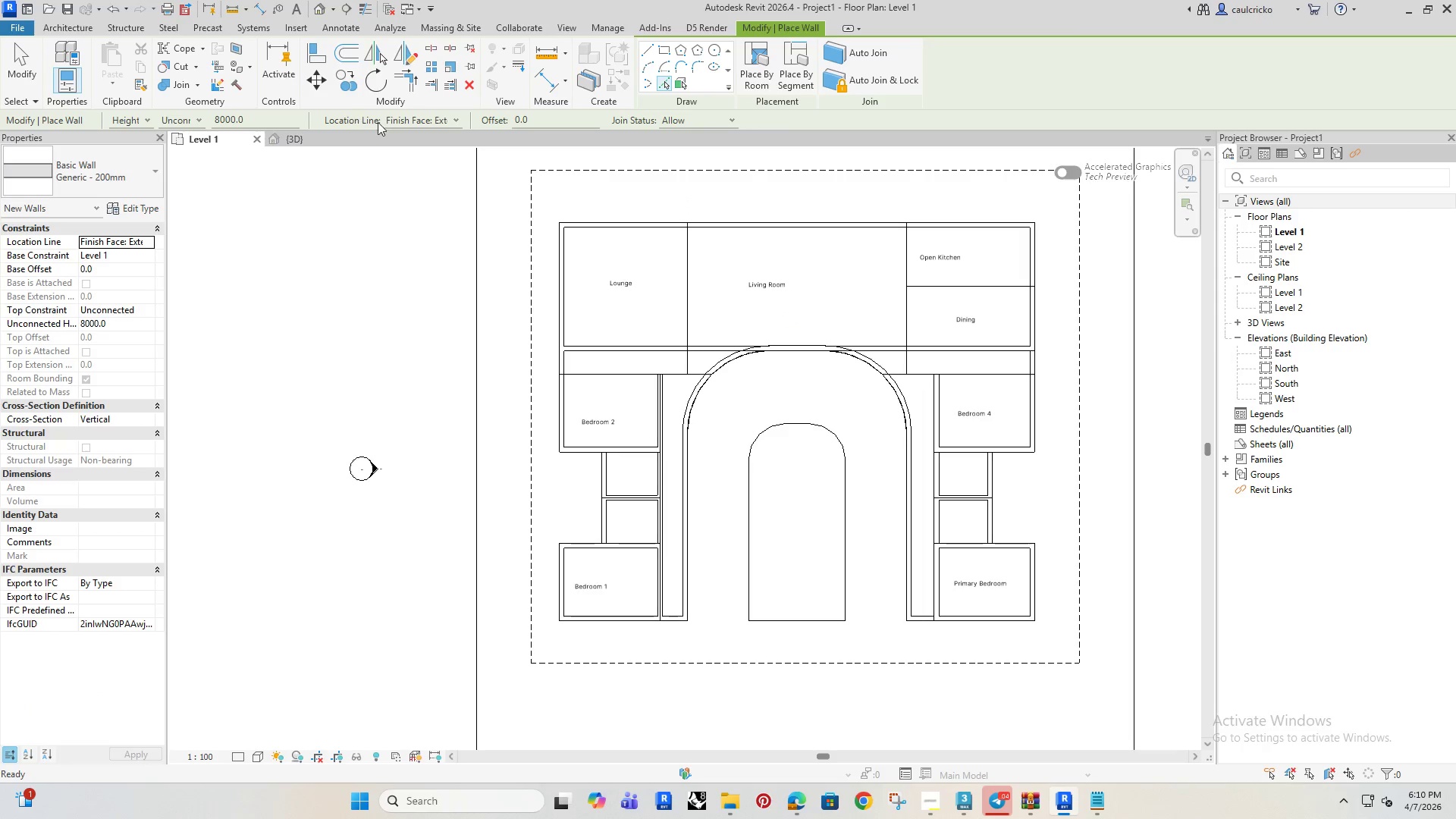 
left_click([431, 116])
 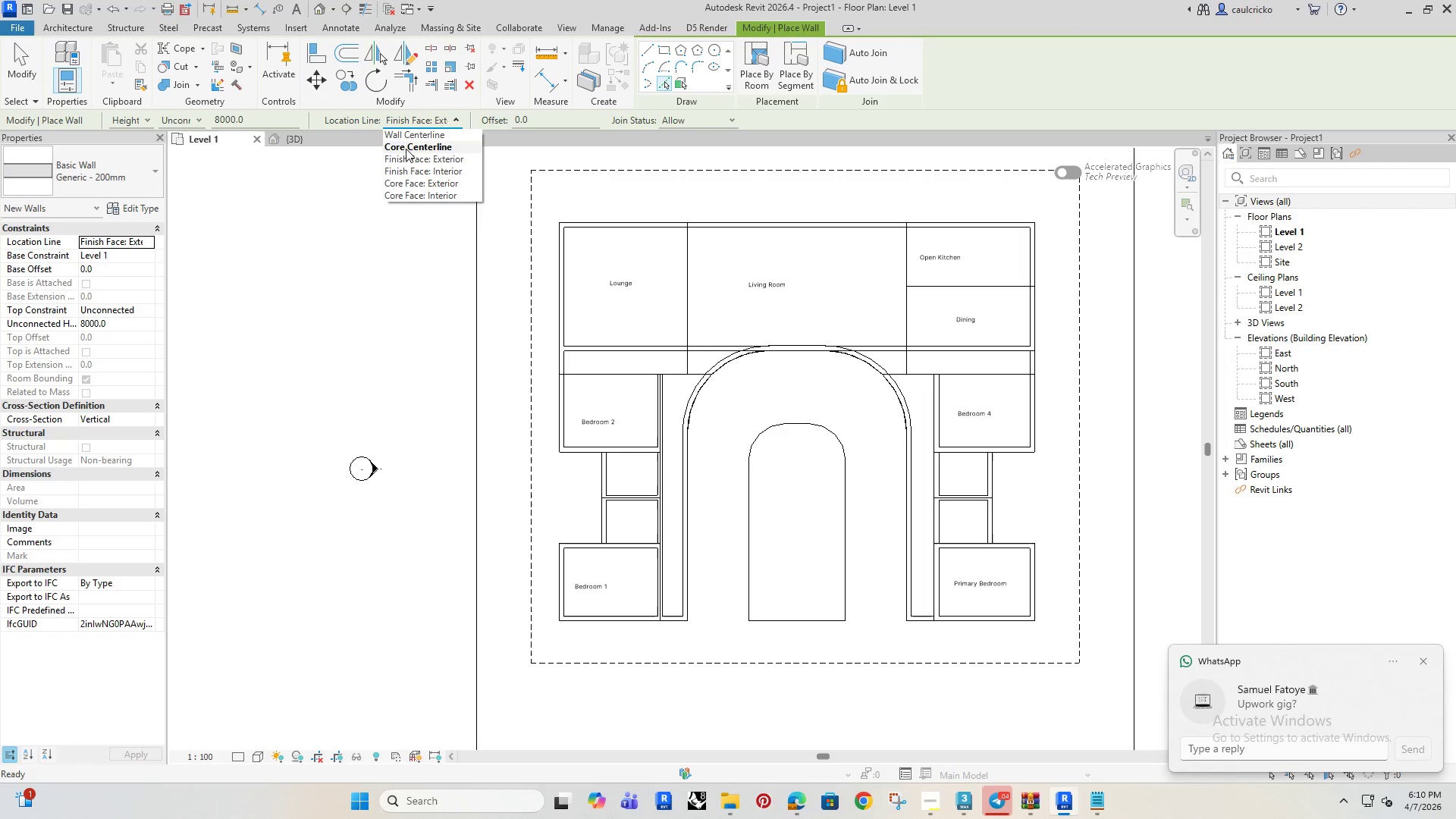 
left_click([413, 136])
 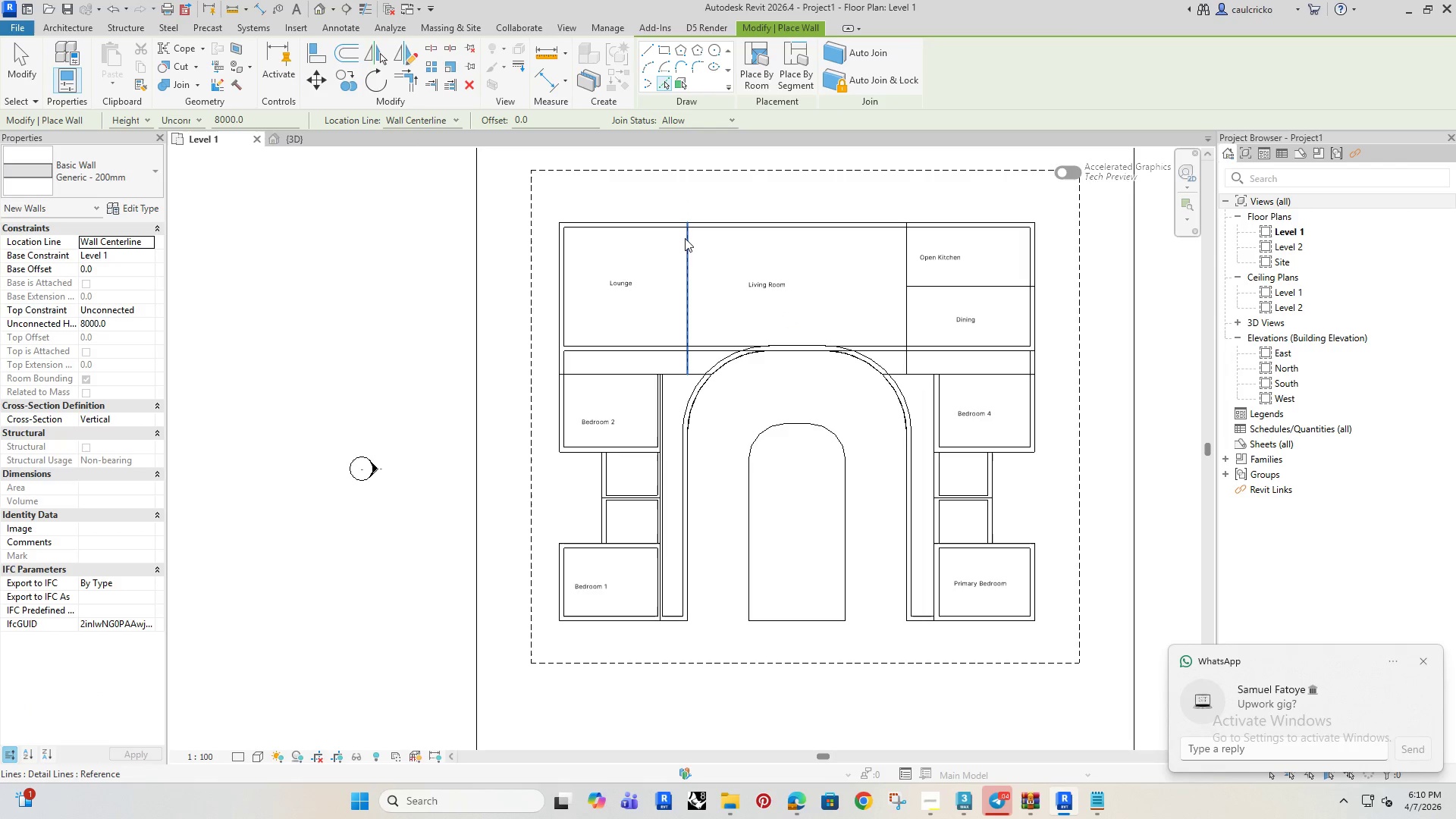 
left_click([685, 238])
 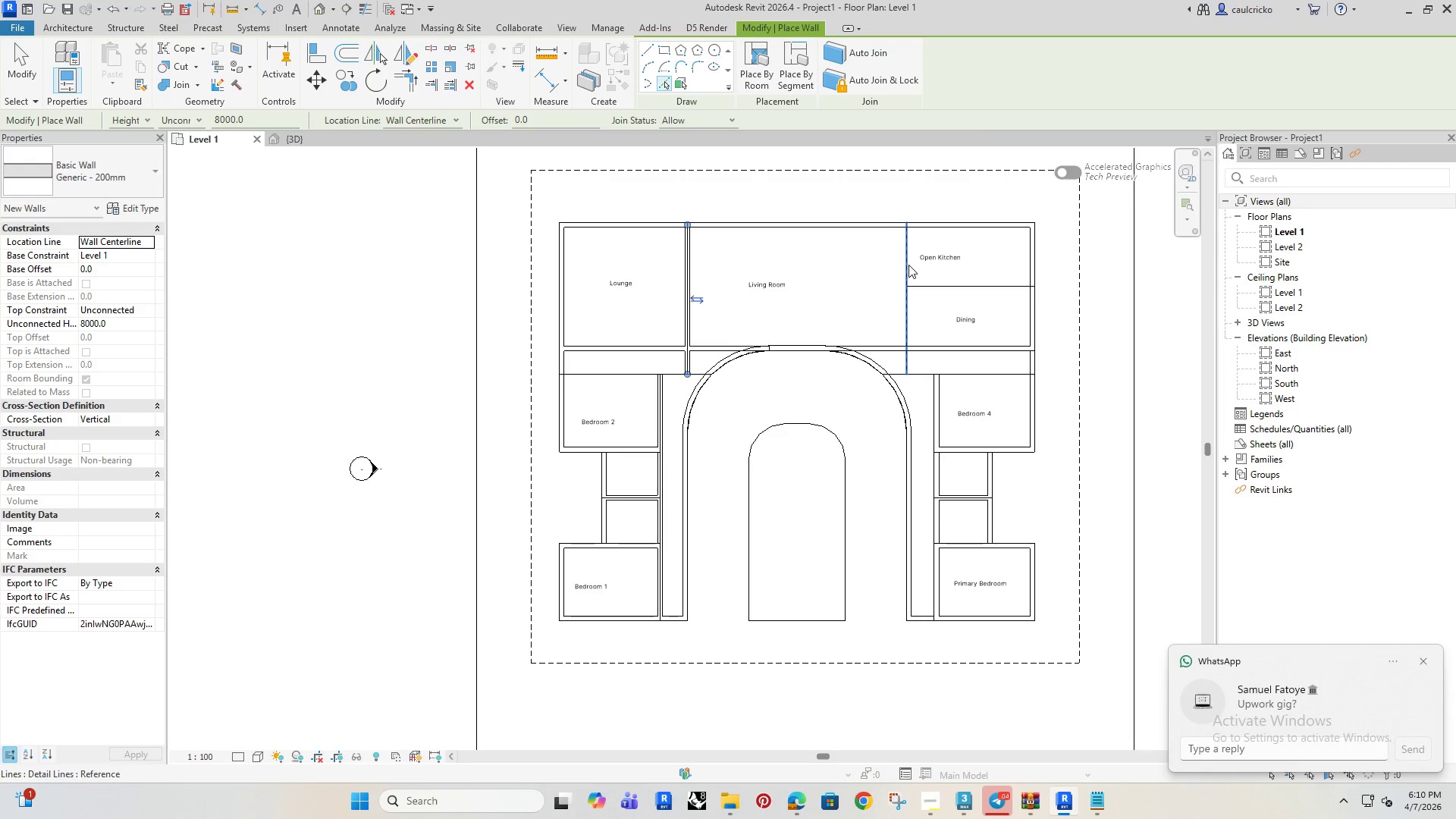 
left_click([908, 265])
 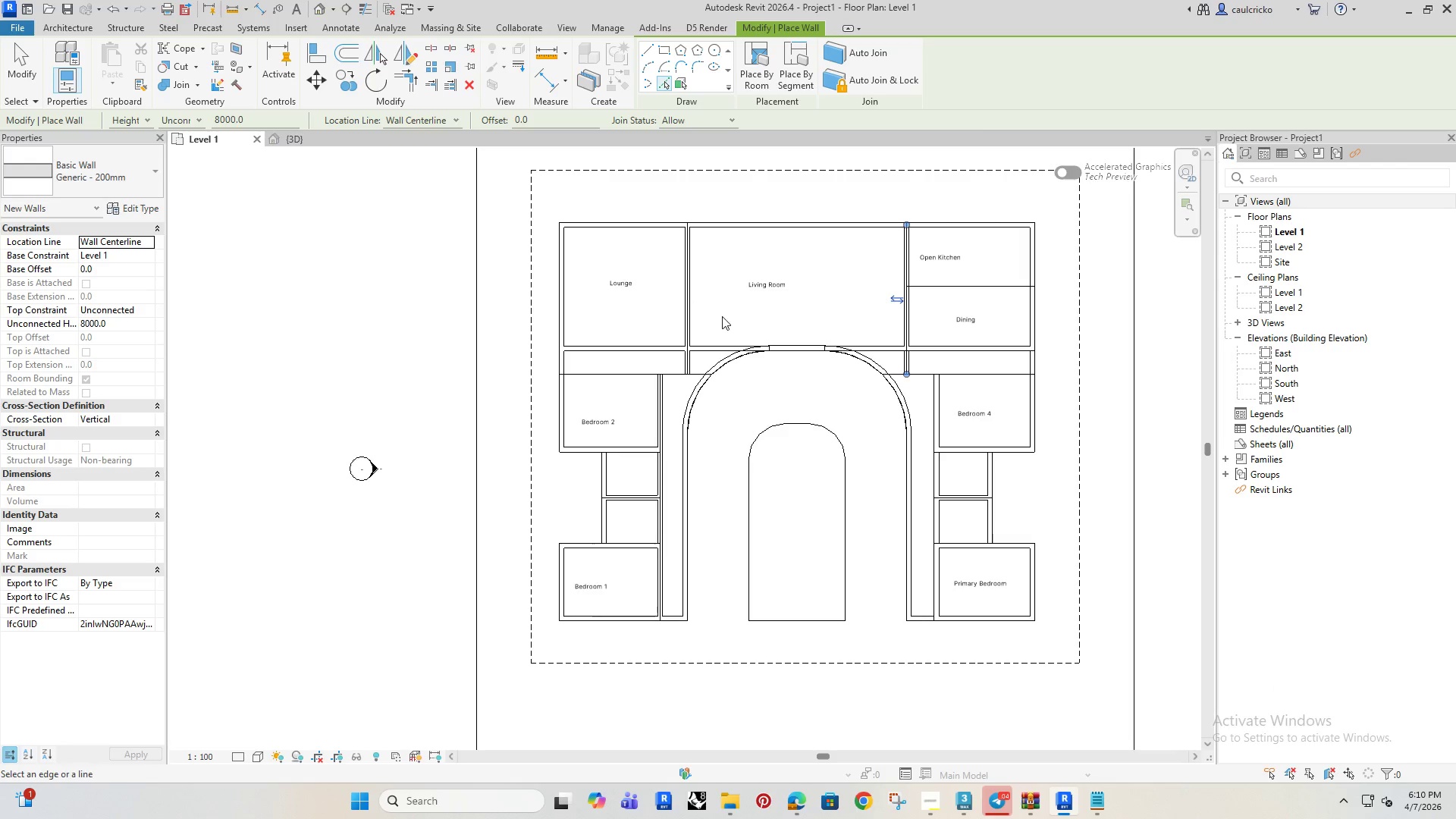 
key(Escape)
 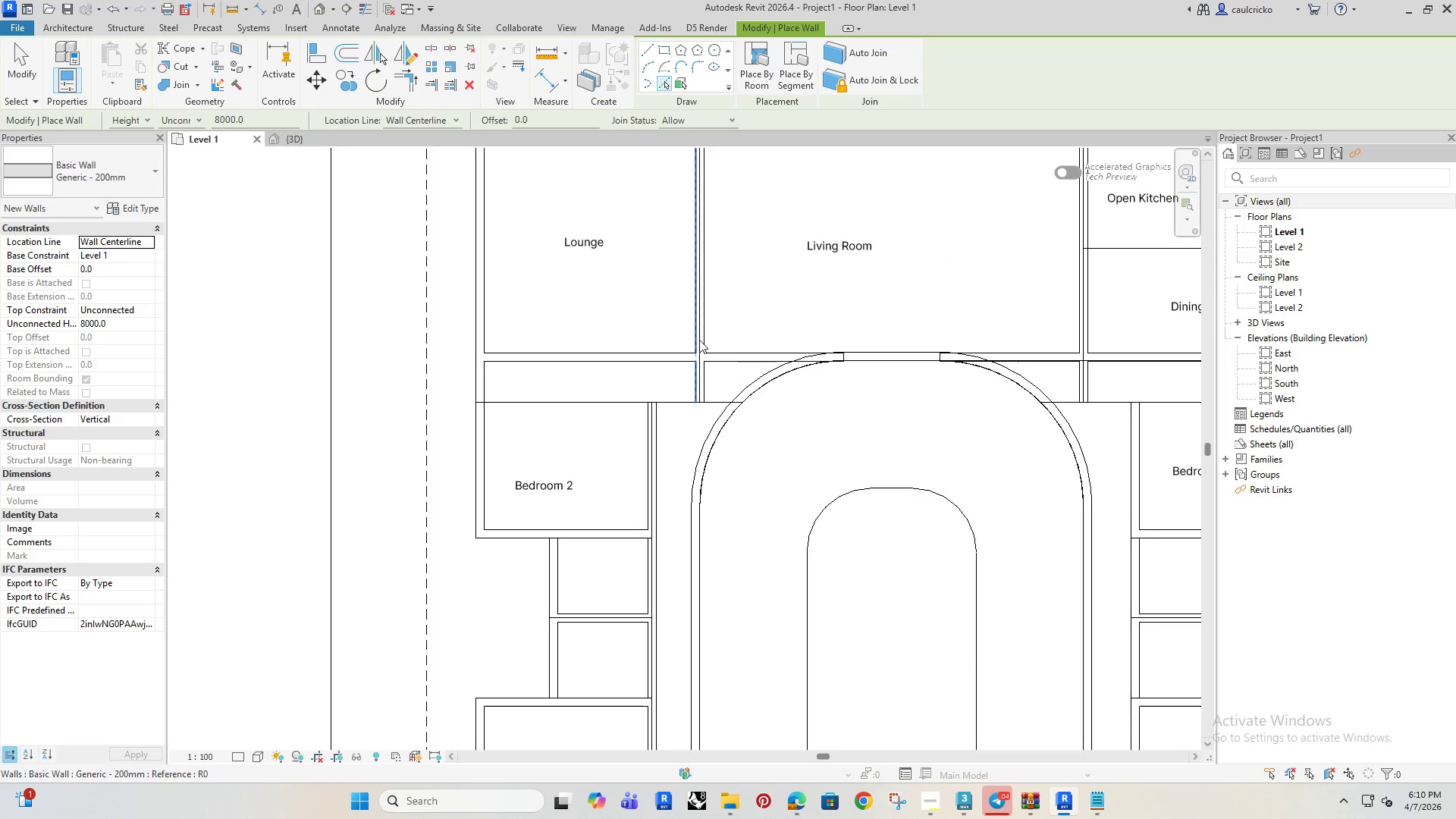 
scroll: coordinate [670, 338], scroll_direction: up, amount: 4.0
 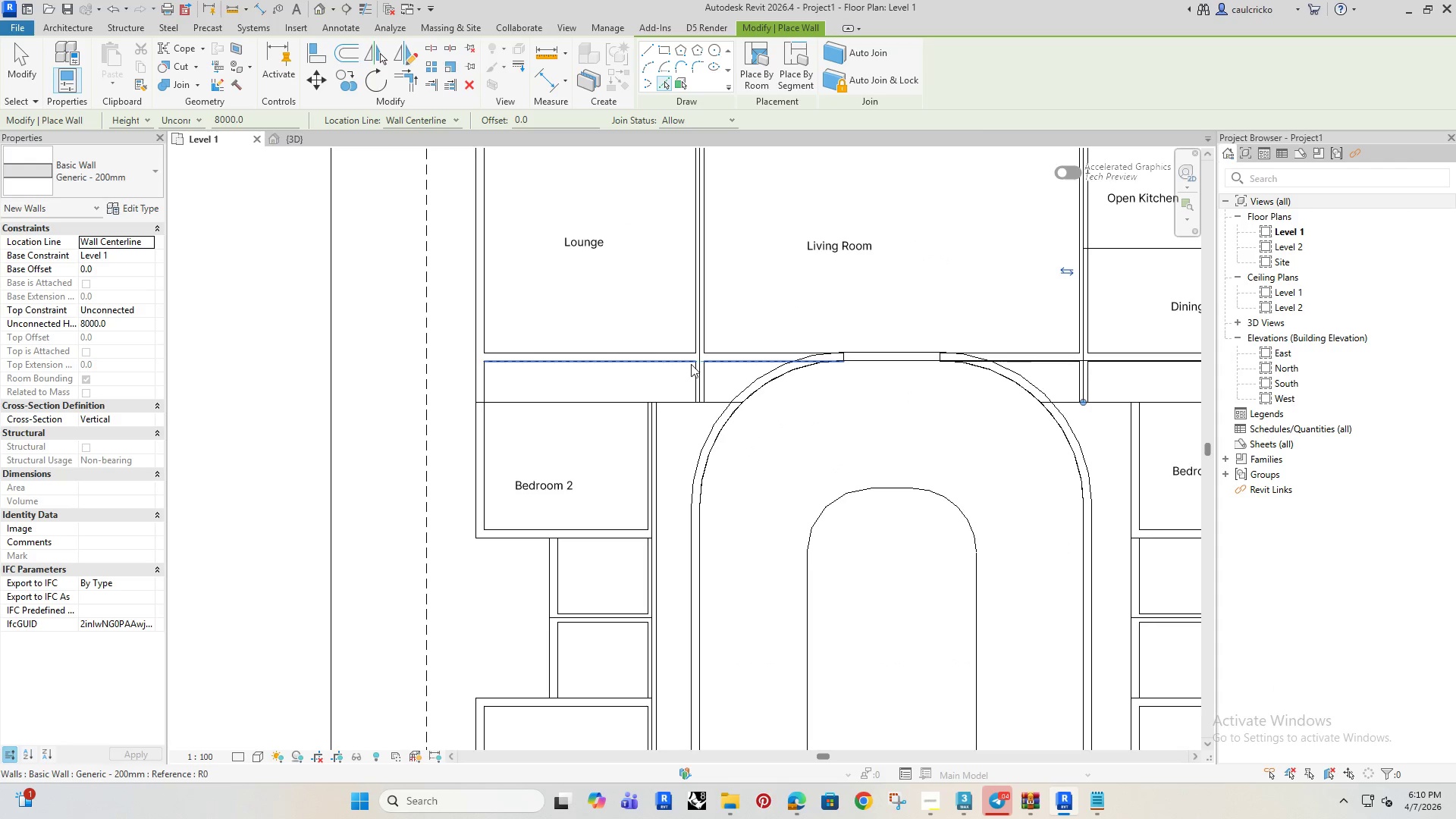 
key(Escape)
 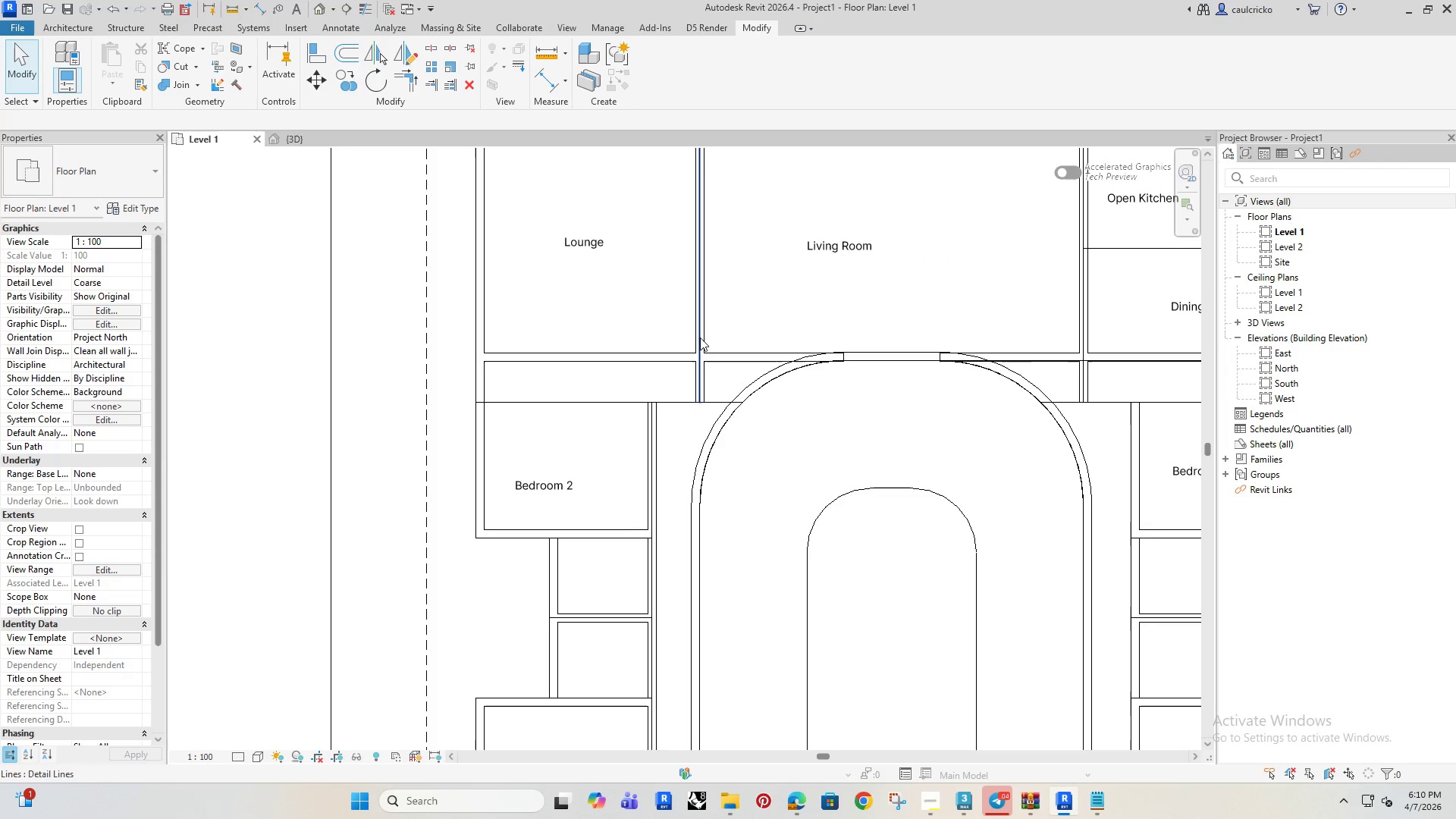 
left_click([700, 337])
 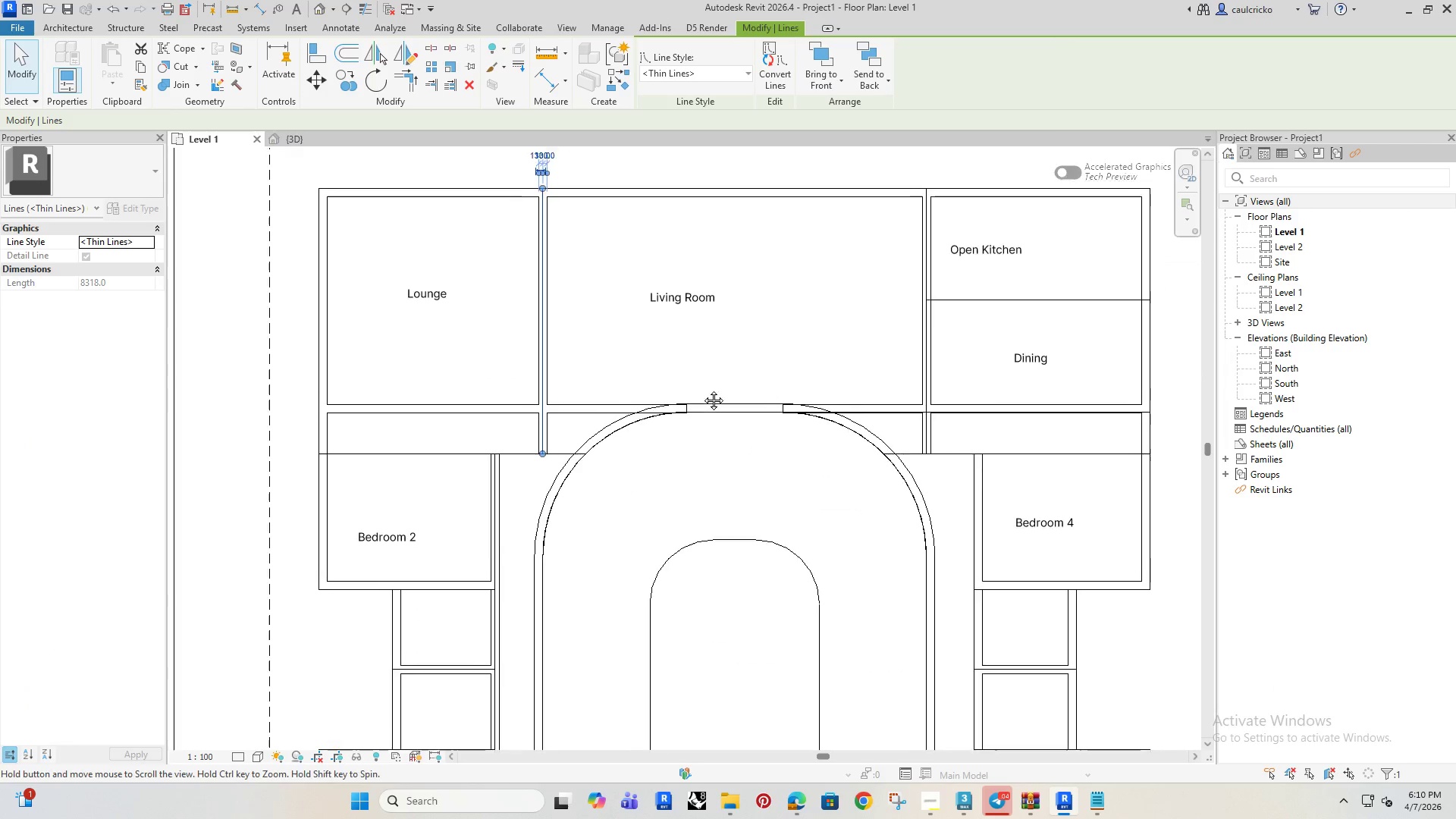 
key(Delete)
 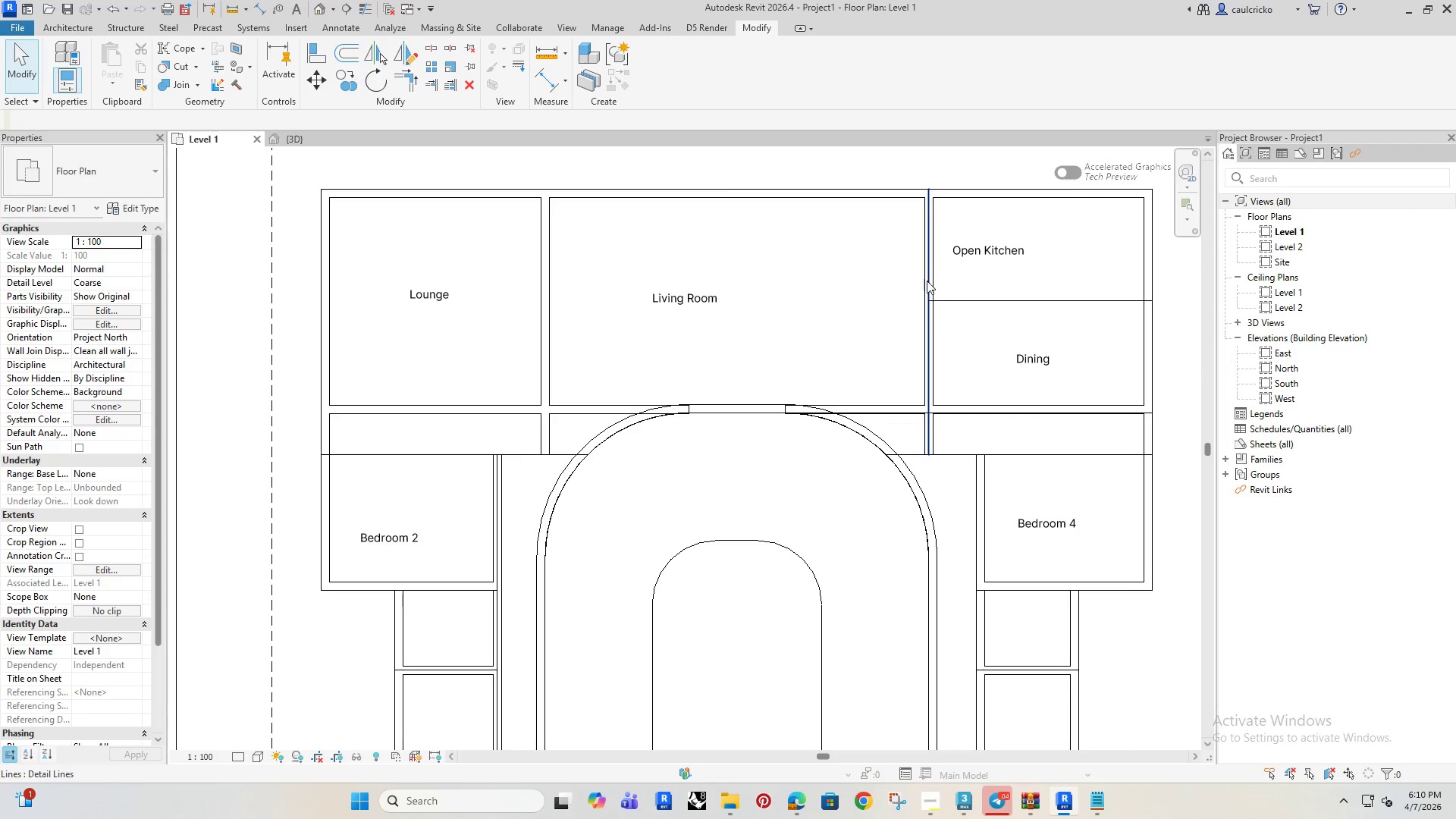 
left_click([928, 279])
 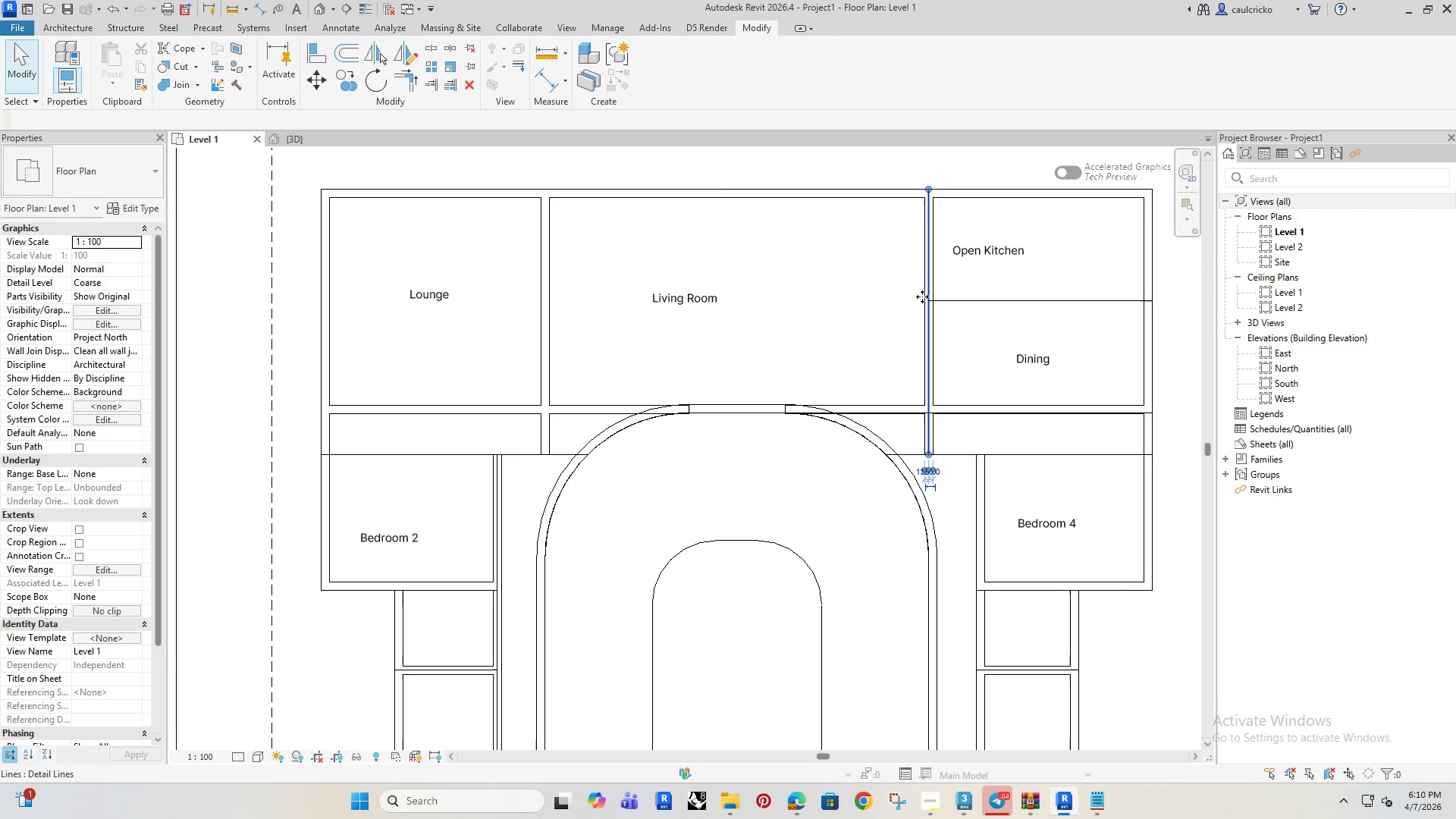 
key(Delete)
 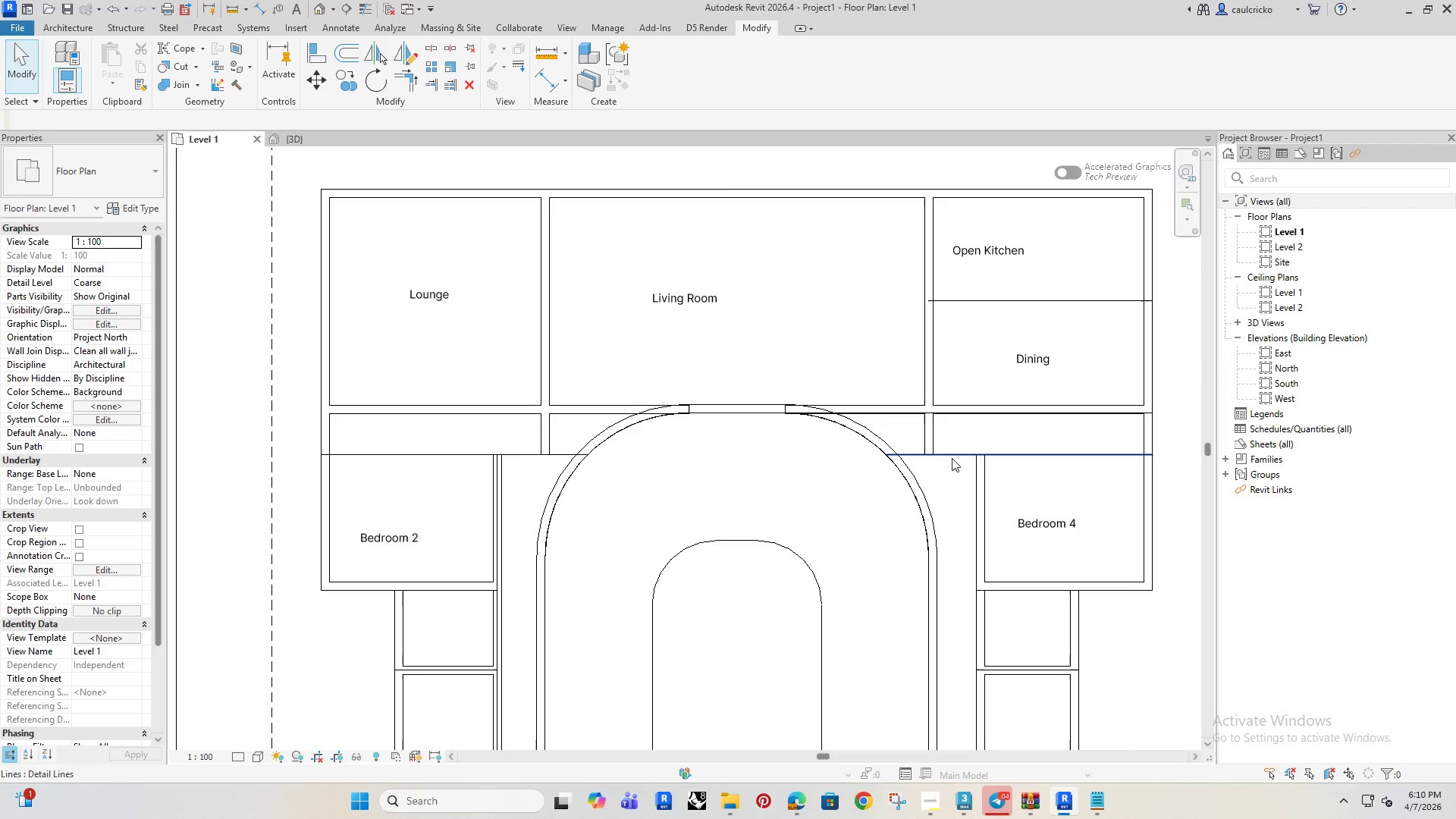 
scroll: coordinate [865, 465], scroll_direction: down, amount: 6.0
 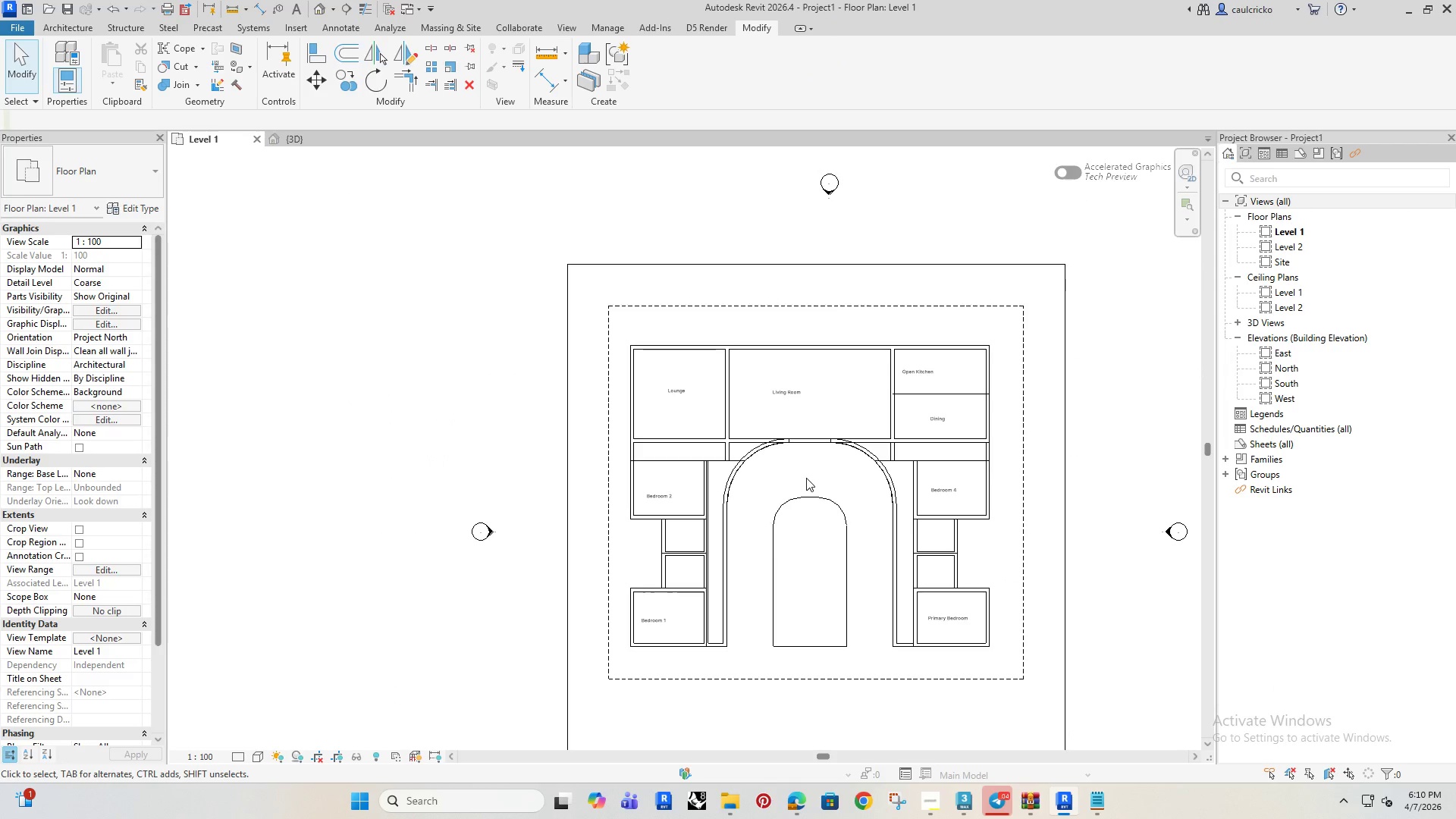 
left_click([806, 478])
 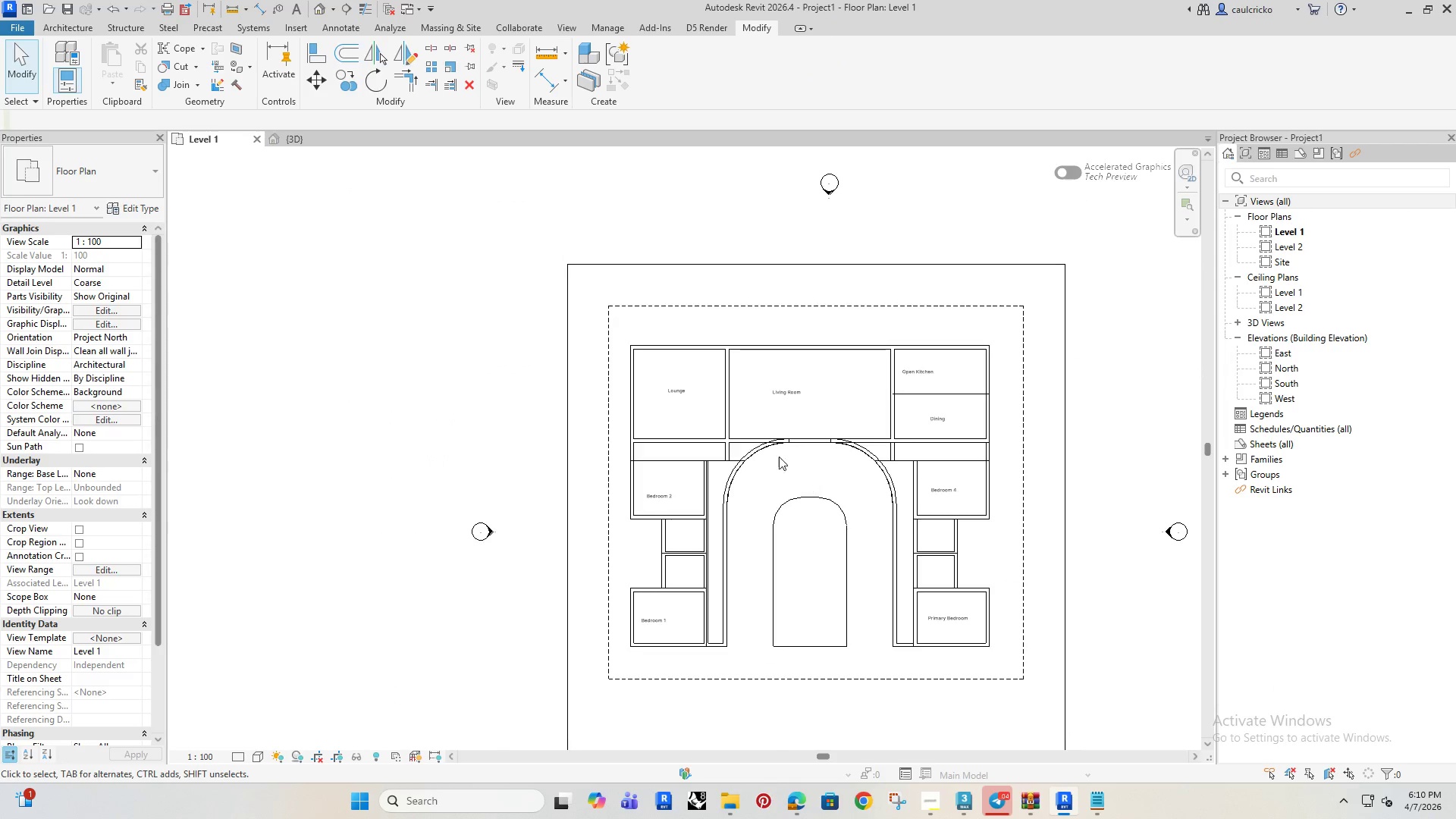 
scroll: coordinate [770, 450], scroll_direction: up, amount: 5.0
 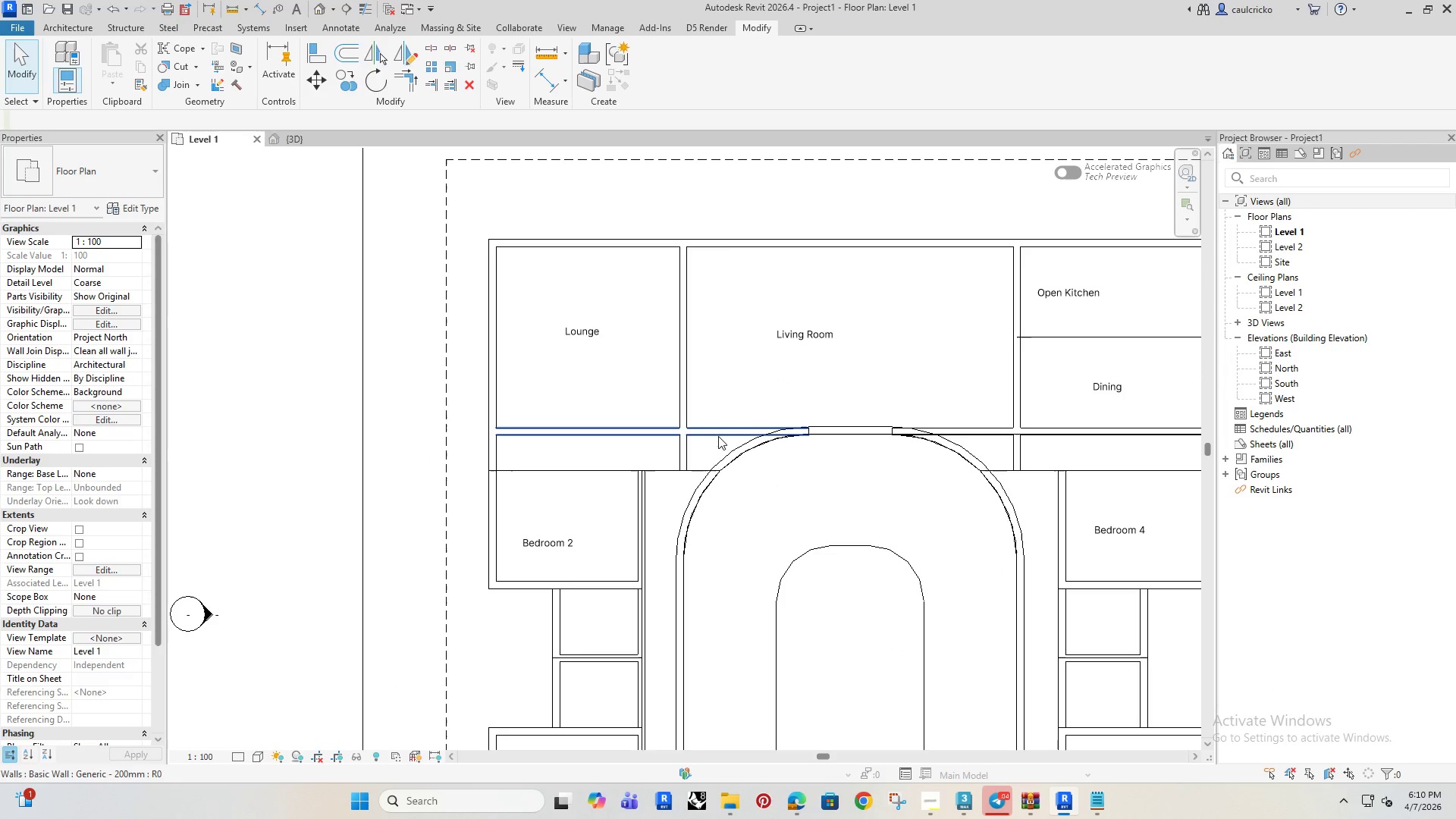 
left_click([742, 444])
 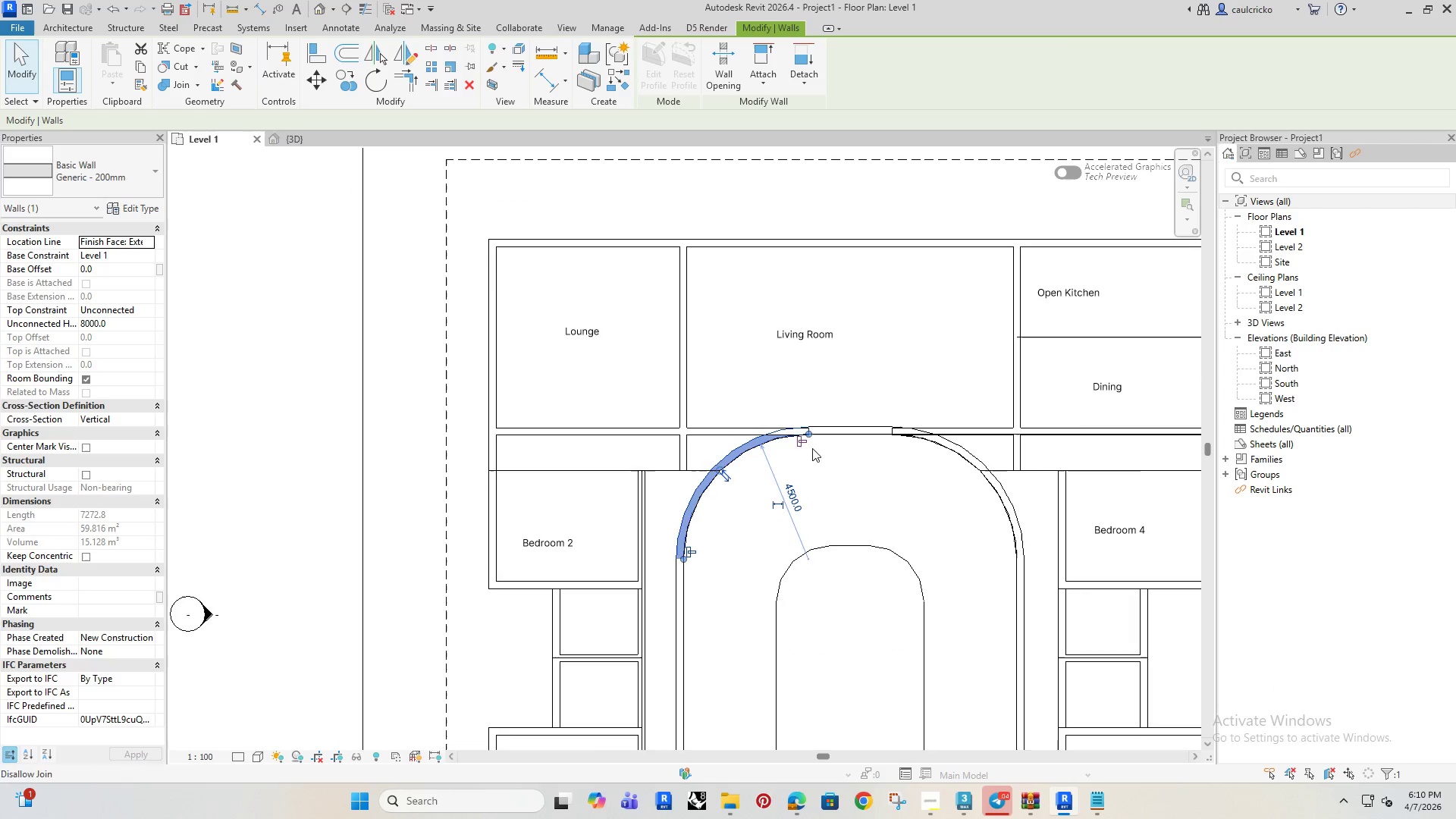 
scroll: coordinate [805, 441], scroll_direction: up, amount: 2.0
 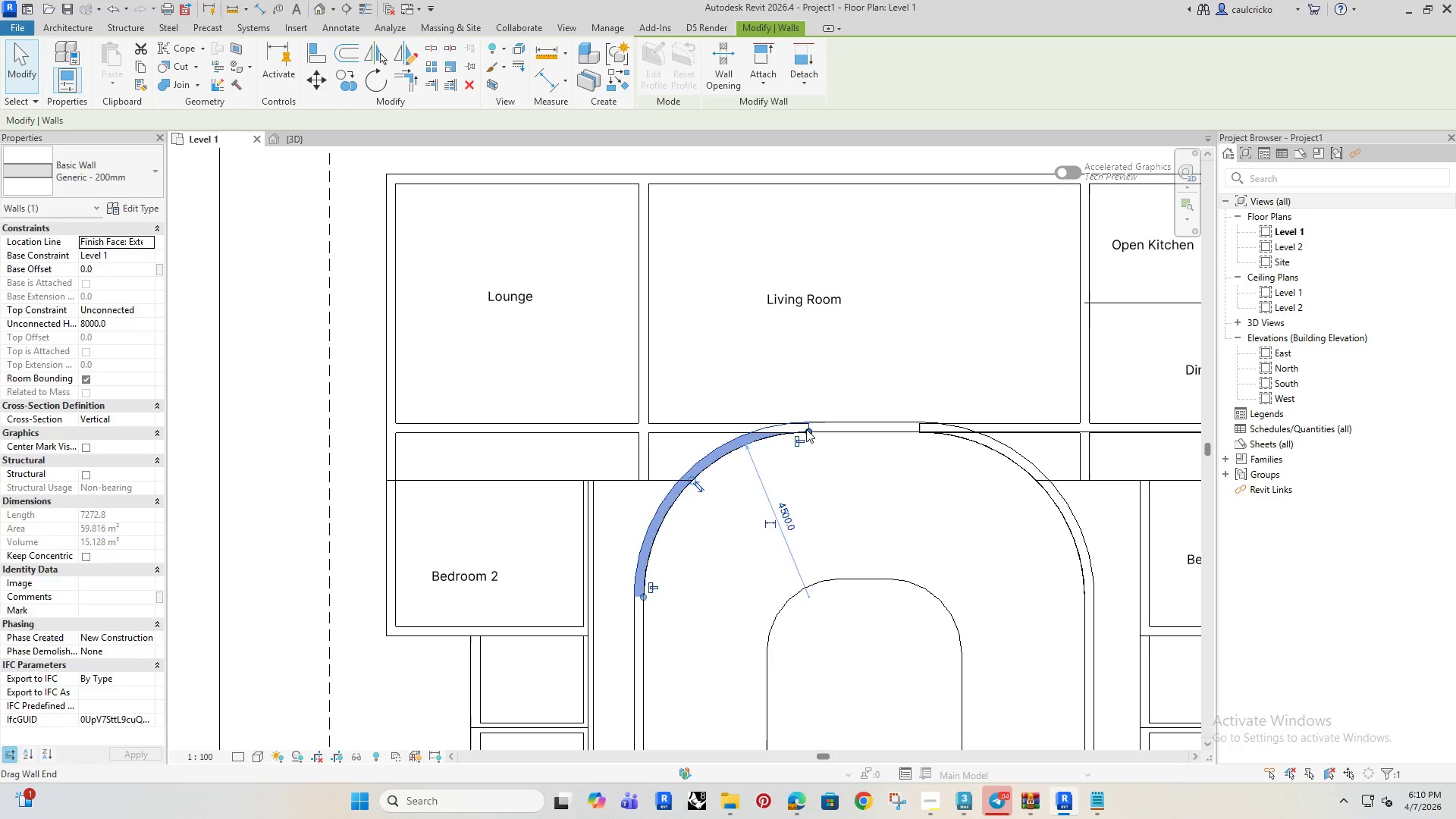 
left_click([809, 430])
 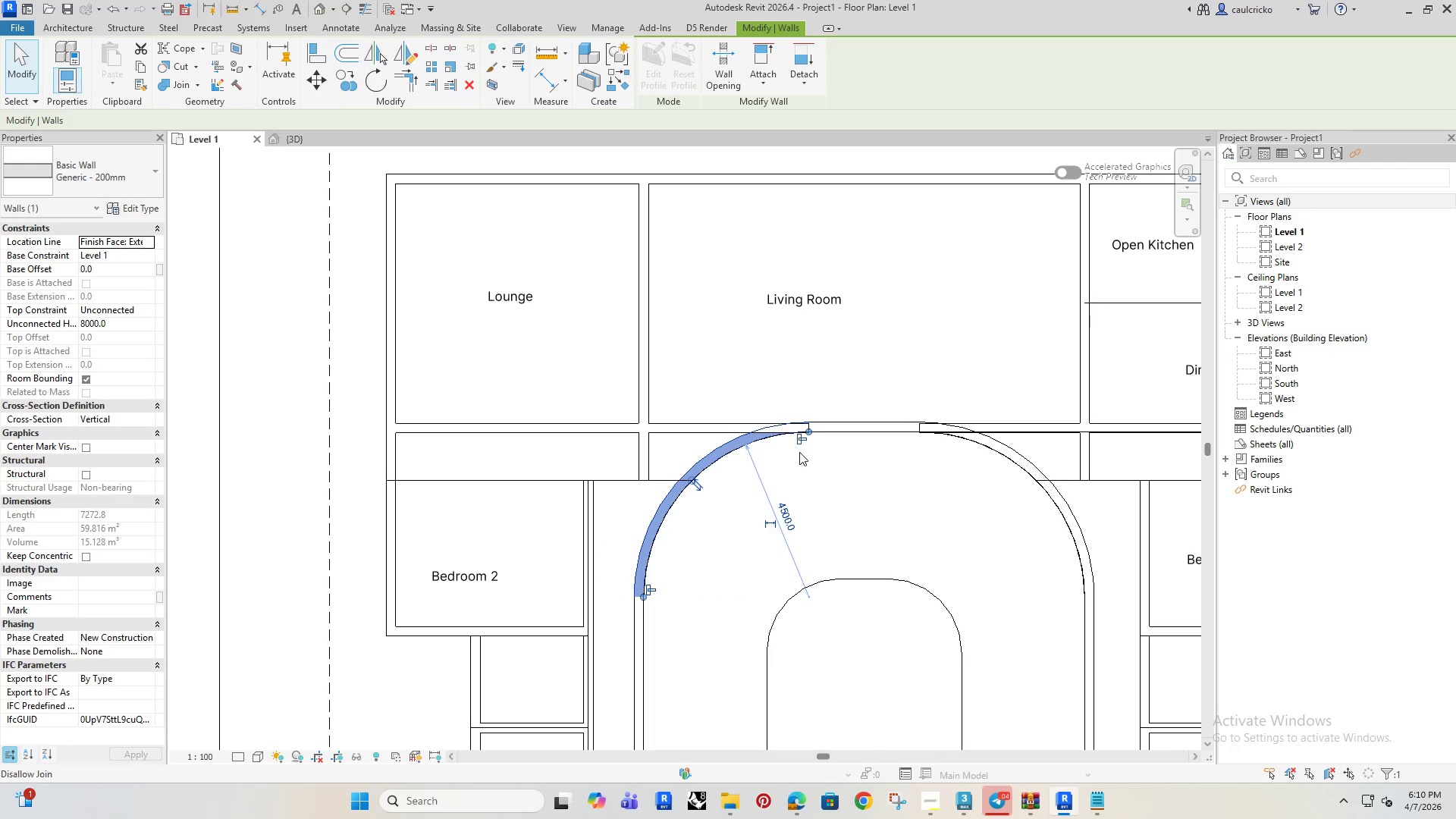 
left_click([830, 496])
 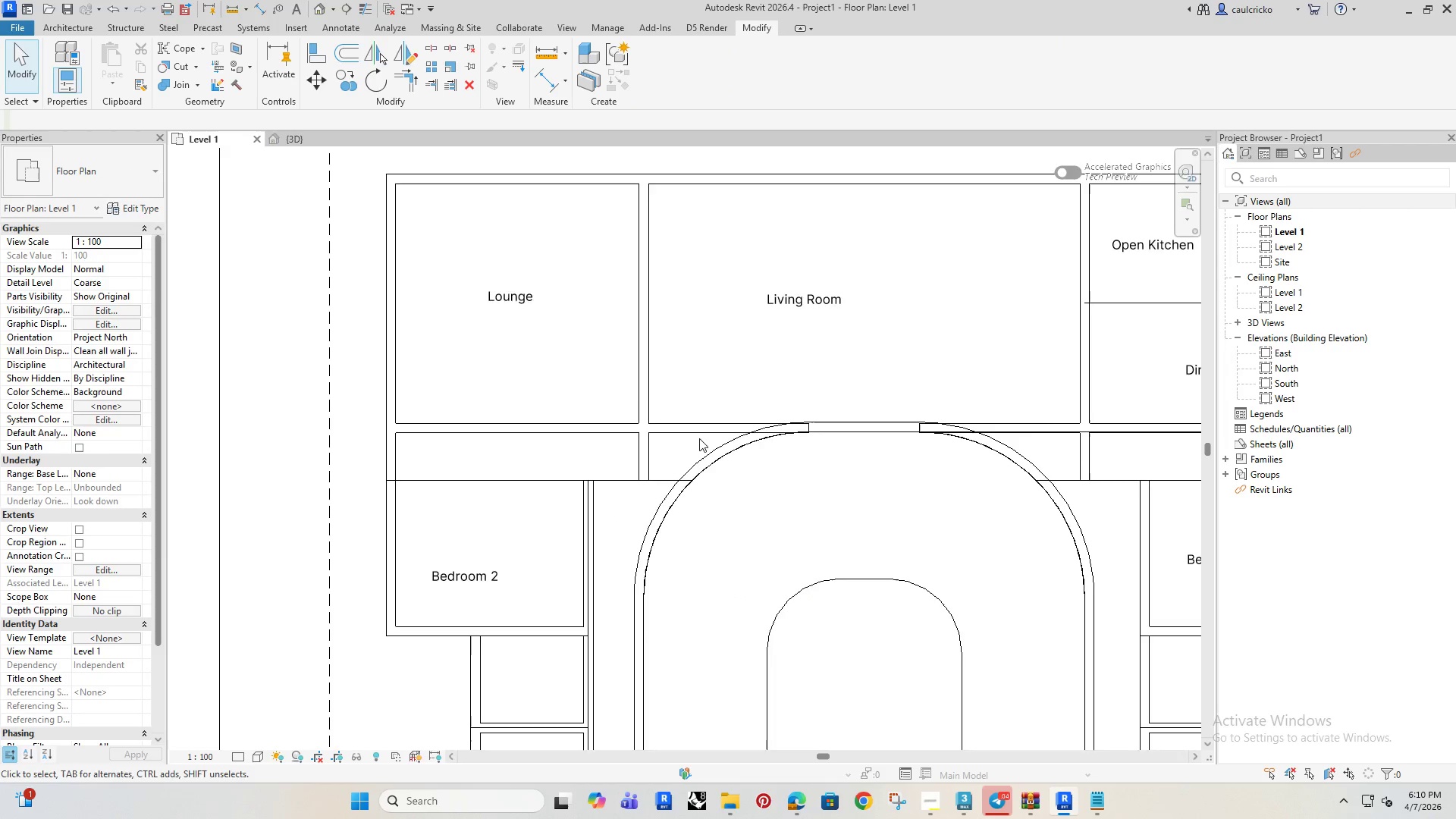 
scroll: coordinate [689, 431], scroll_direction: up, amount: 3.0
 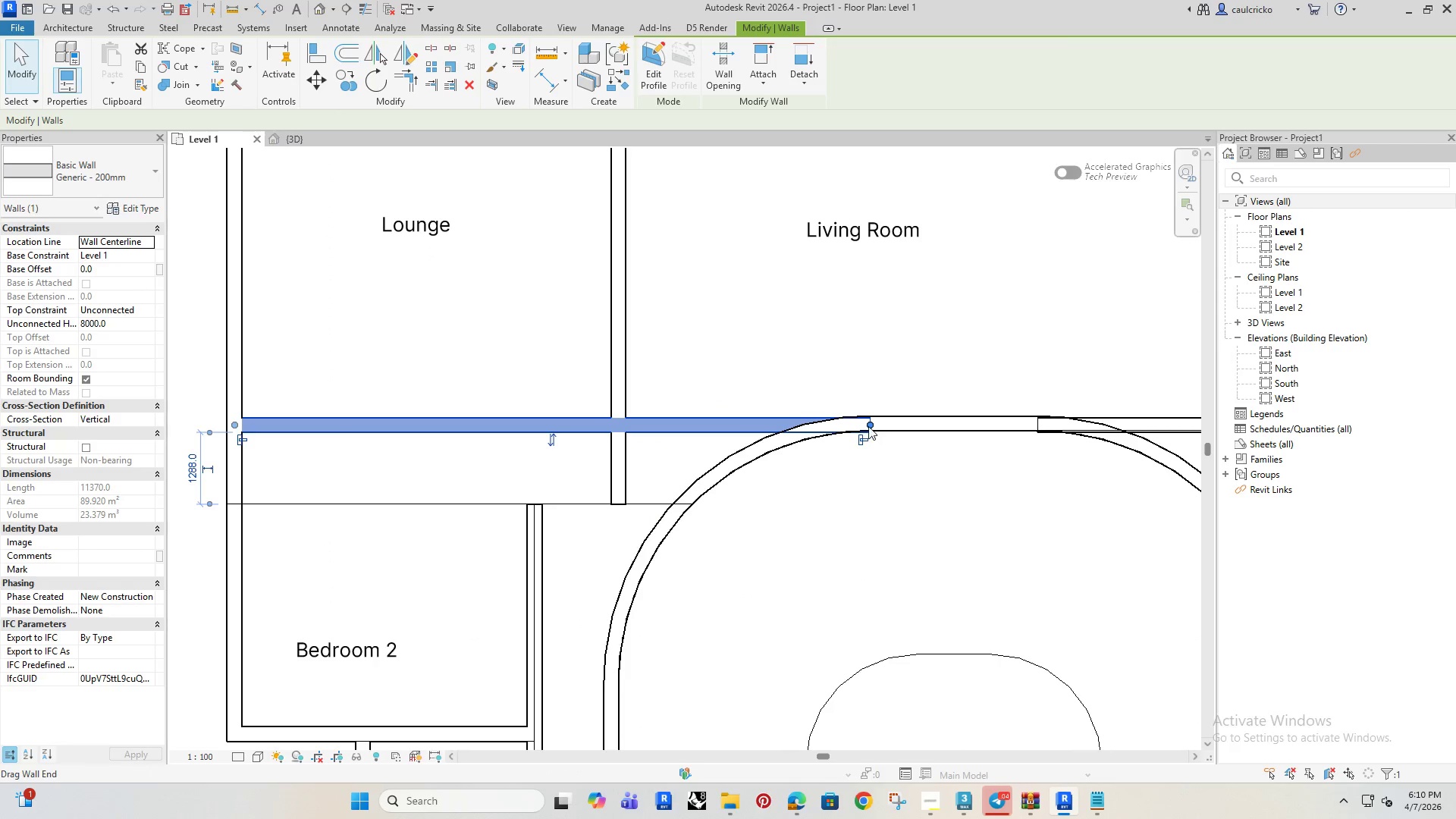 
left_click_drag(start_coordinate=[867, 425], to_coordinate=[857, 424])
 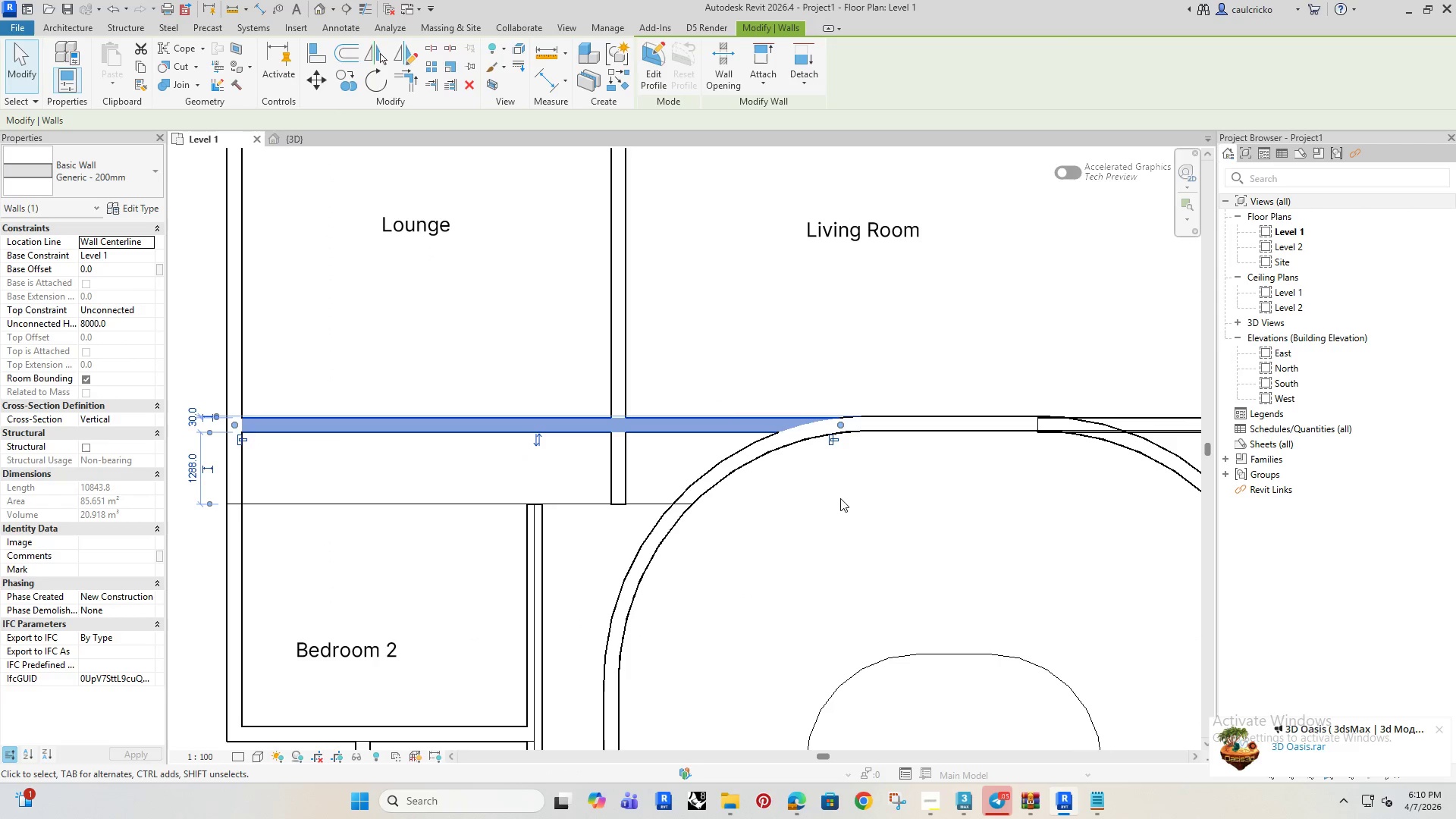 
left_click([847, 513])
 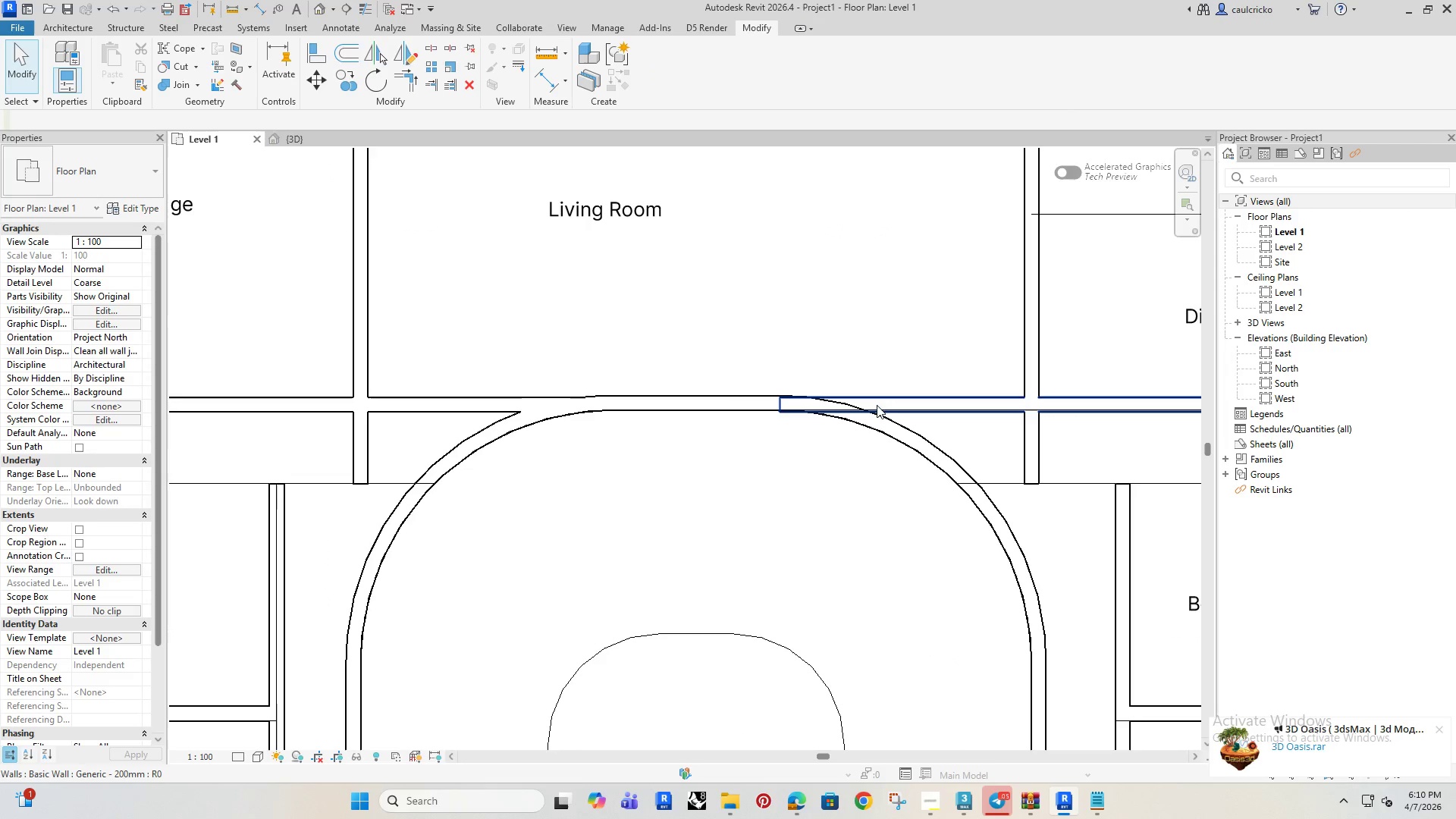 
left_click([887, 400])
 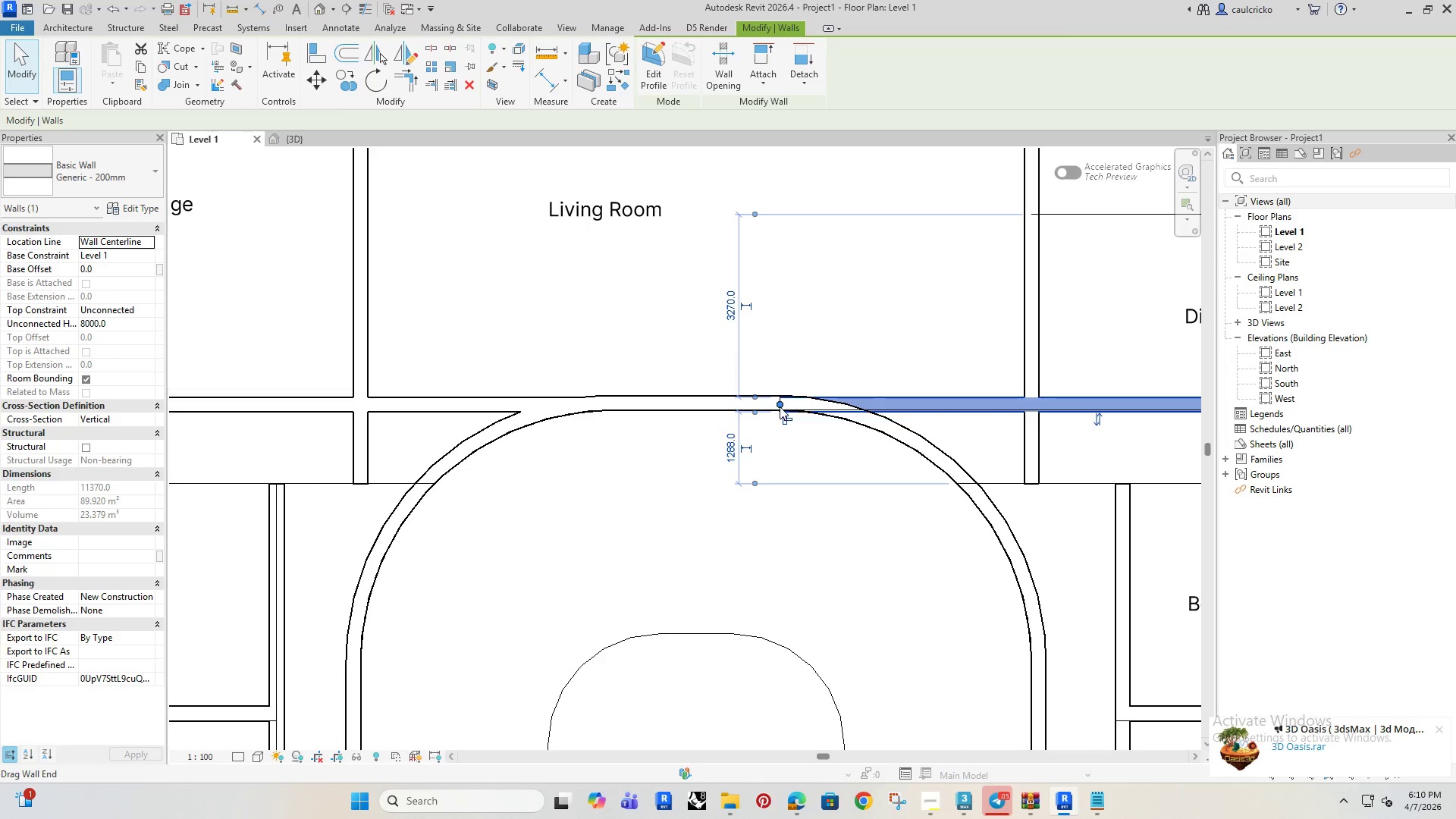 
left_click_drag(start_coordinate=[780, 406], to_coordinate=[811, 403])
 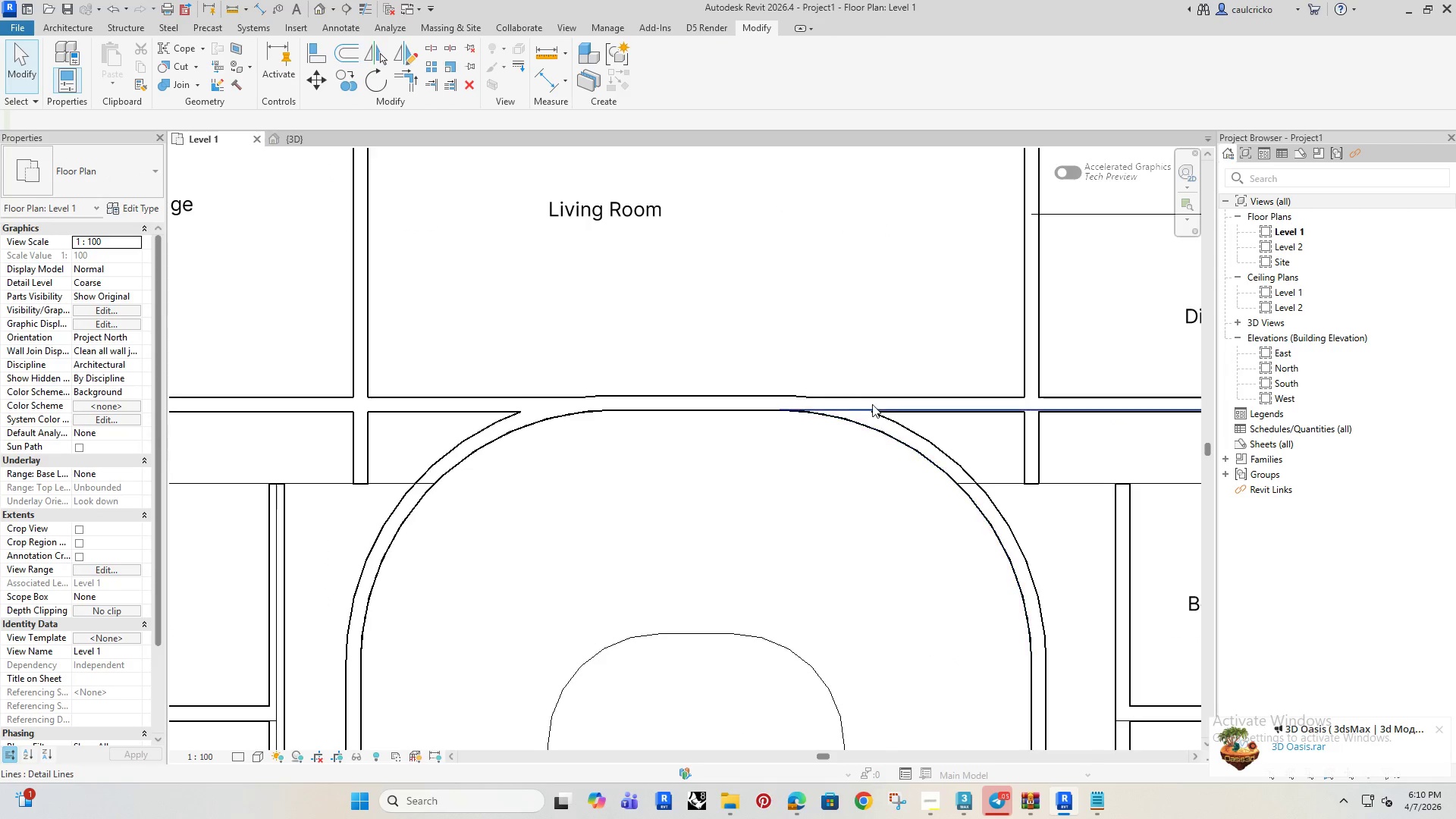 
left_click([838, 409])
 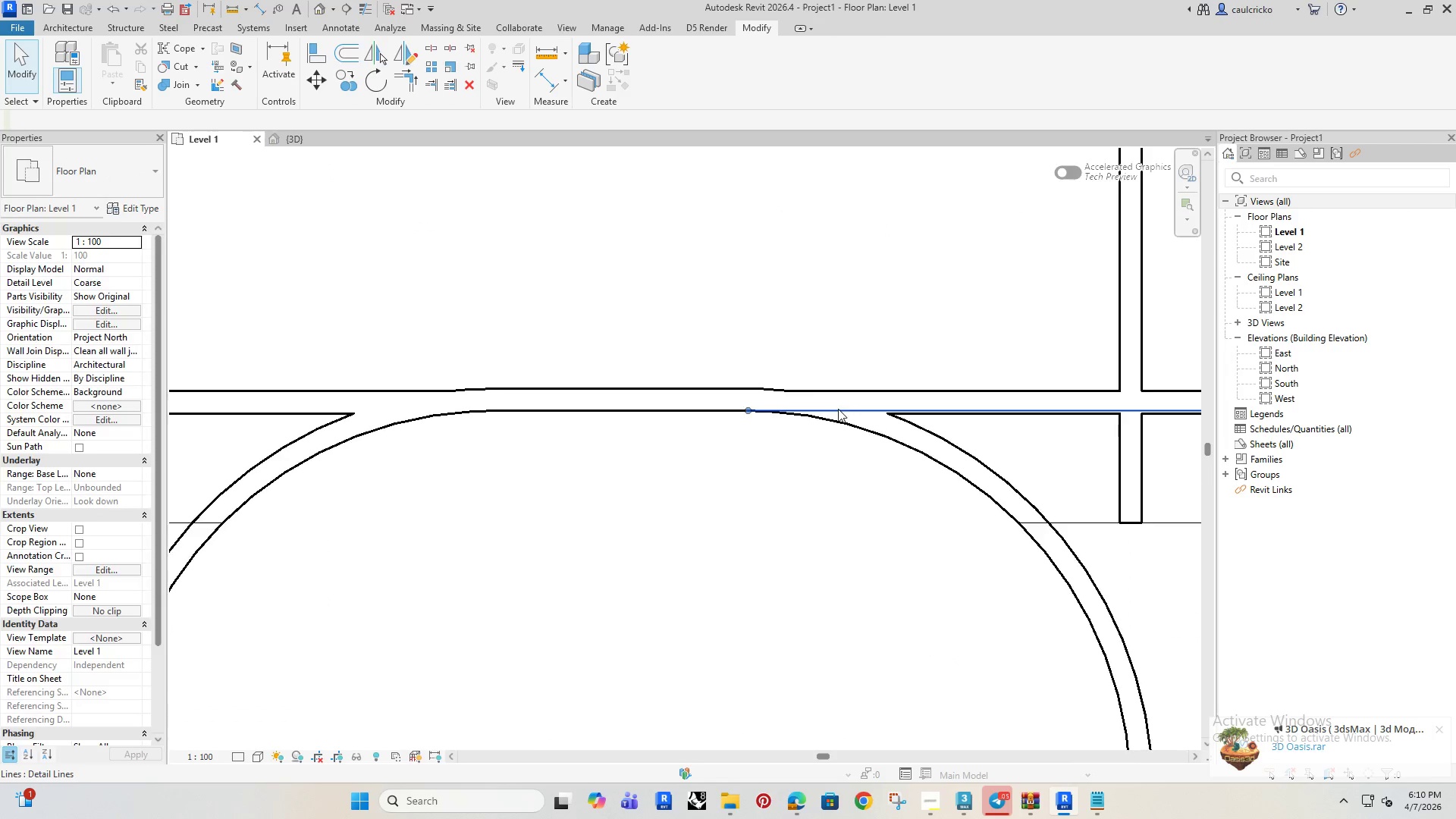 
scroll: coordinate [839, 409], scroll_direction: up, amount: 3.0
 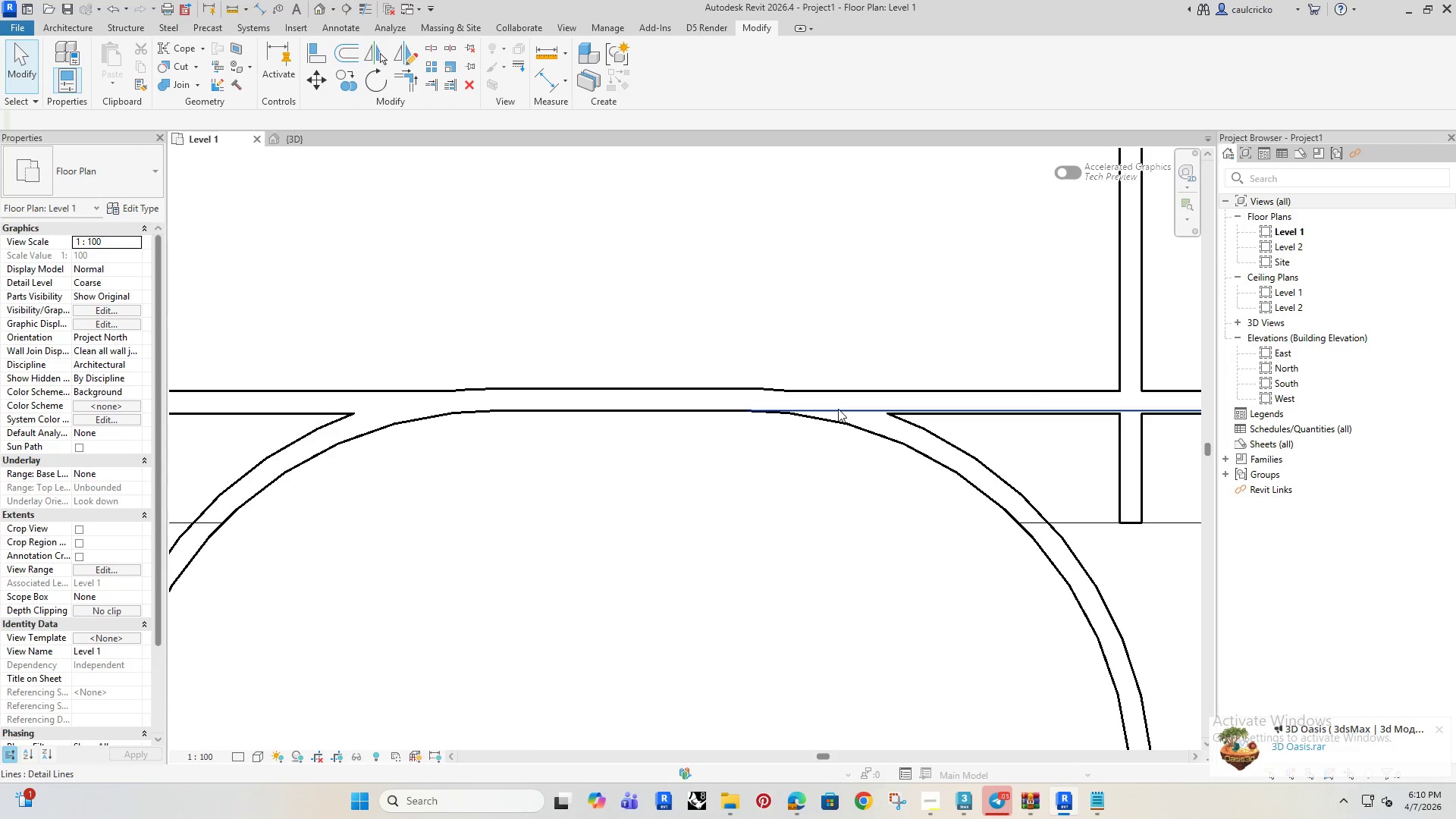 
key(Delete)
 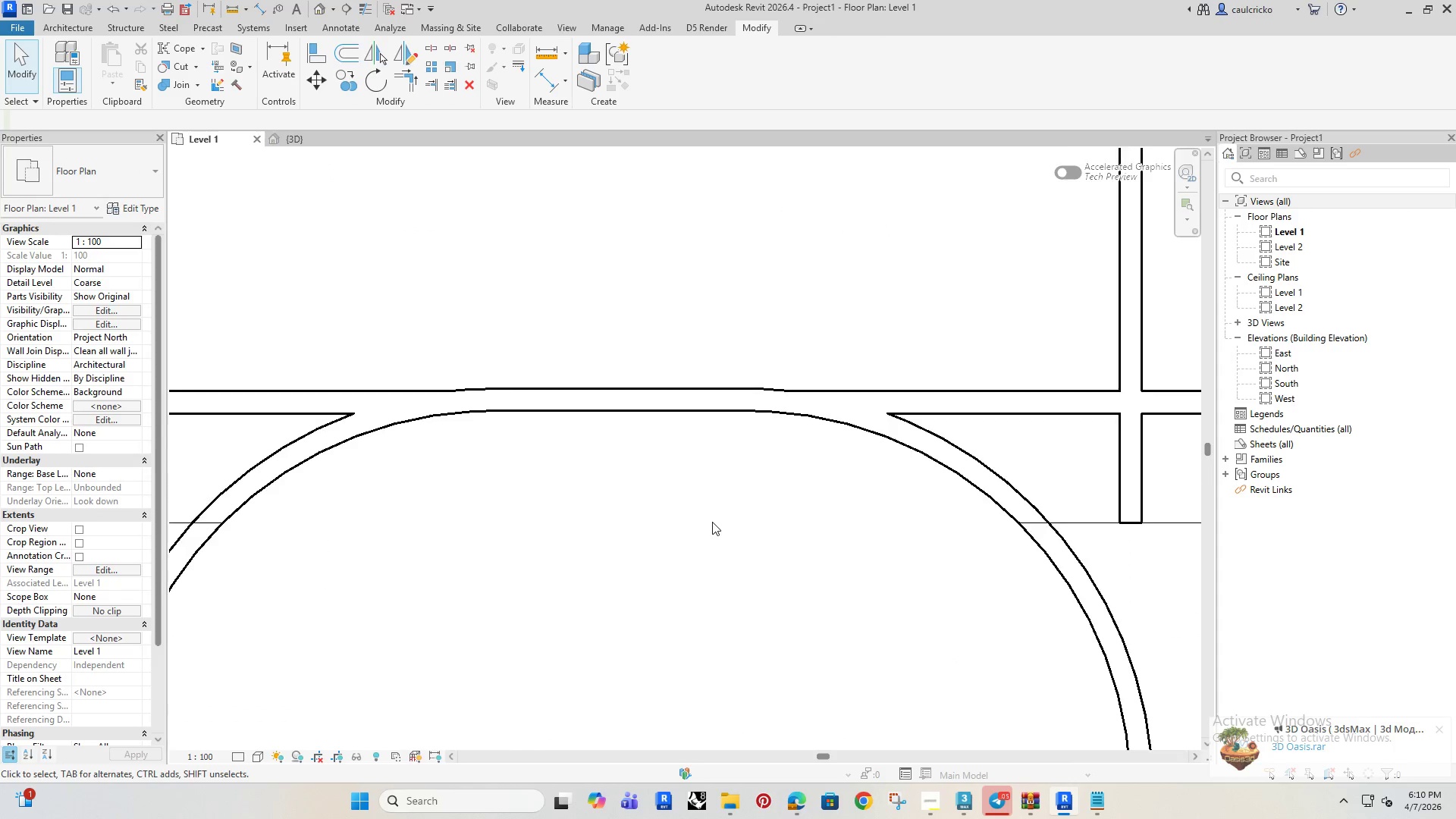 
scroll: coordinate [852, 510], scroll_direction: down, amount: 10.0
 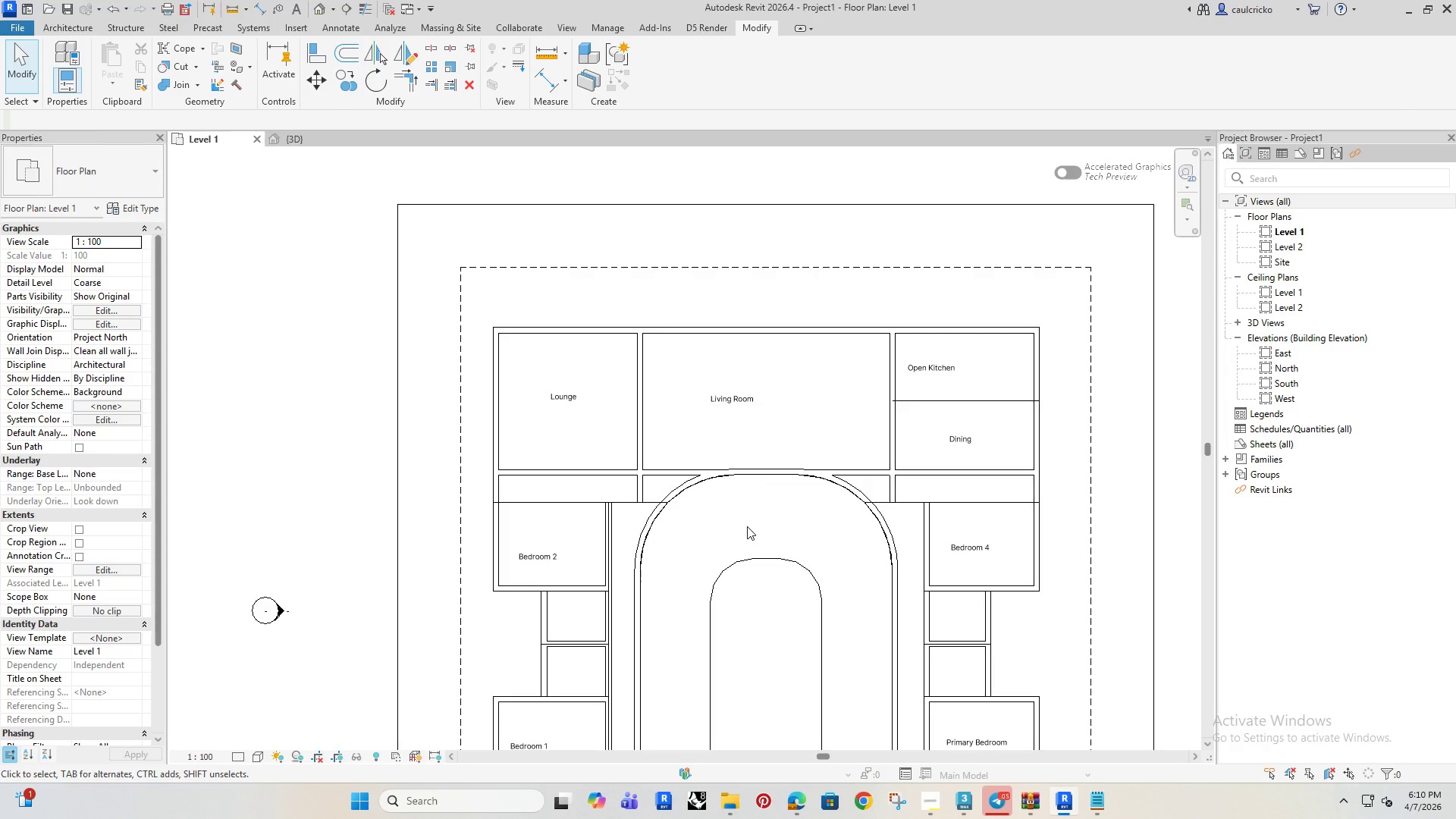 
scroll: coordinate [643, 530], scroll_direction: up, amount: 4.0
 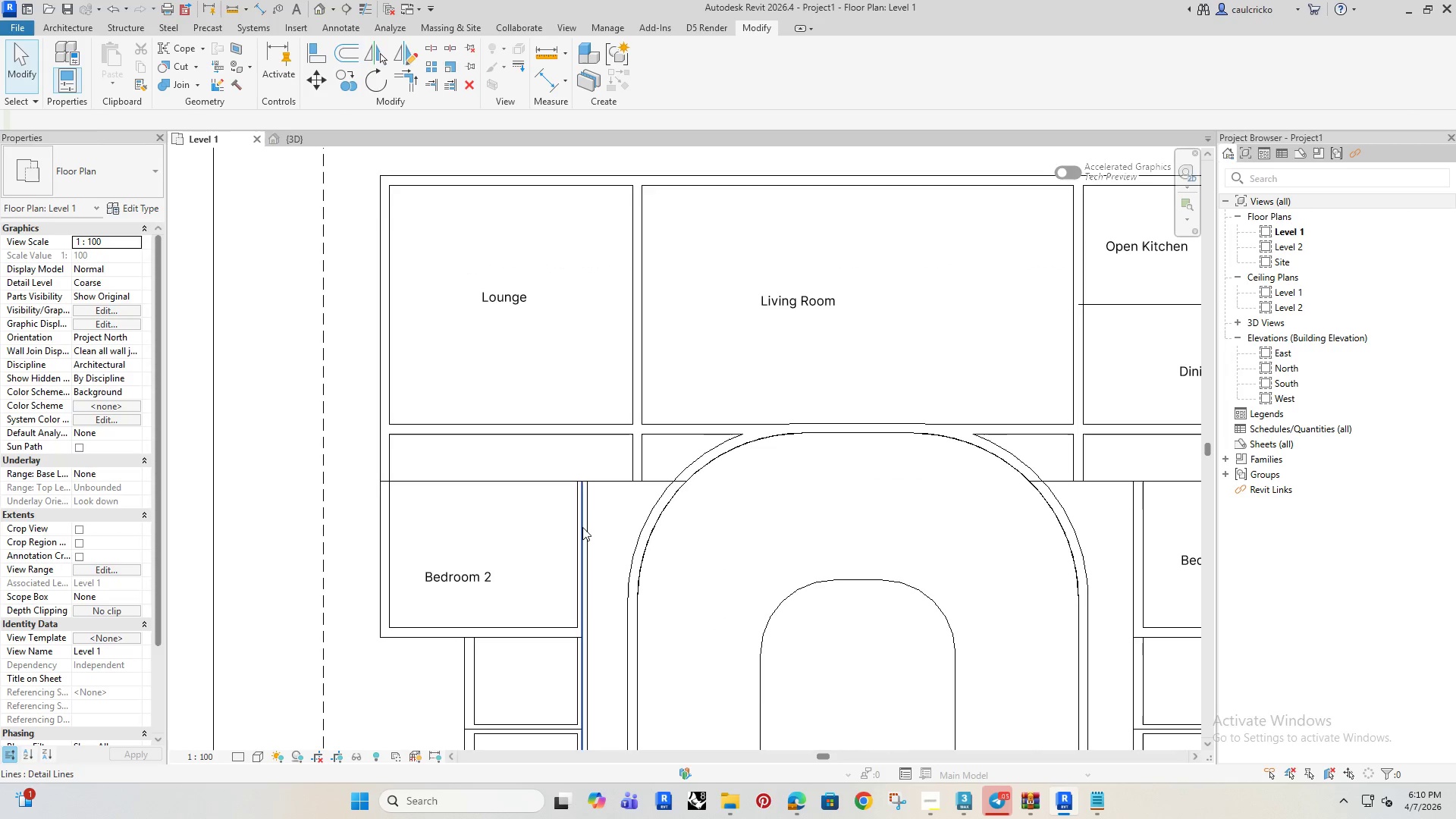 
left_click([582, 528])
 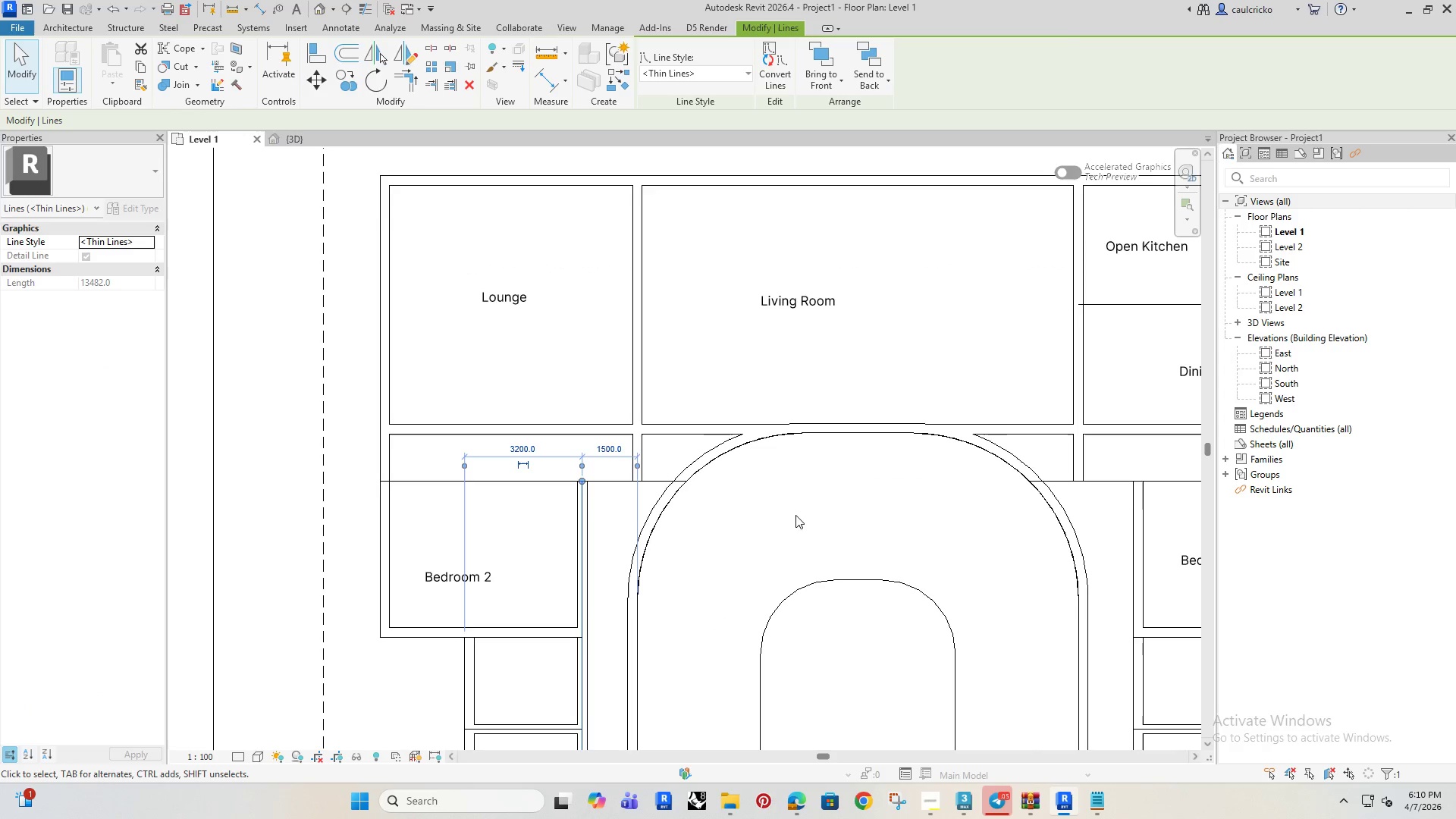 
key(Delete)
 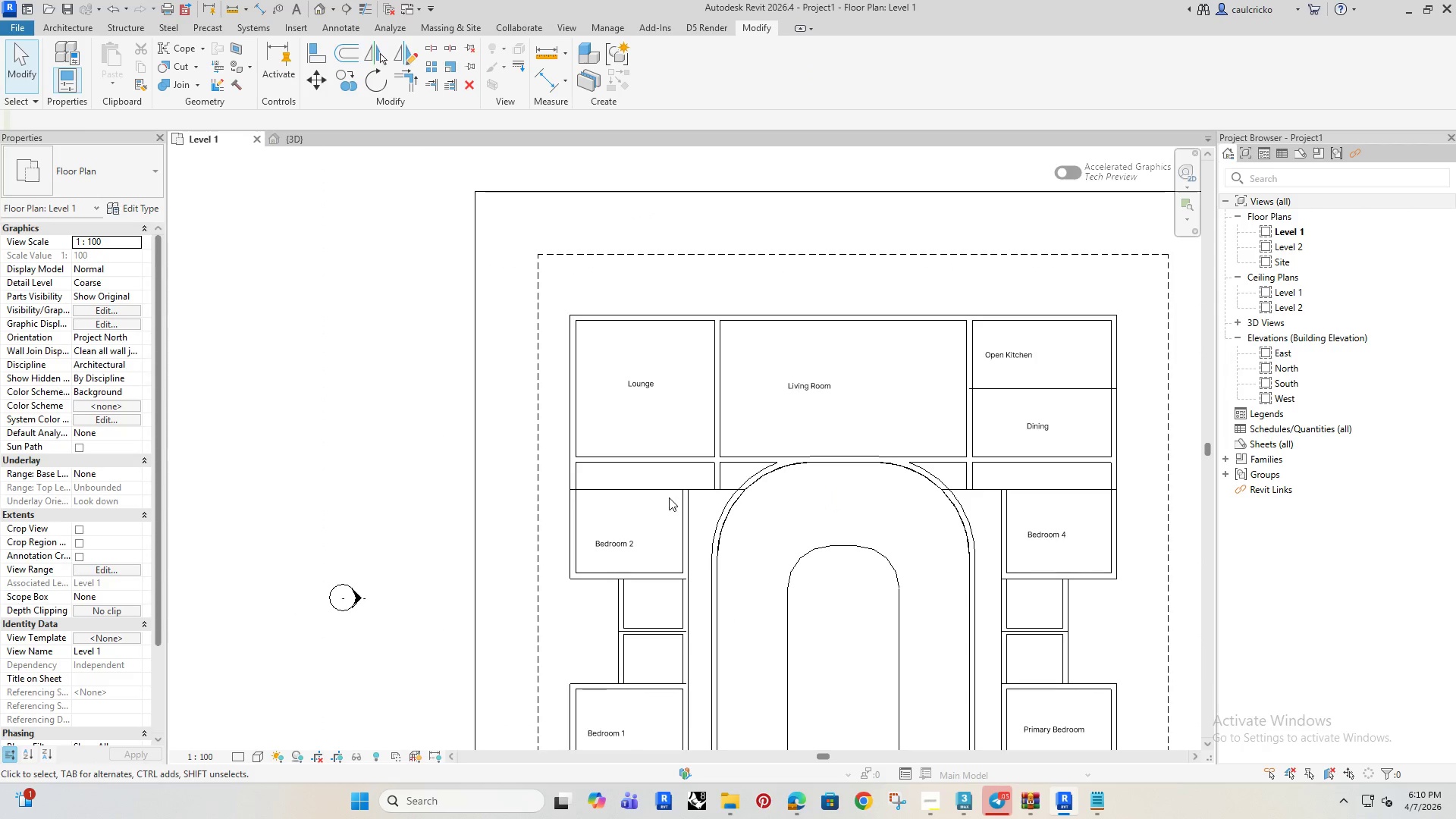 
scroll: coordinate [830, 499], scroll_direction: down, amount: 4.0
 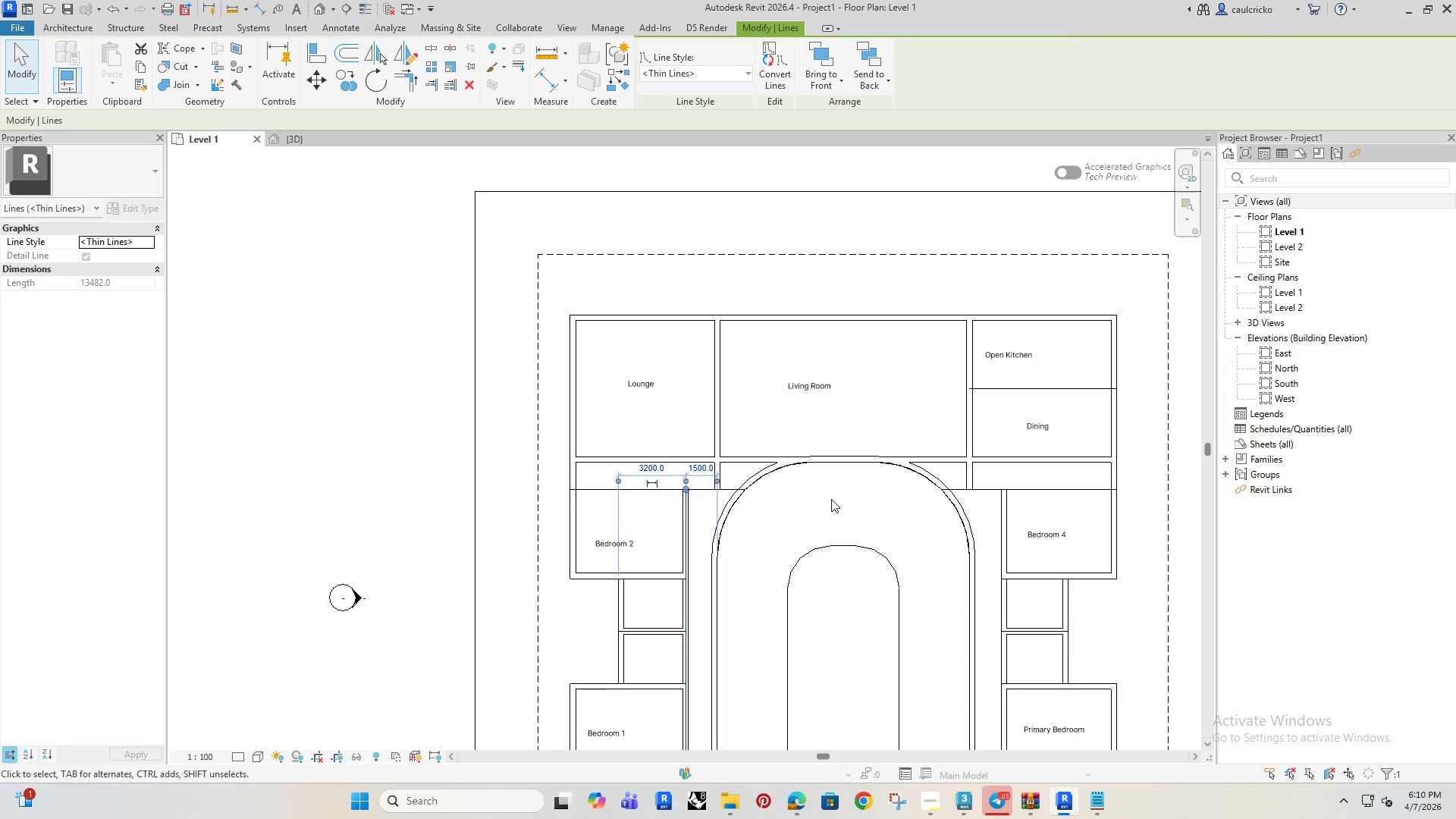 
left_click([686, 518])
 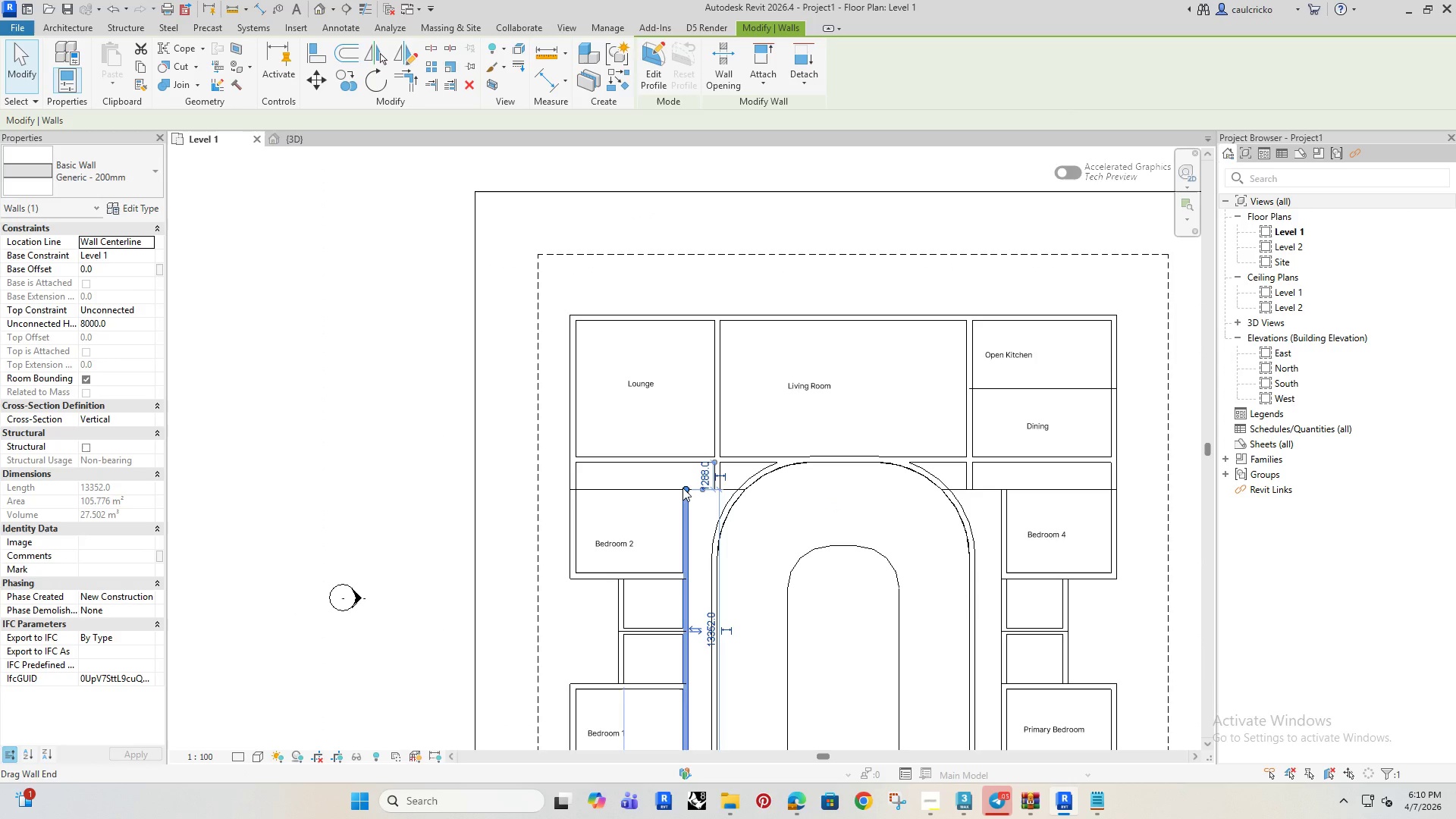 
left_click_drag(start_coordinate=[682, 488], to_coordinate=[682, 464])
 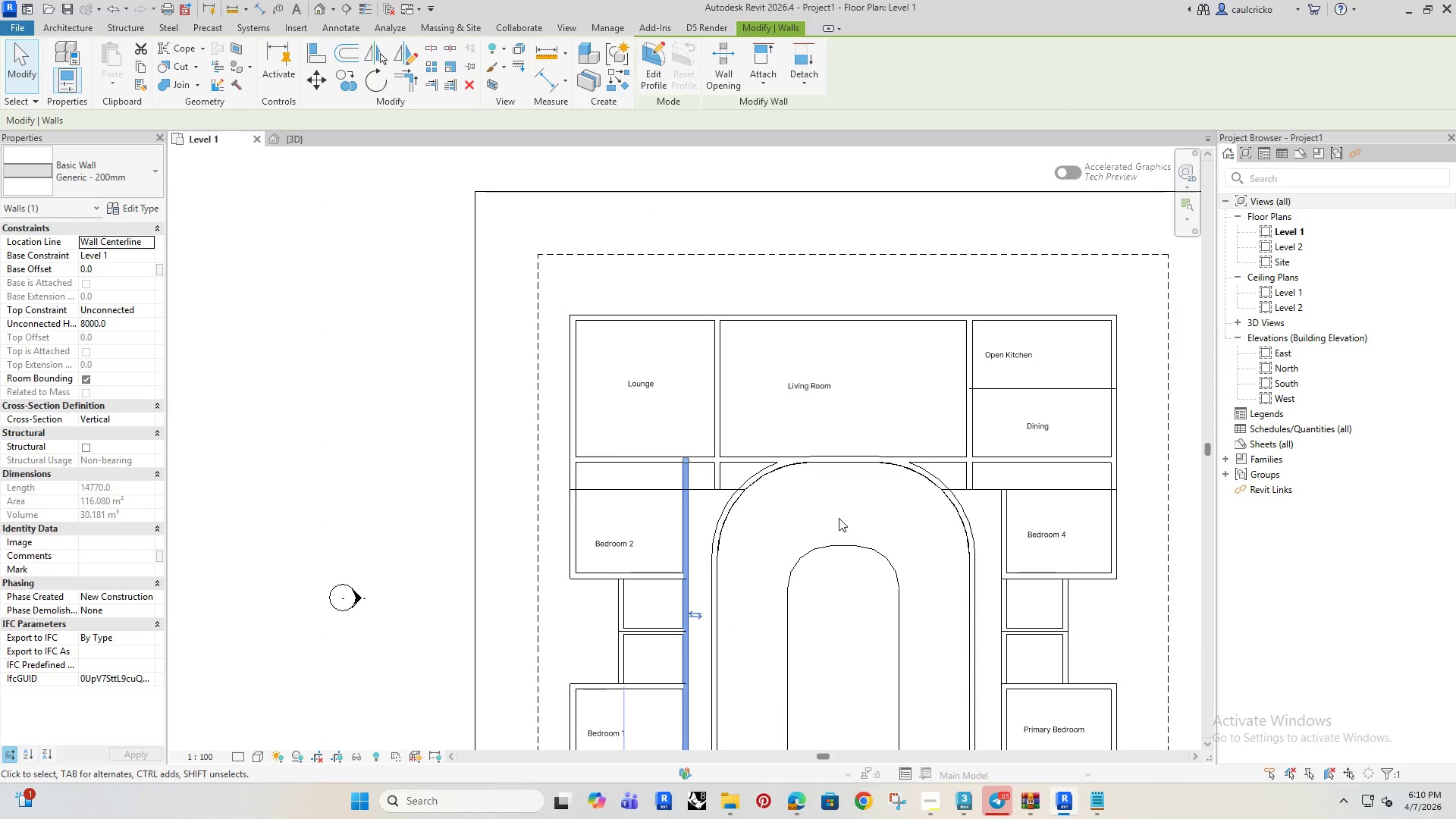 
left_click([841, 518])
 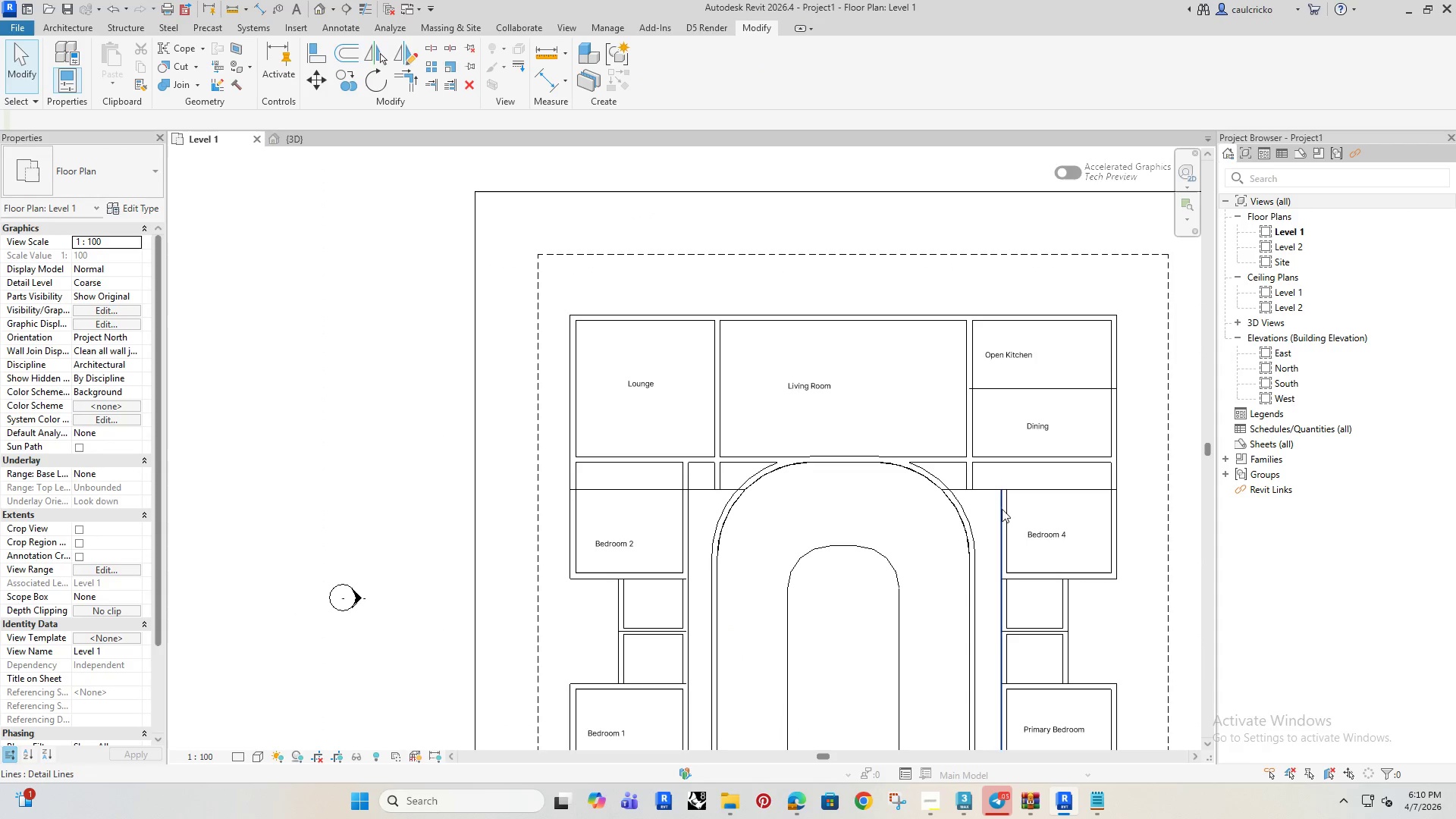 
left_click([1005, 509])
 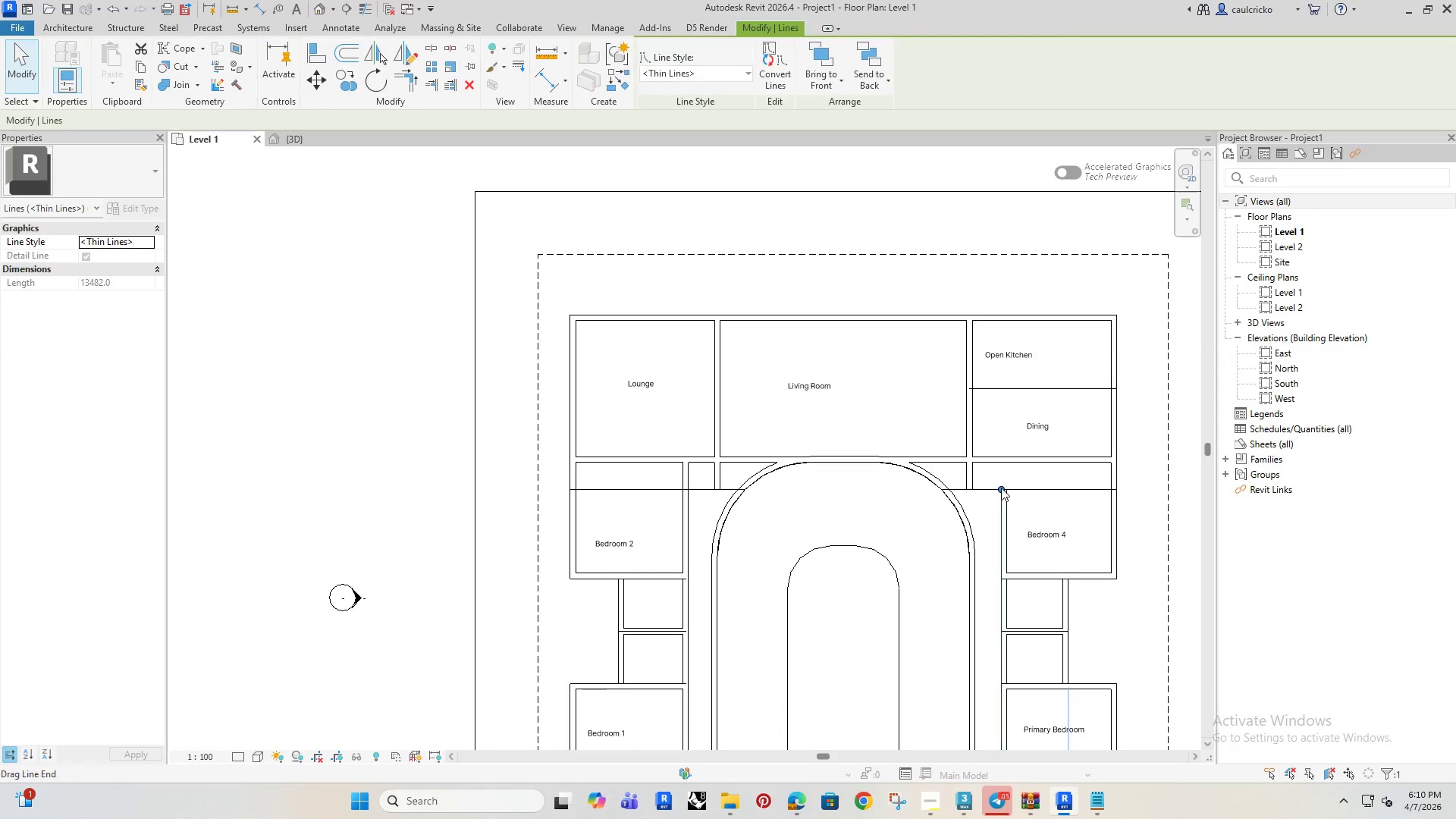 
left_click([1001, 488])
 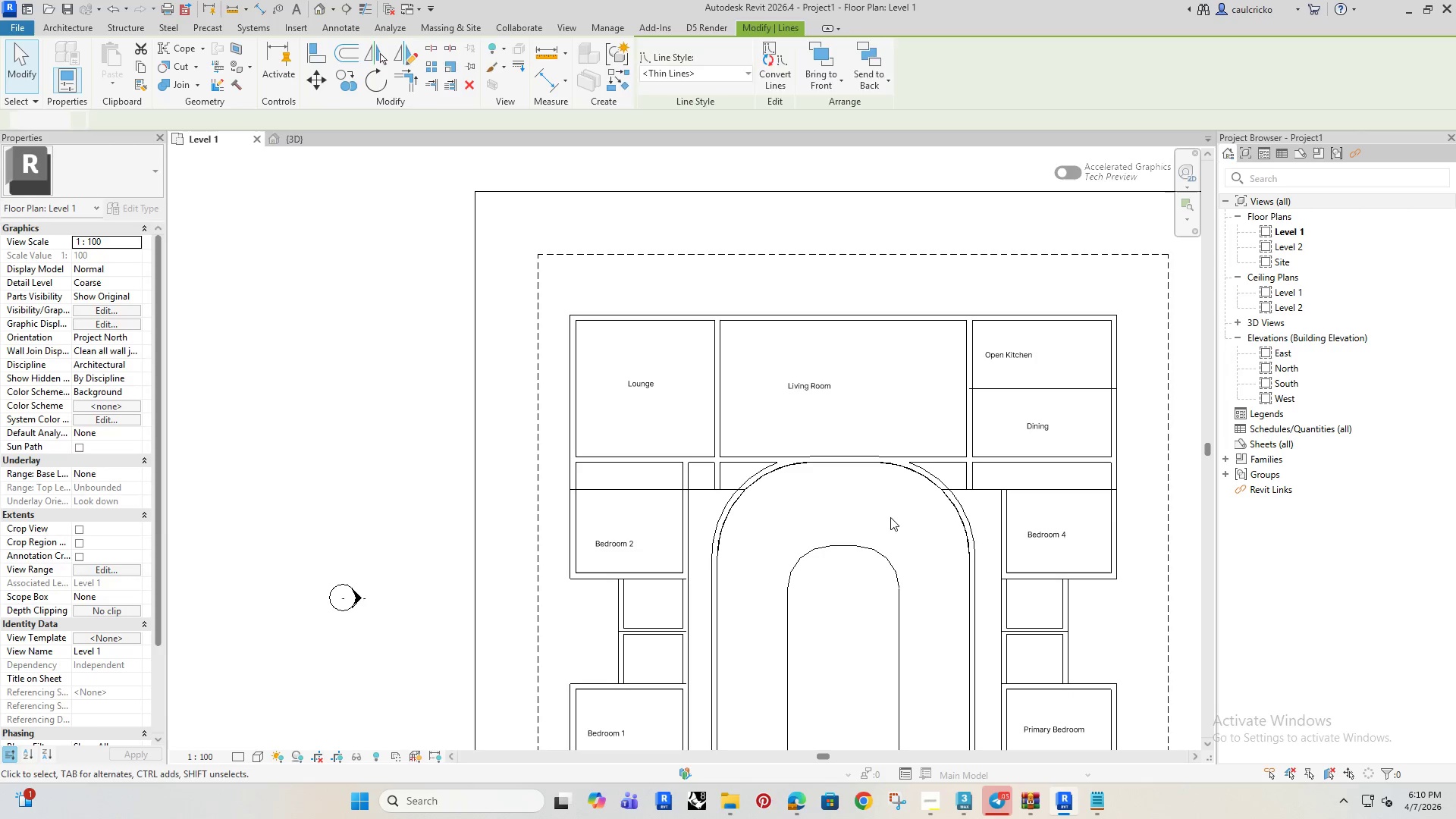 
scroll: coordinate [988, 504], scroll_direction: up, amount: 3.0
 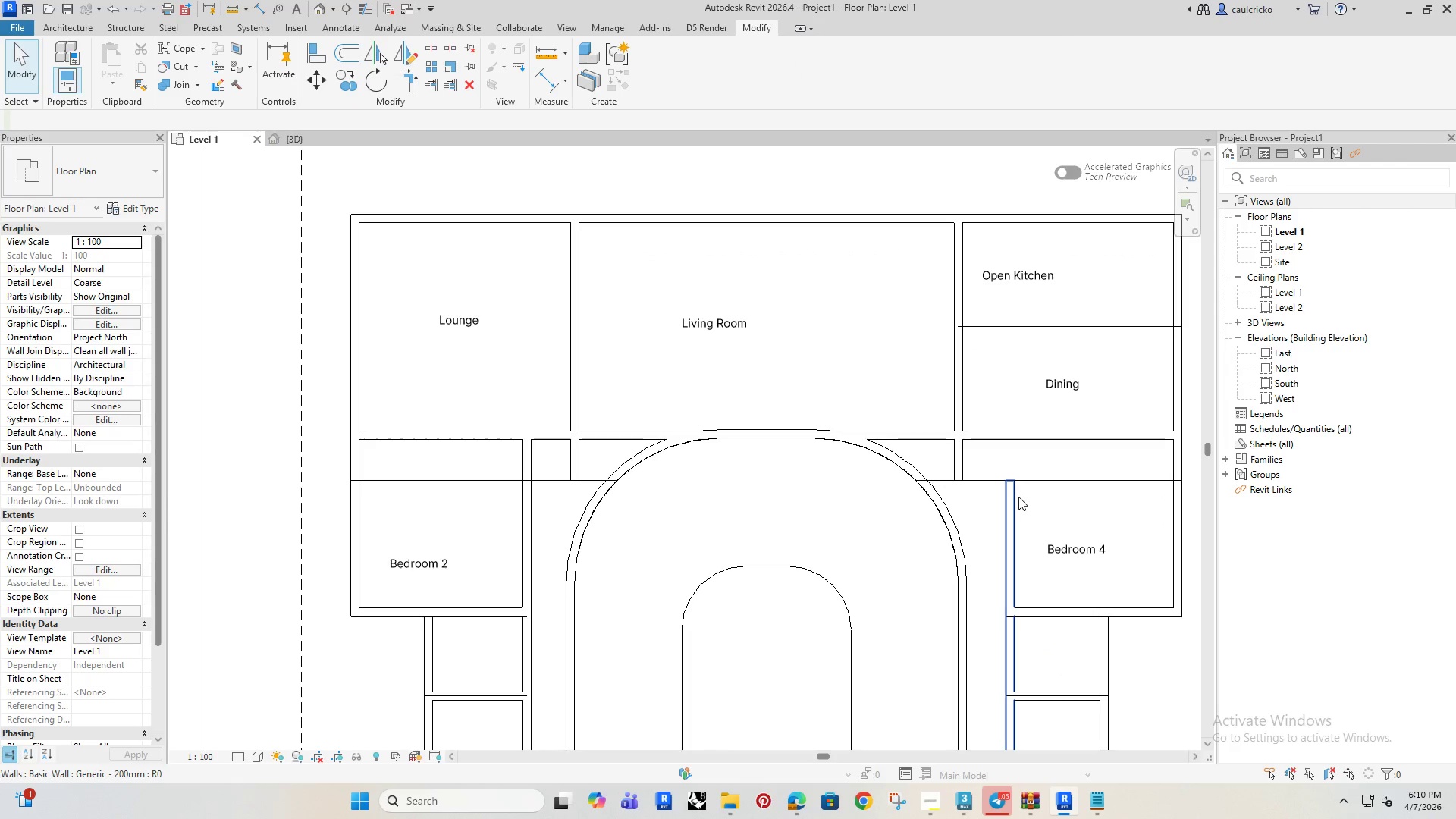 
left_click([1018, 497])
 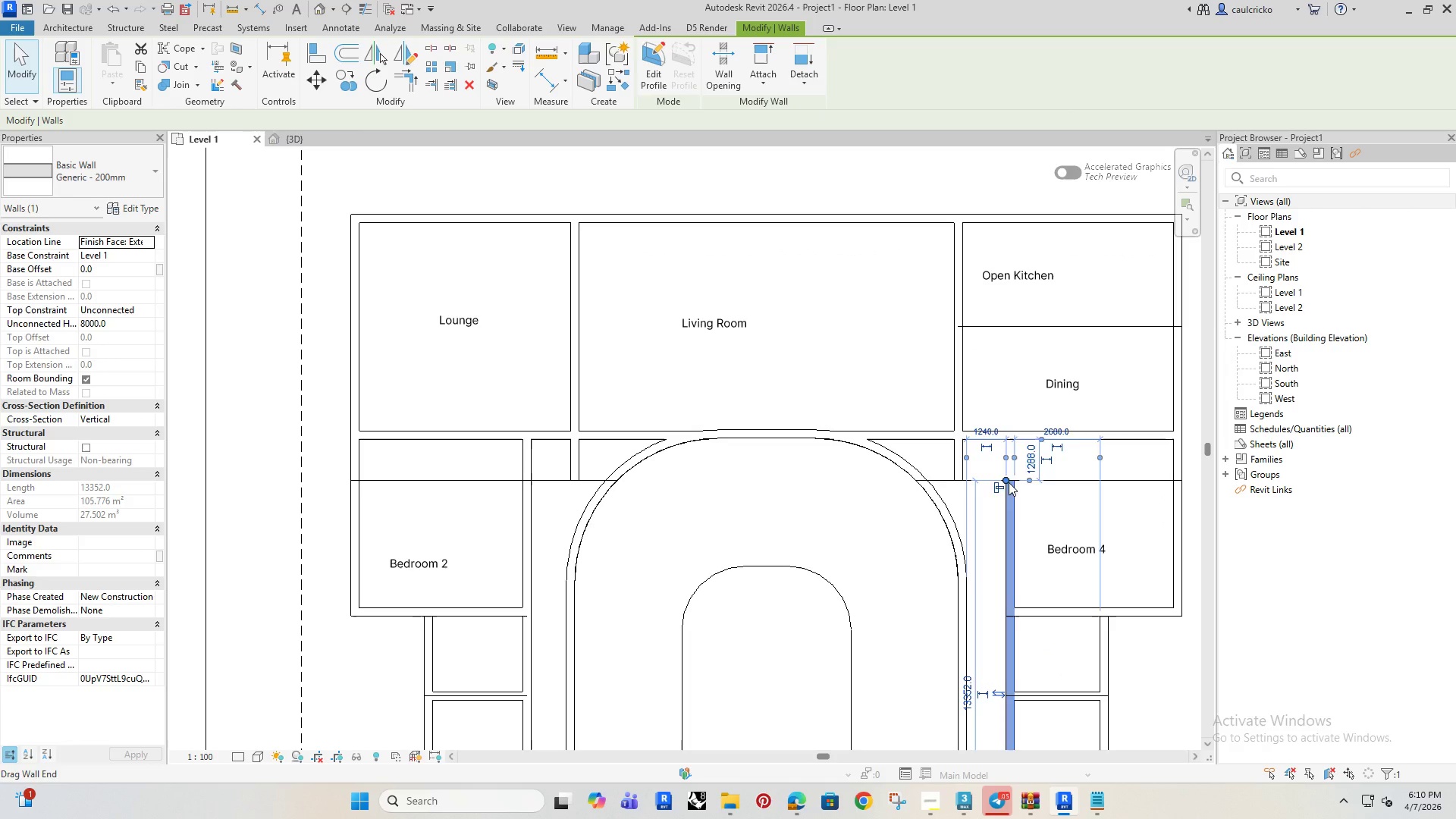 
left_click_drag(start_coordinate=[1009, 482], to_coordinate=[1010, 441])
 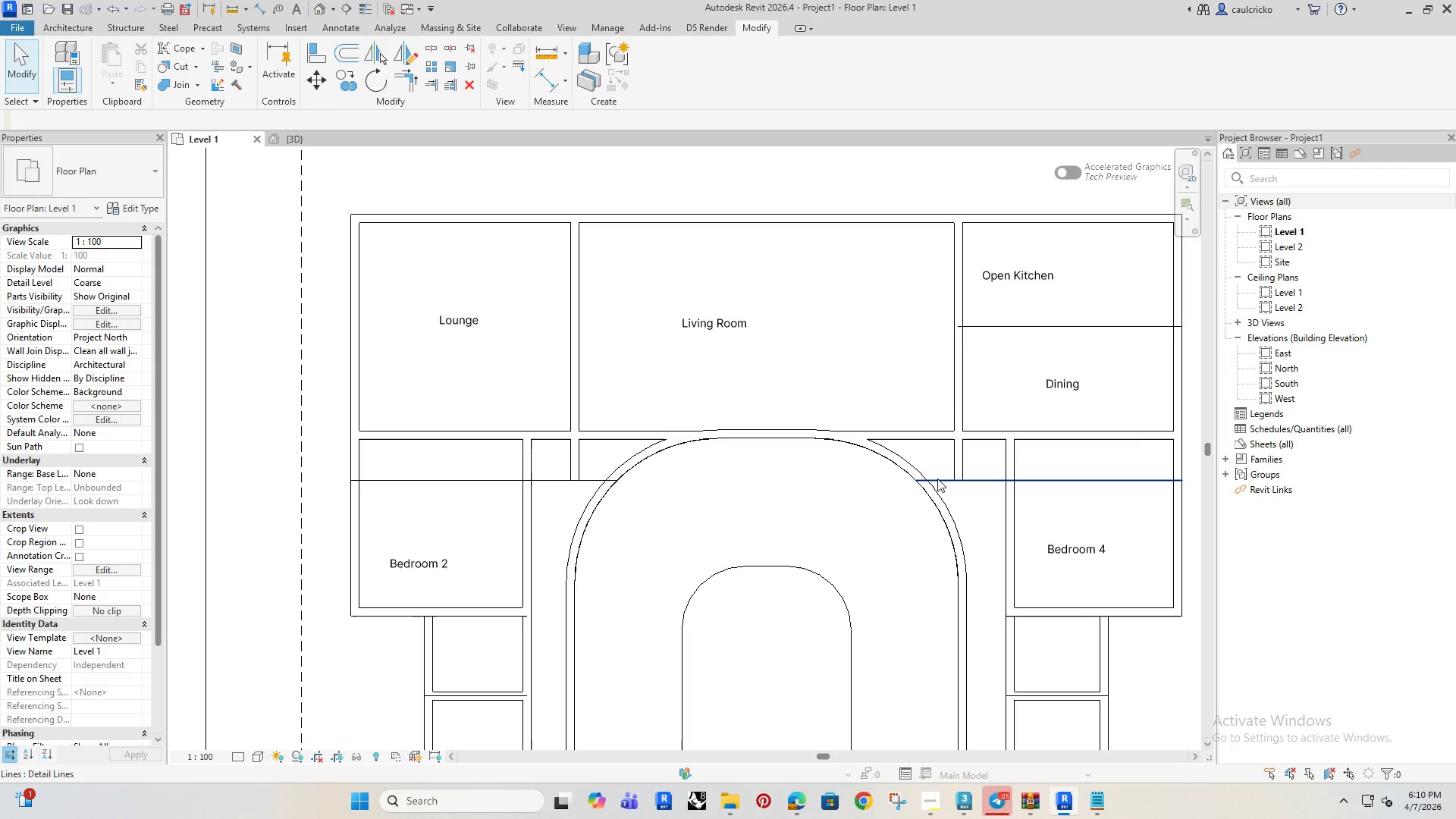 
left_click([952, 462])
 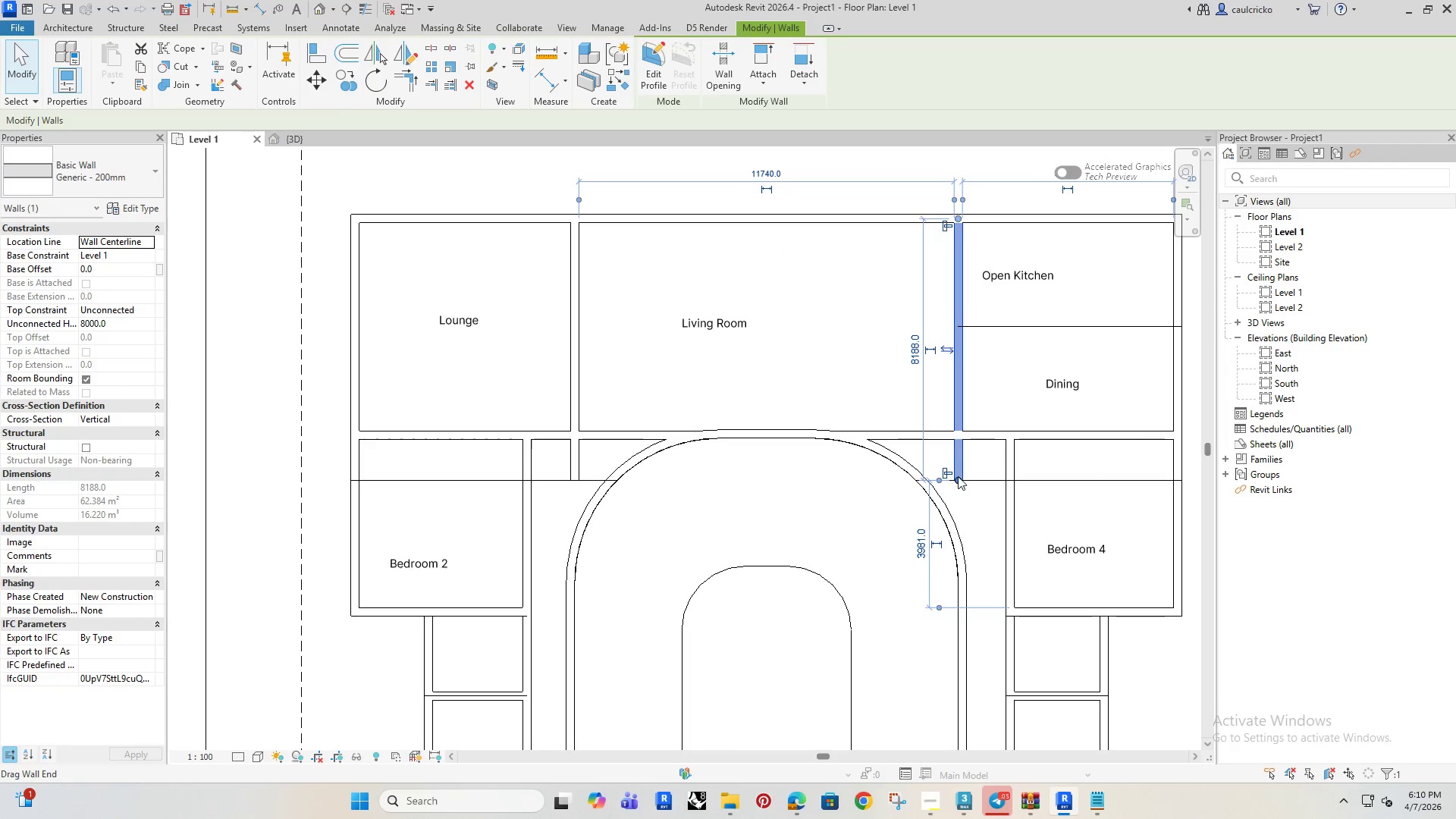 
left_click_drag(start_coordinate=[959, 477], to_coordinate=[960, 438])
 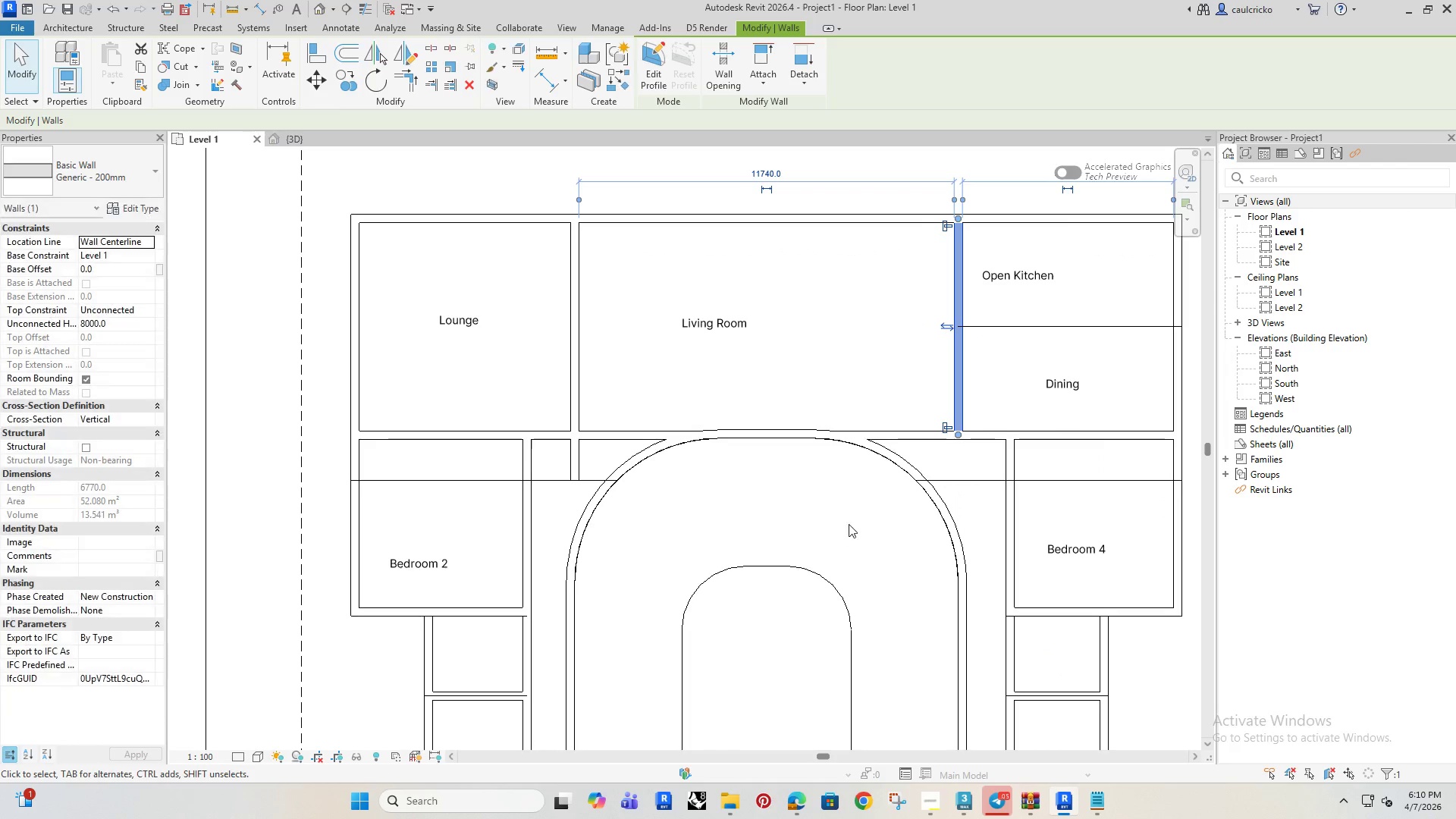 
left_click([846, 524])
 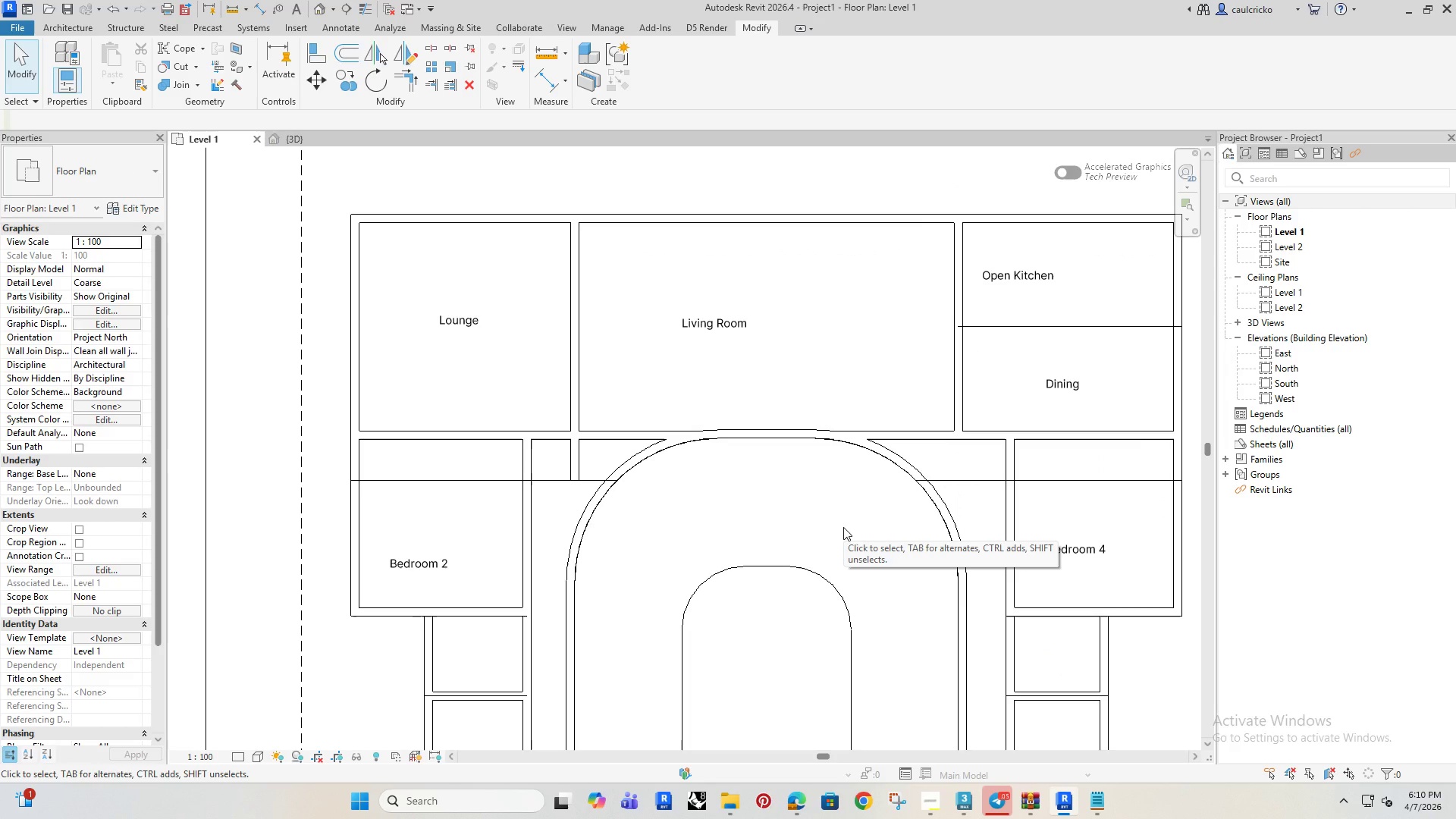 
wait(9.99)
 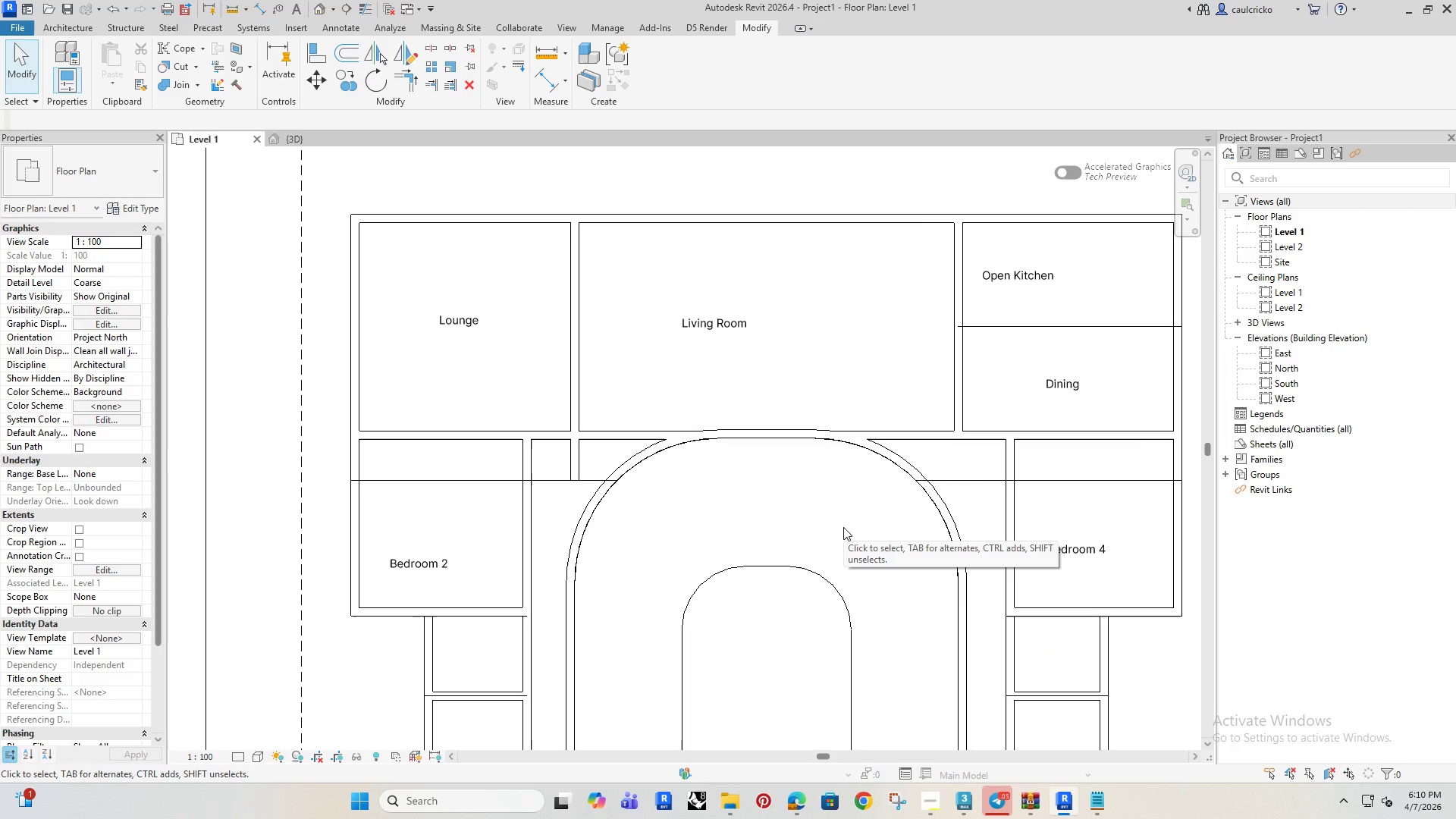 
scroll: coordinate [1010, 413], scroll_direction: down, amount: 3.0
 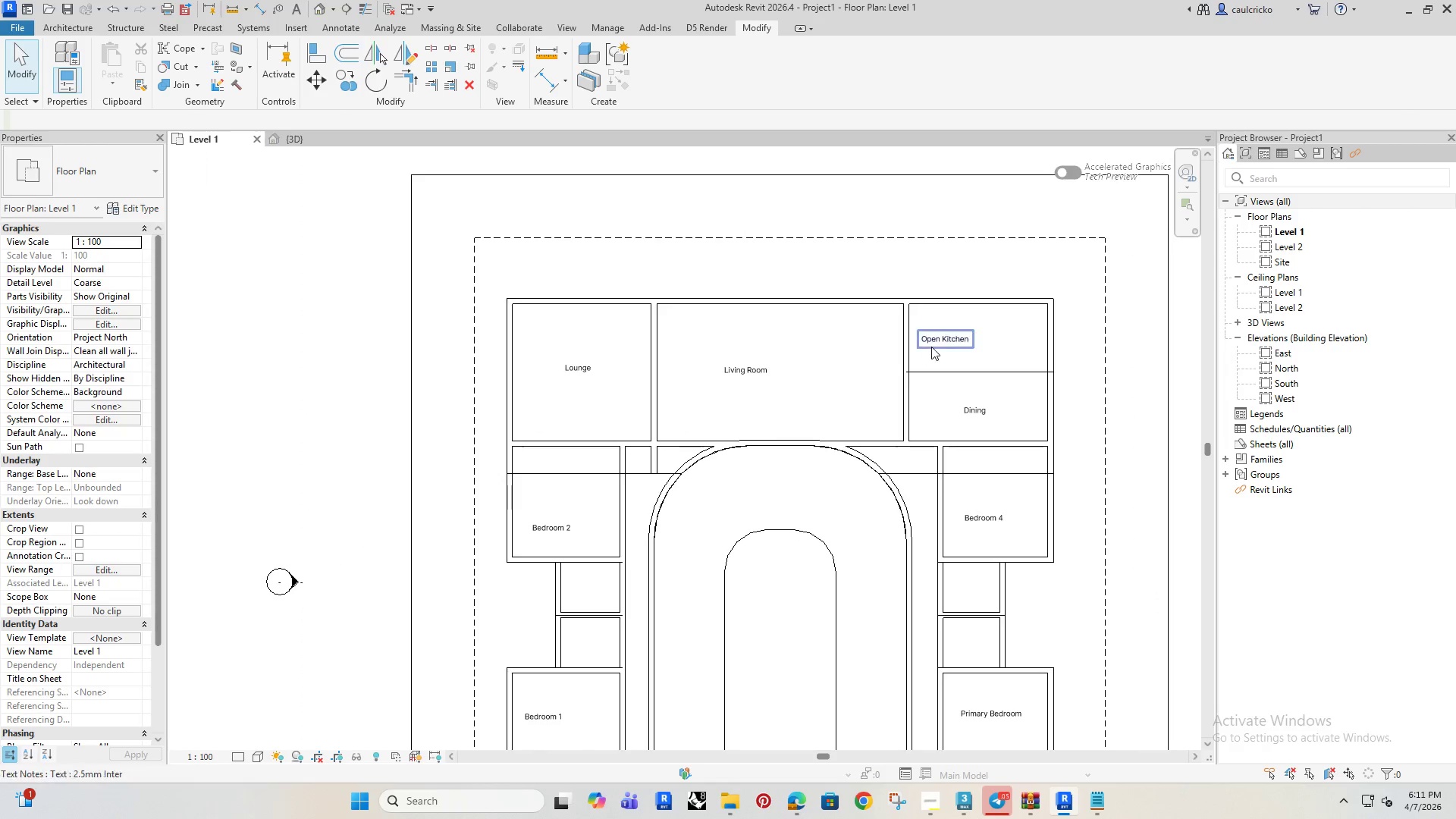 
left_click([937, 343])
 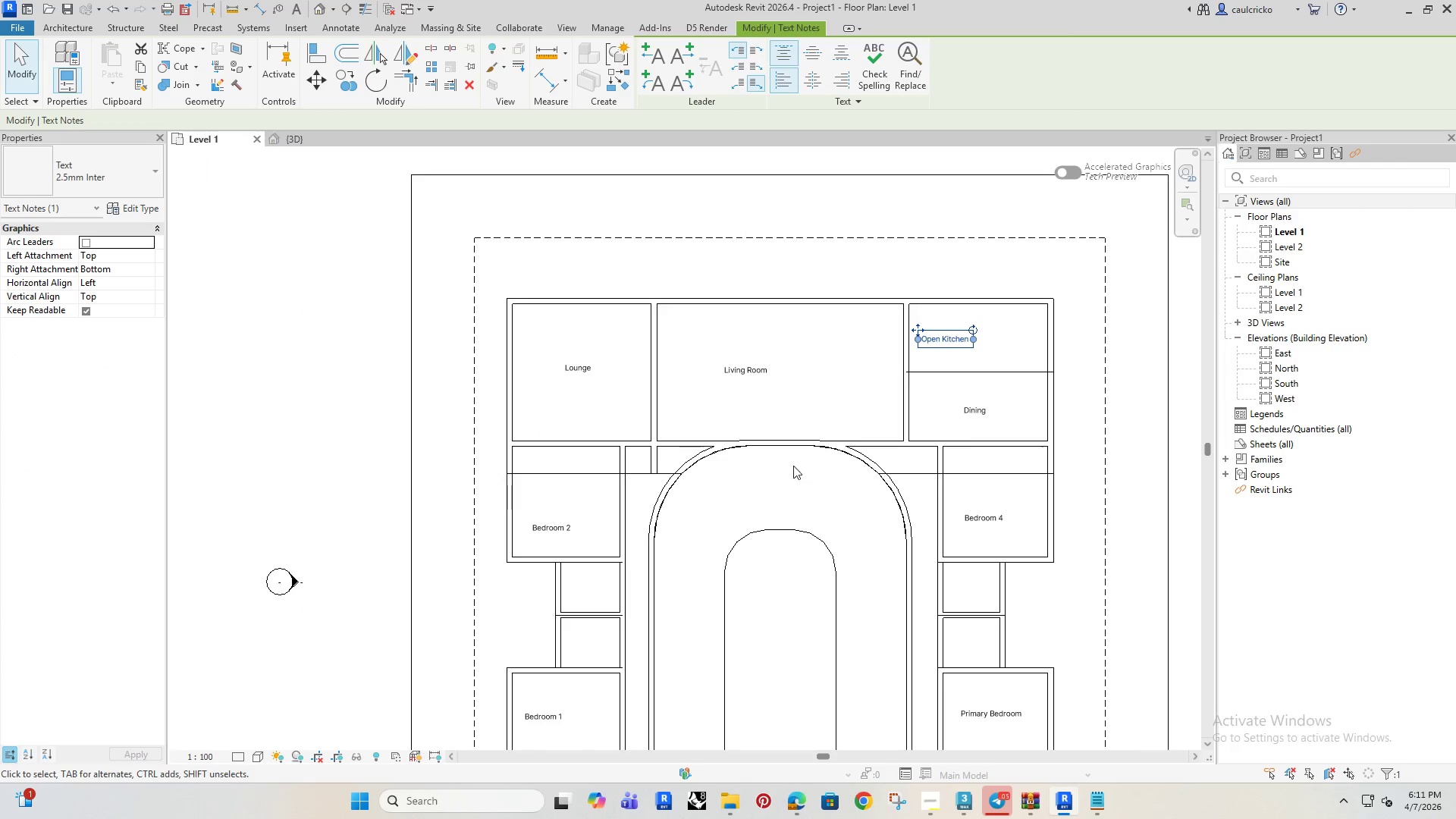 
key(ArrowRight)
 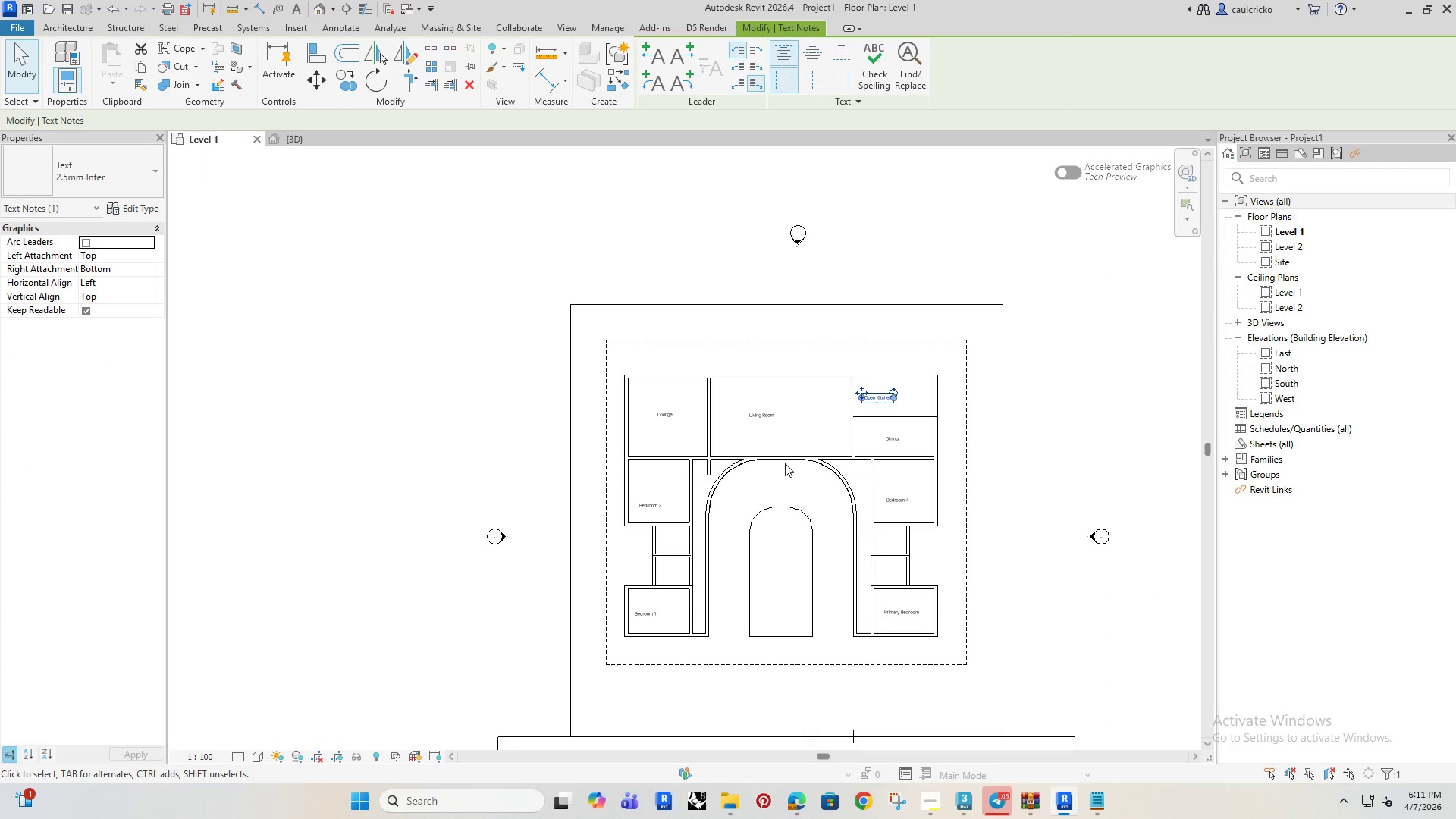 
key(ArrowRight)
 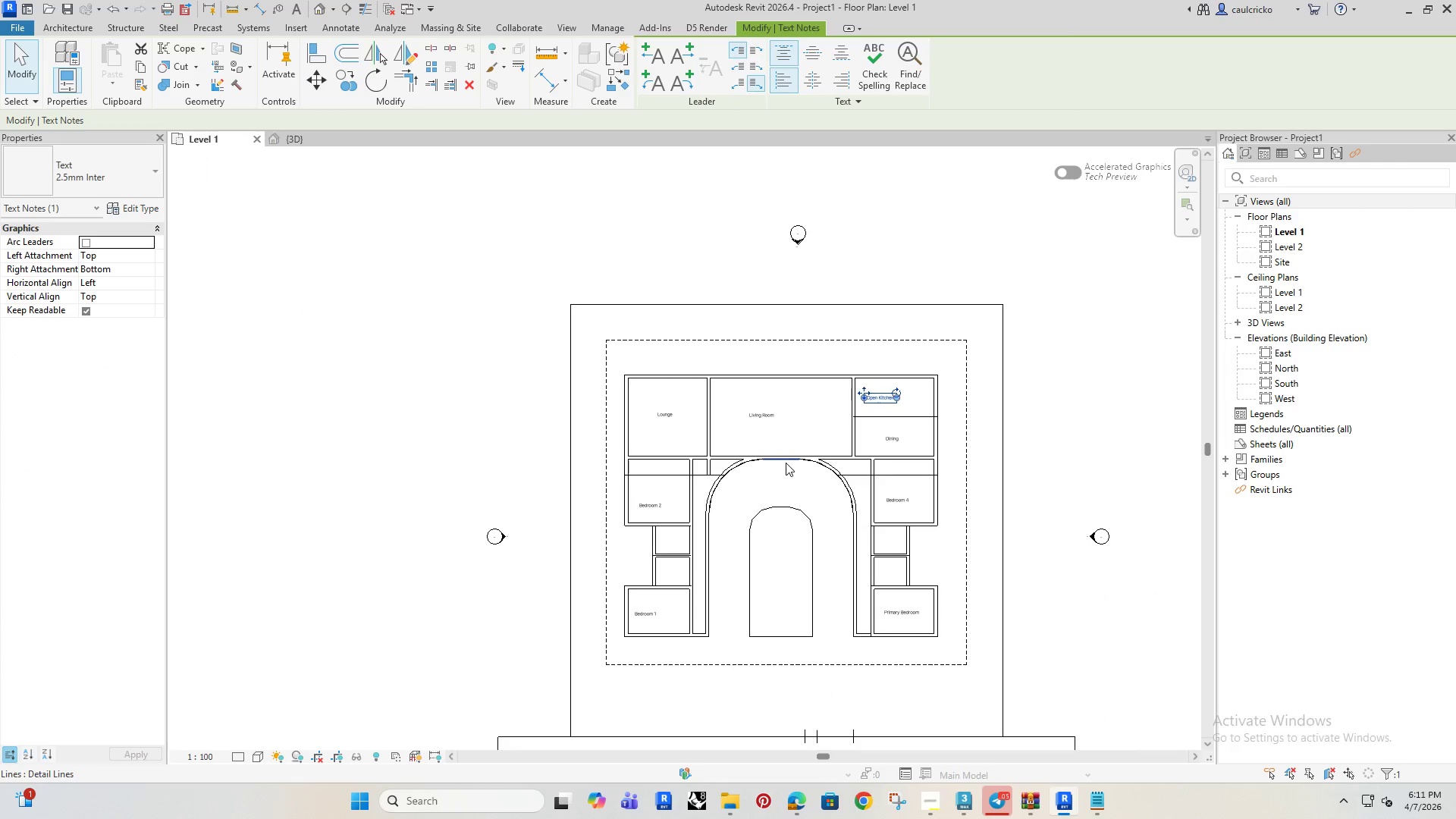 
scroll: coordinate [783, 477], scroll_direction: down, amount: 4.0
 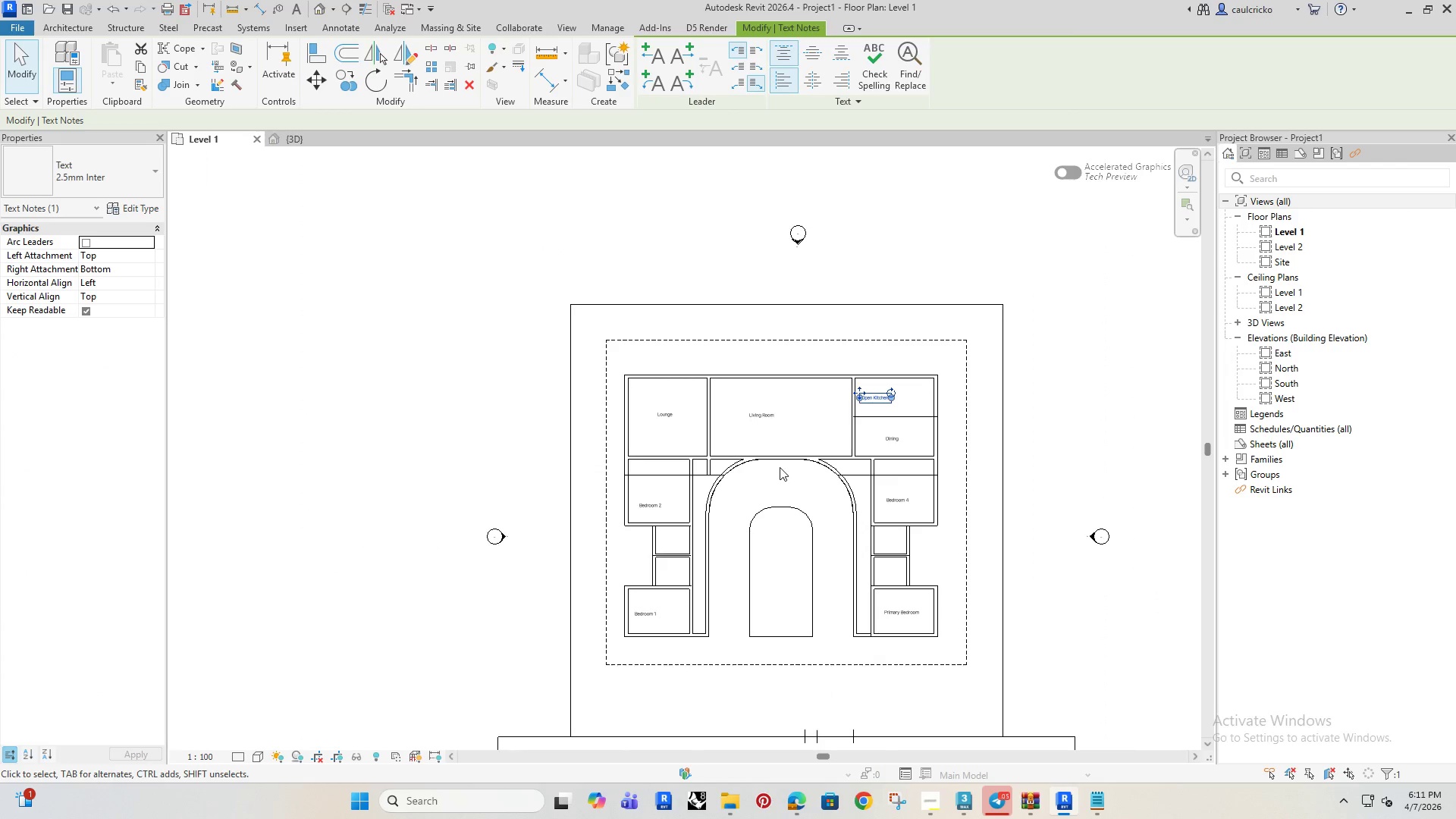 
key(ArrowRight)
 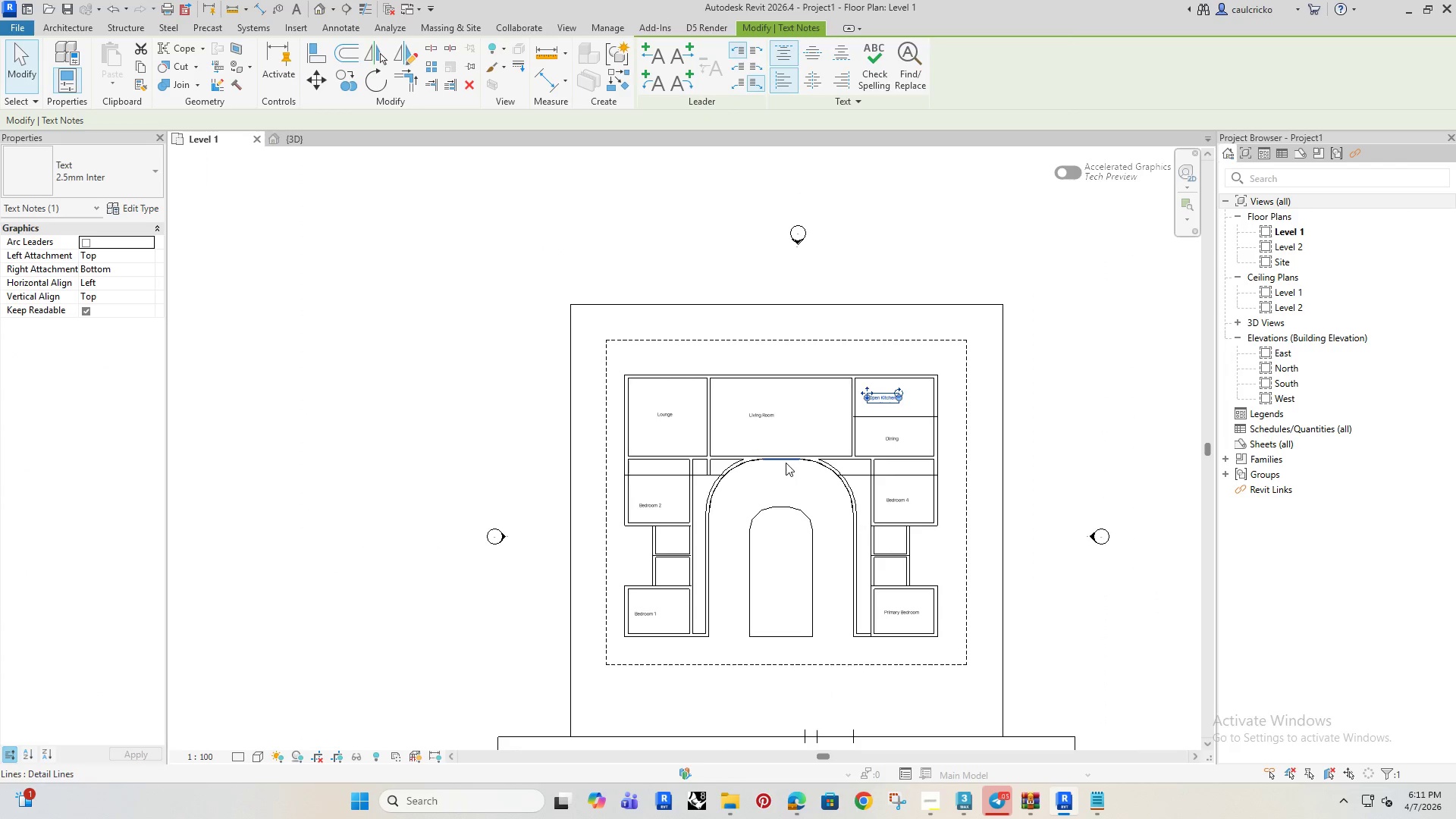 
key(ArrowRight)
 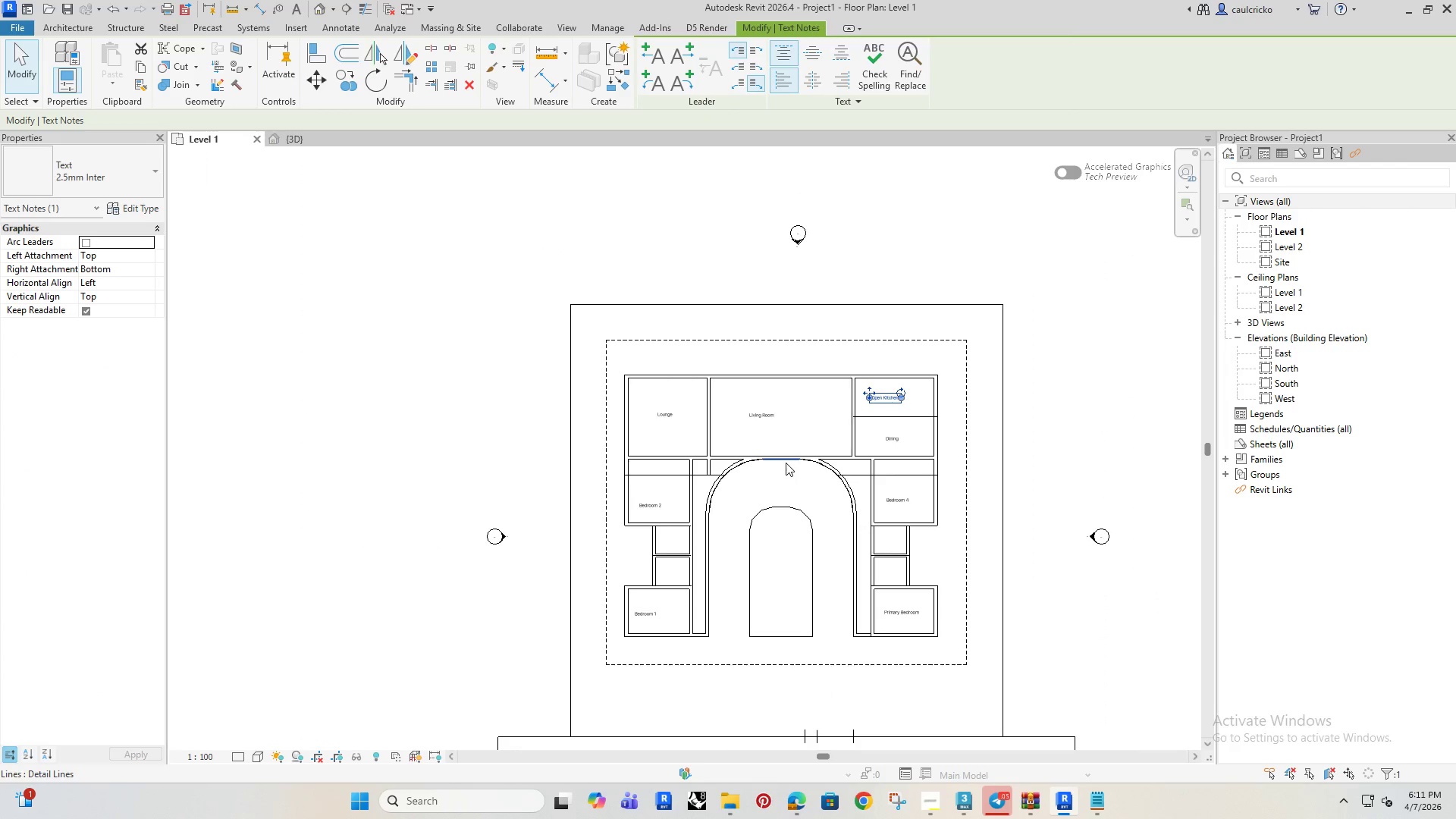 
key(ArrowRight)
 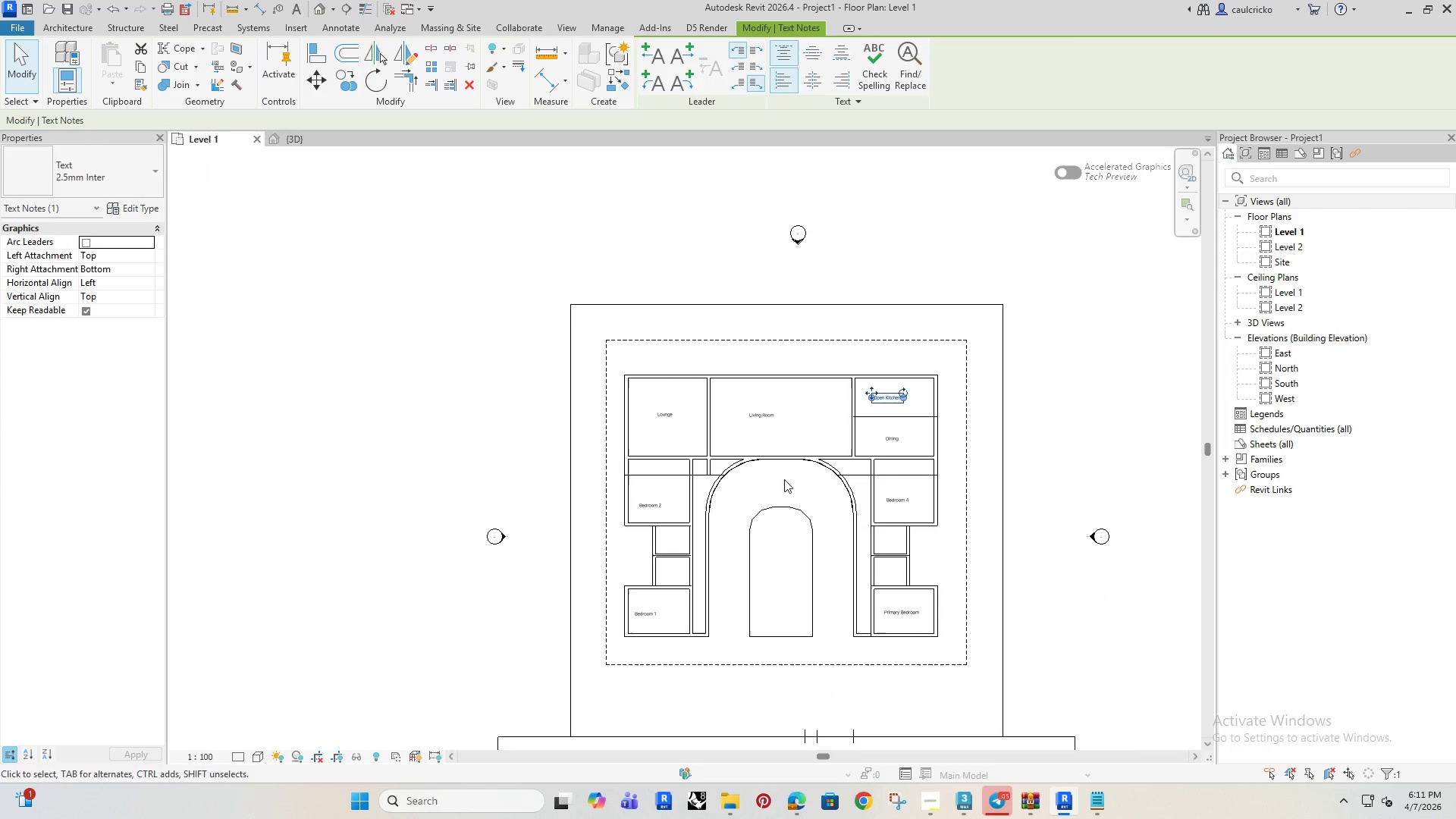 
left_click([779, 481])
 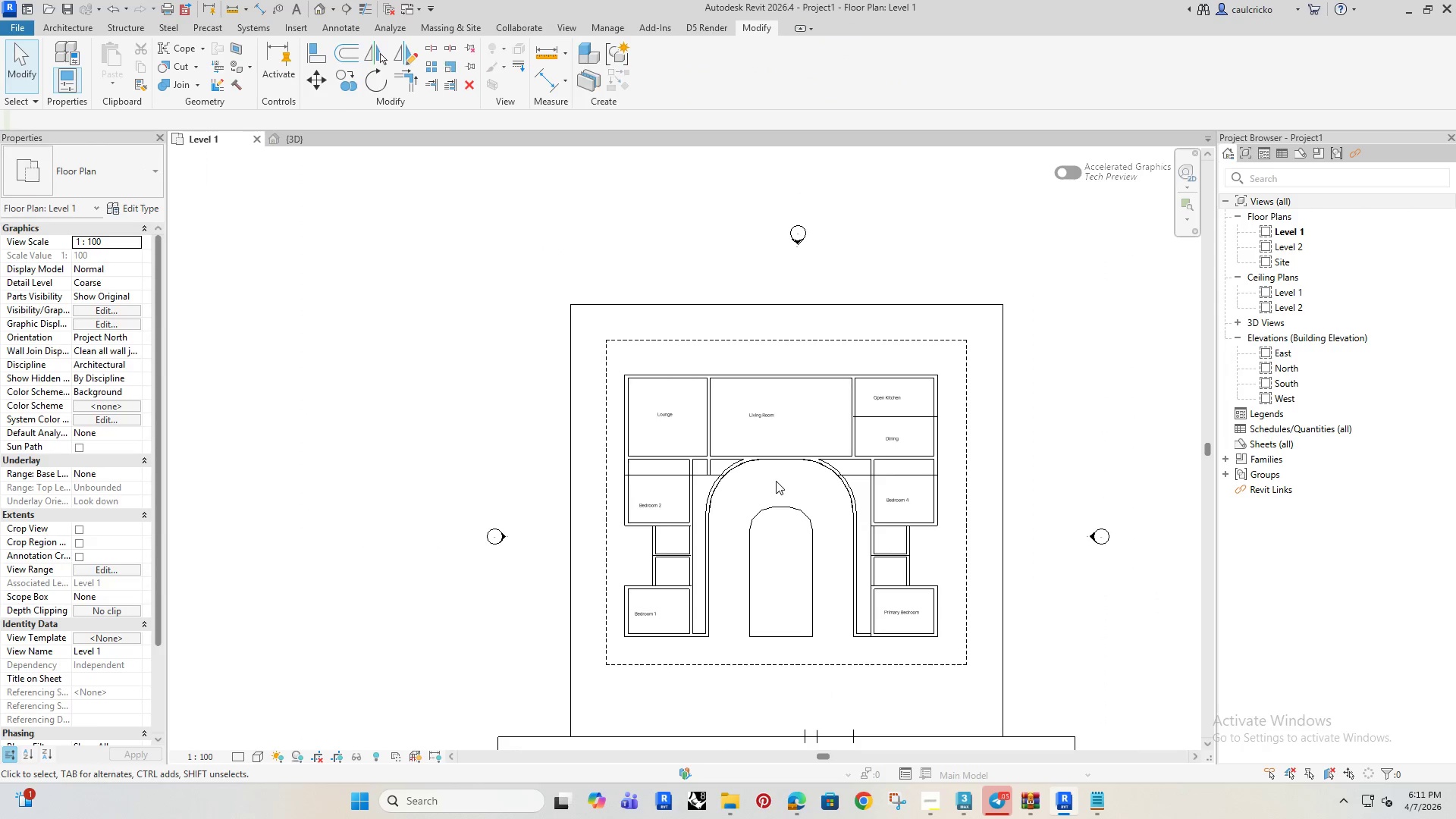 
scroll: coordinate [771, 479], scroll_direction: up, amount: 5.0
 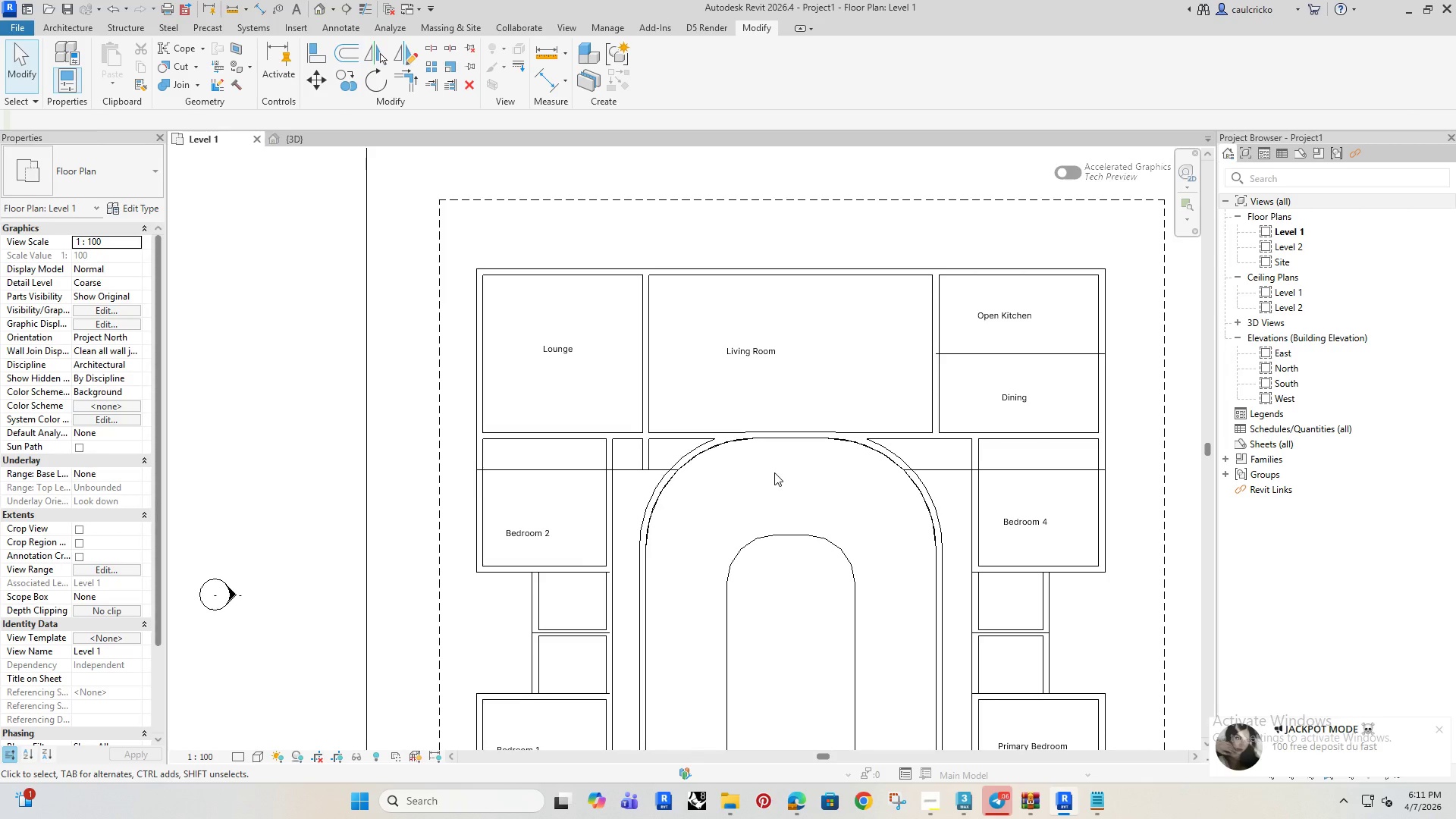 
wait(21.38)
 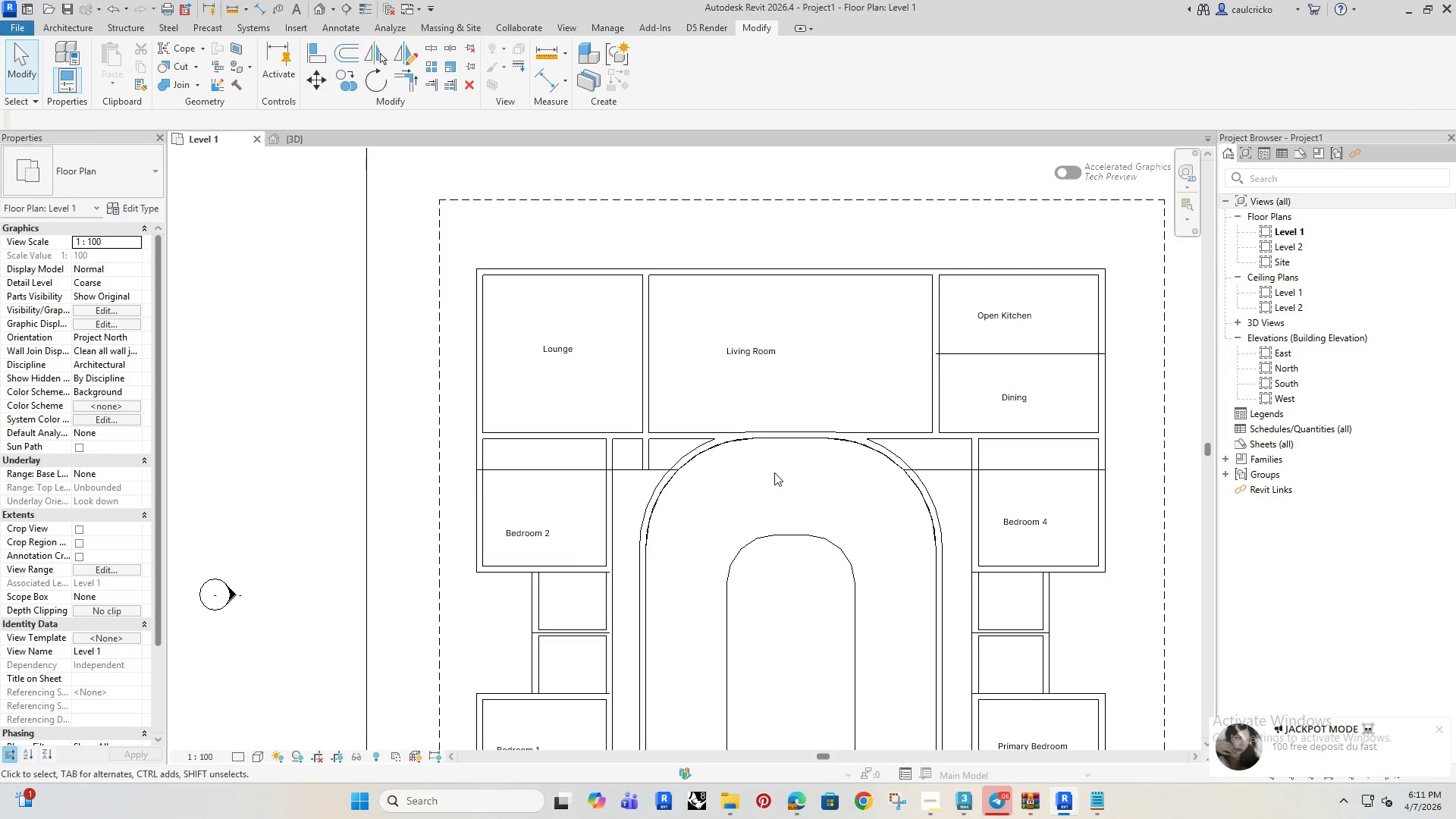 
left_click([648, 404])
 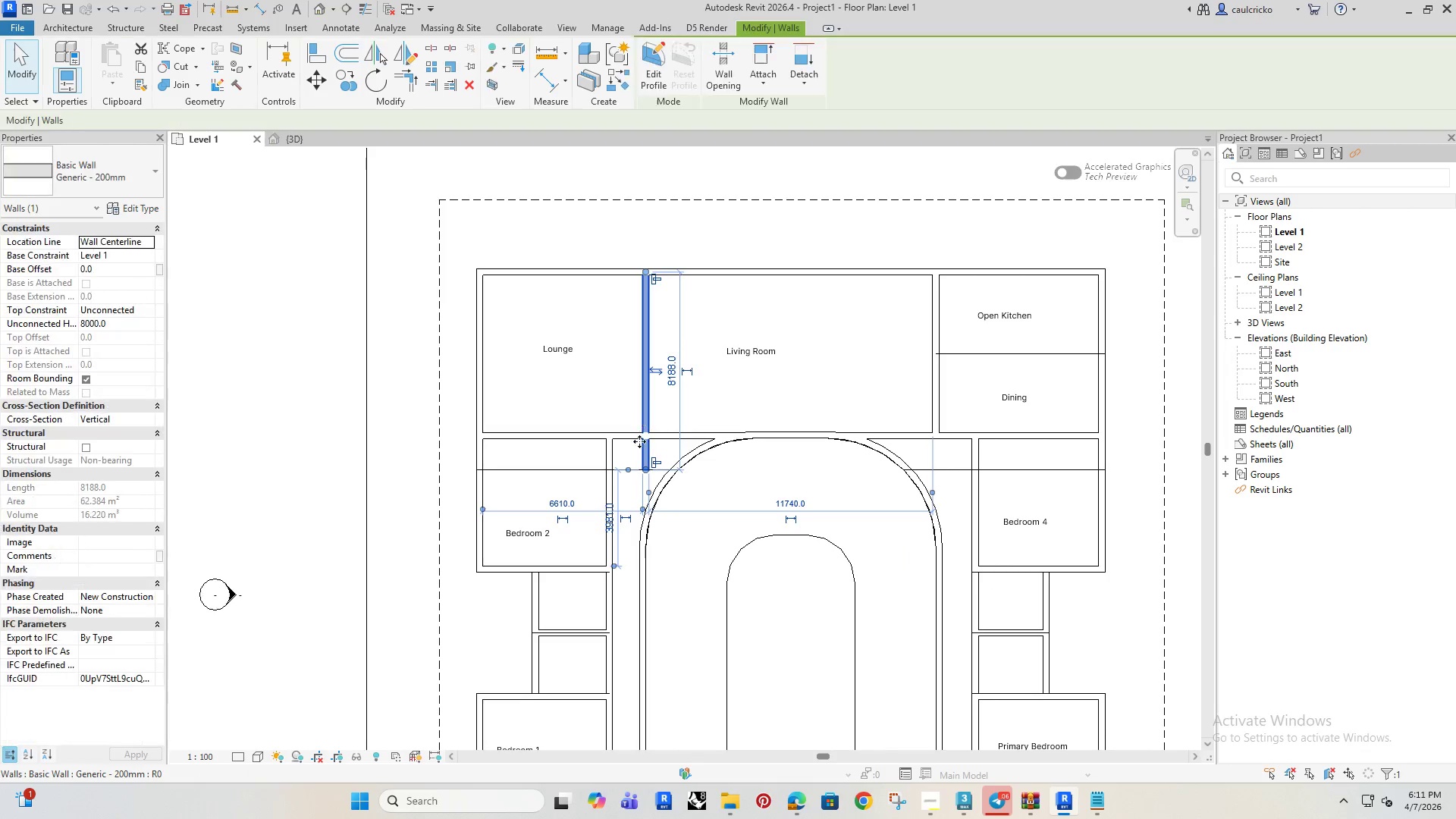 
scroll: coordinate [635, 444], scroll_direction: up, amount: 2.0
 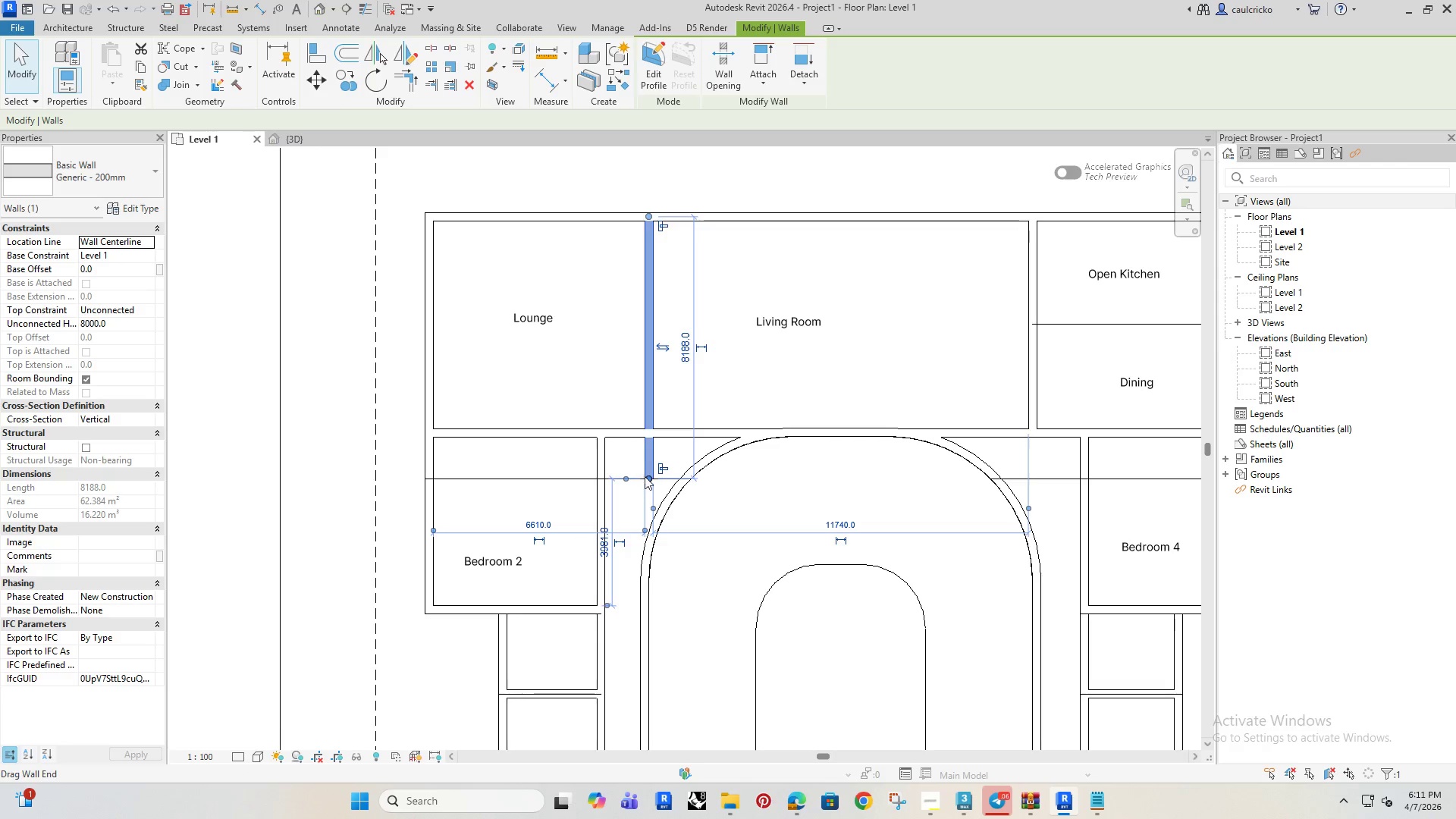 
left_click_drag(start_coordinate=[645, 477], to_coordinate=[656, 435])
 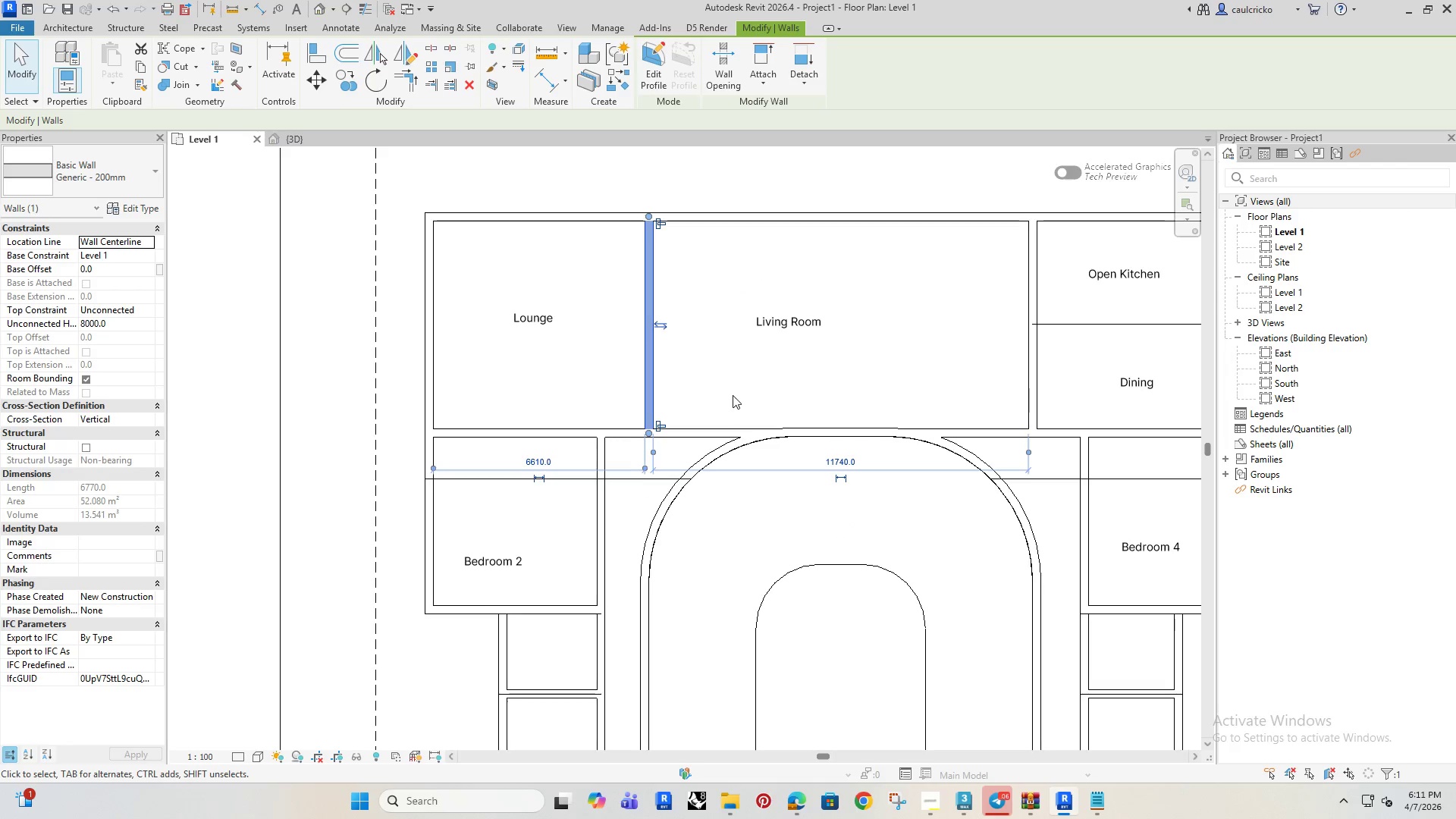 
left_click([733, 395])
 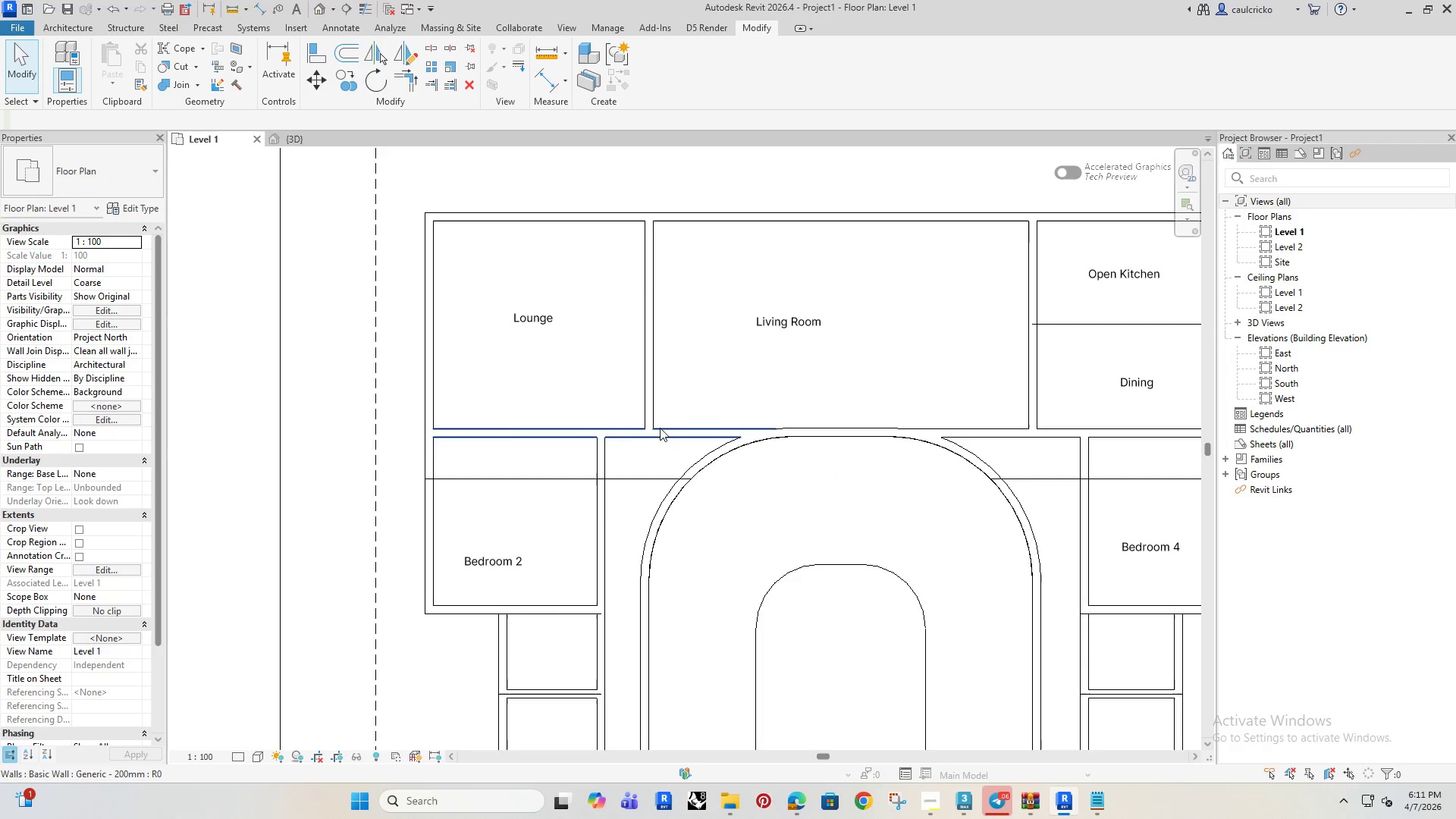 
scroll: coordinate [657, 436], scroll_direction: down, amount: 3.0
 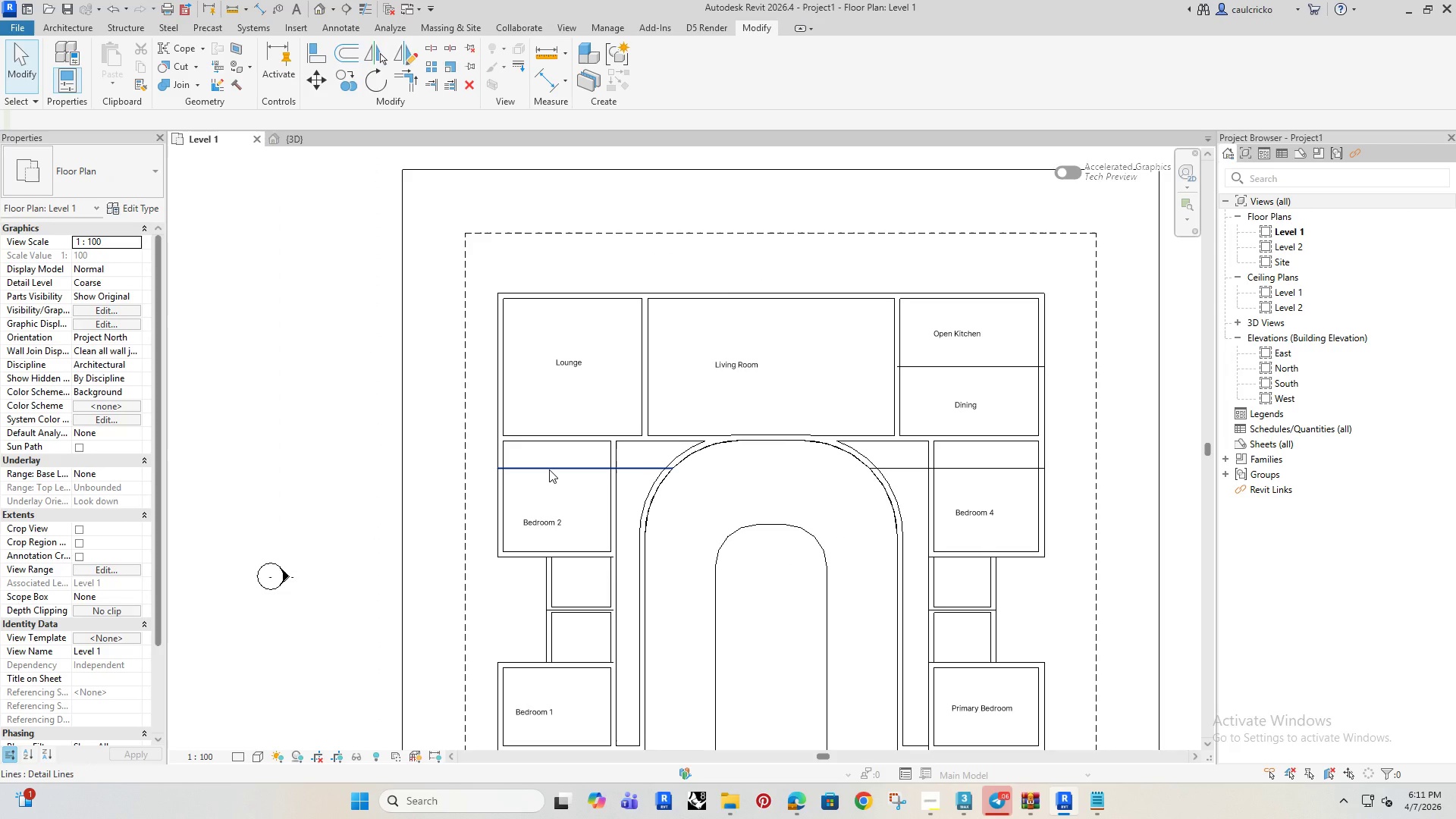 
left_click([549, 469])
 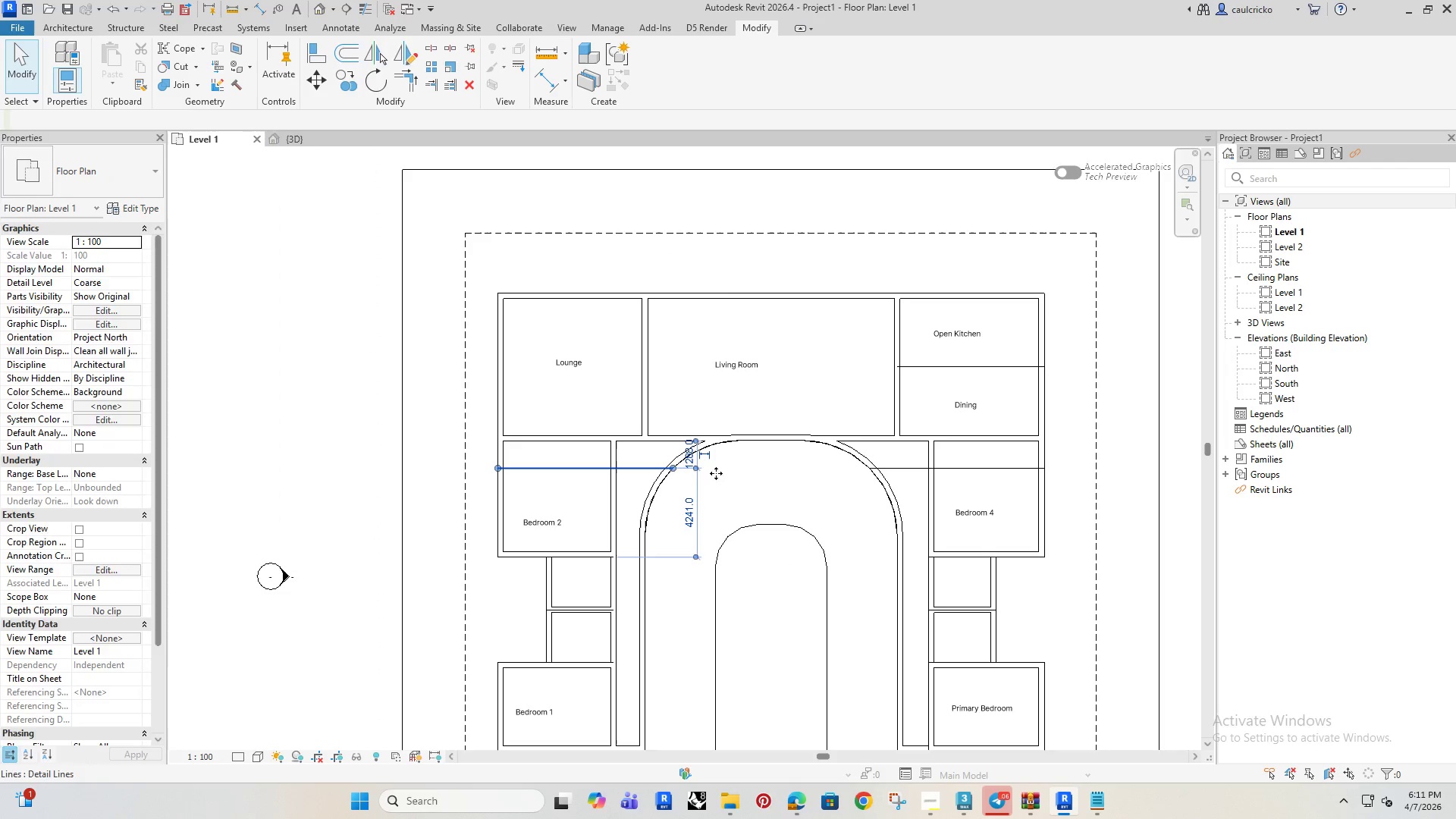 
key(Delete)
 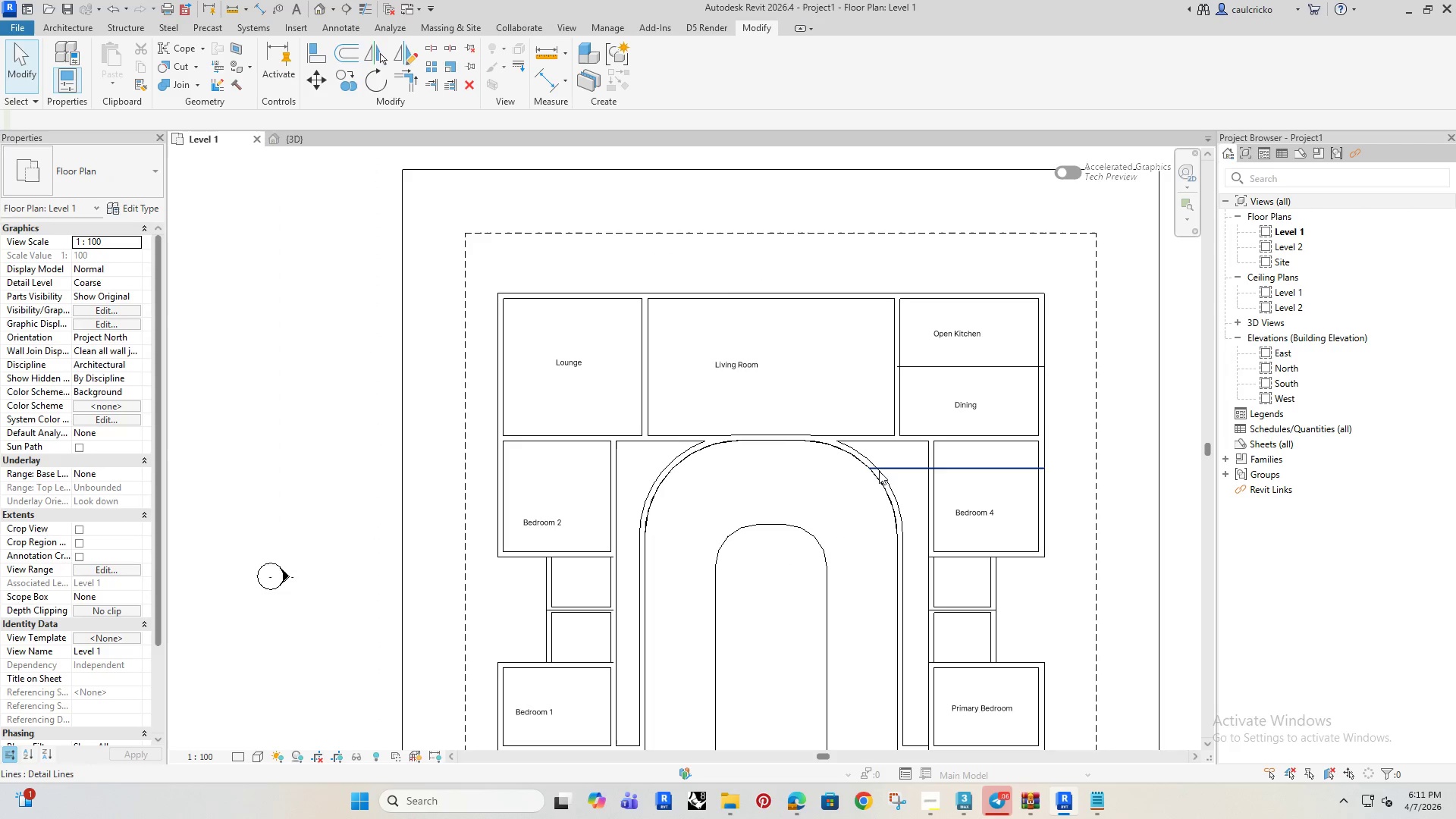 
left_click([902, 471])
 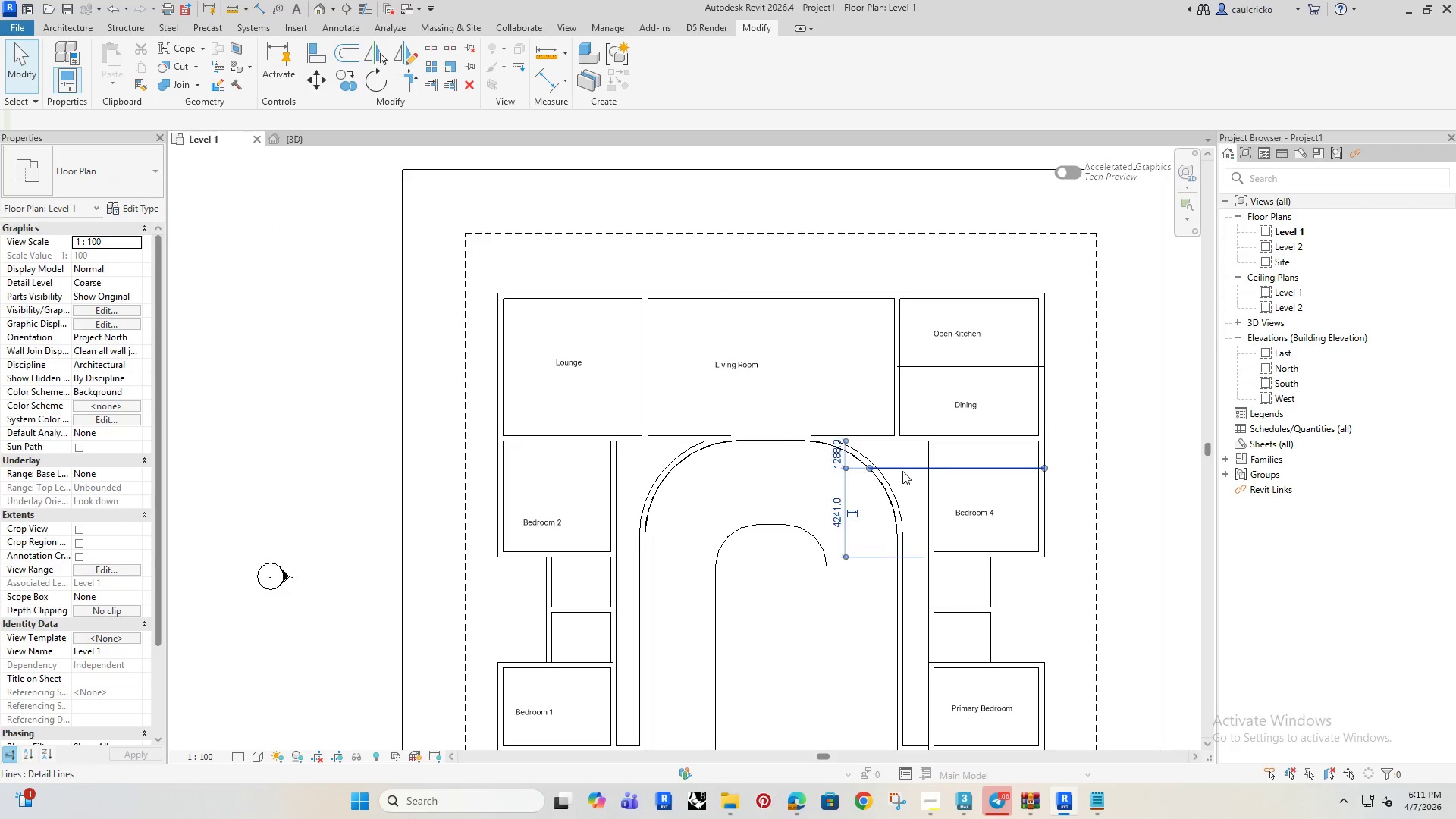 
key(Delete)
 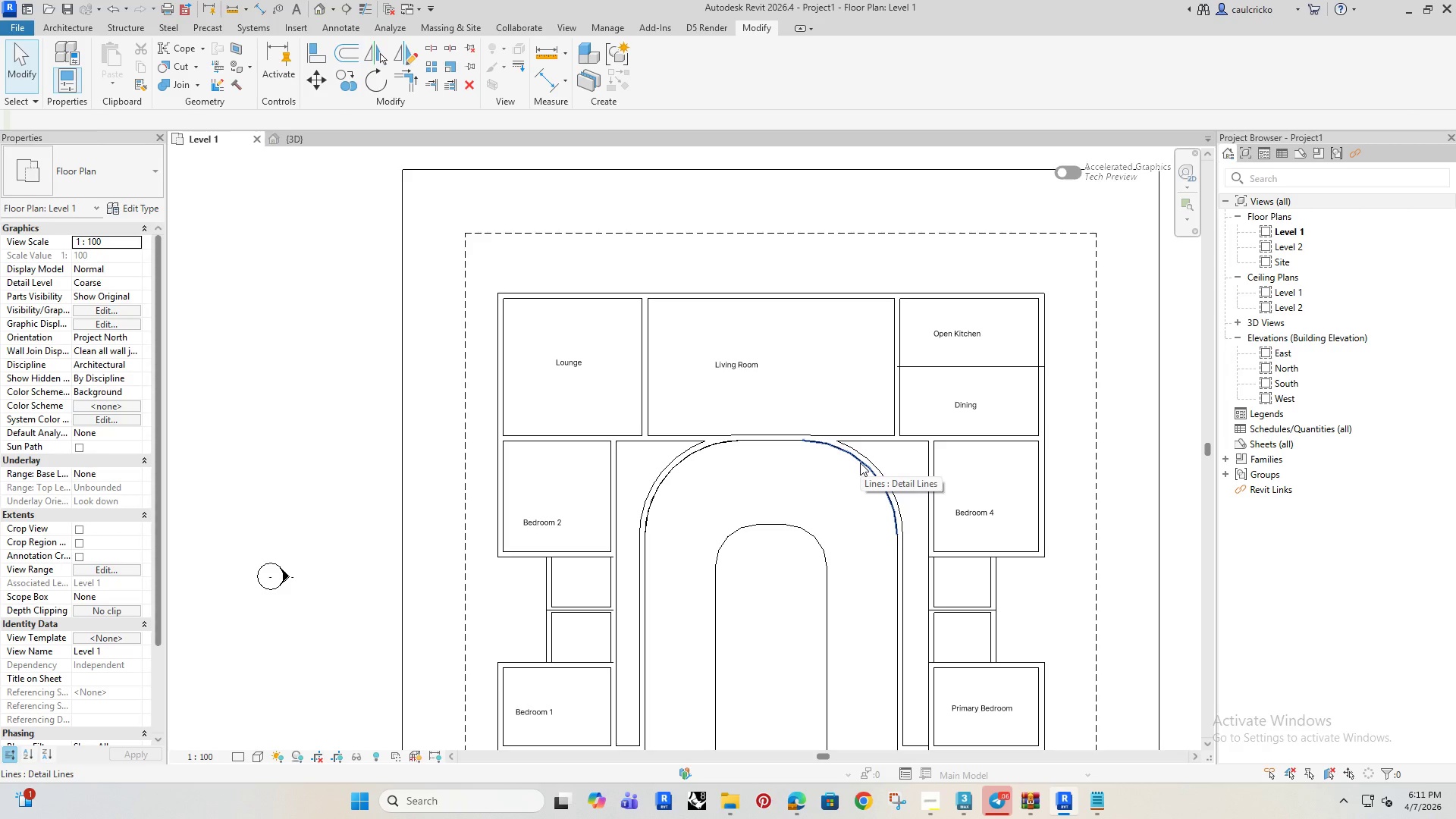 
wait(17.67)
 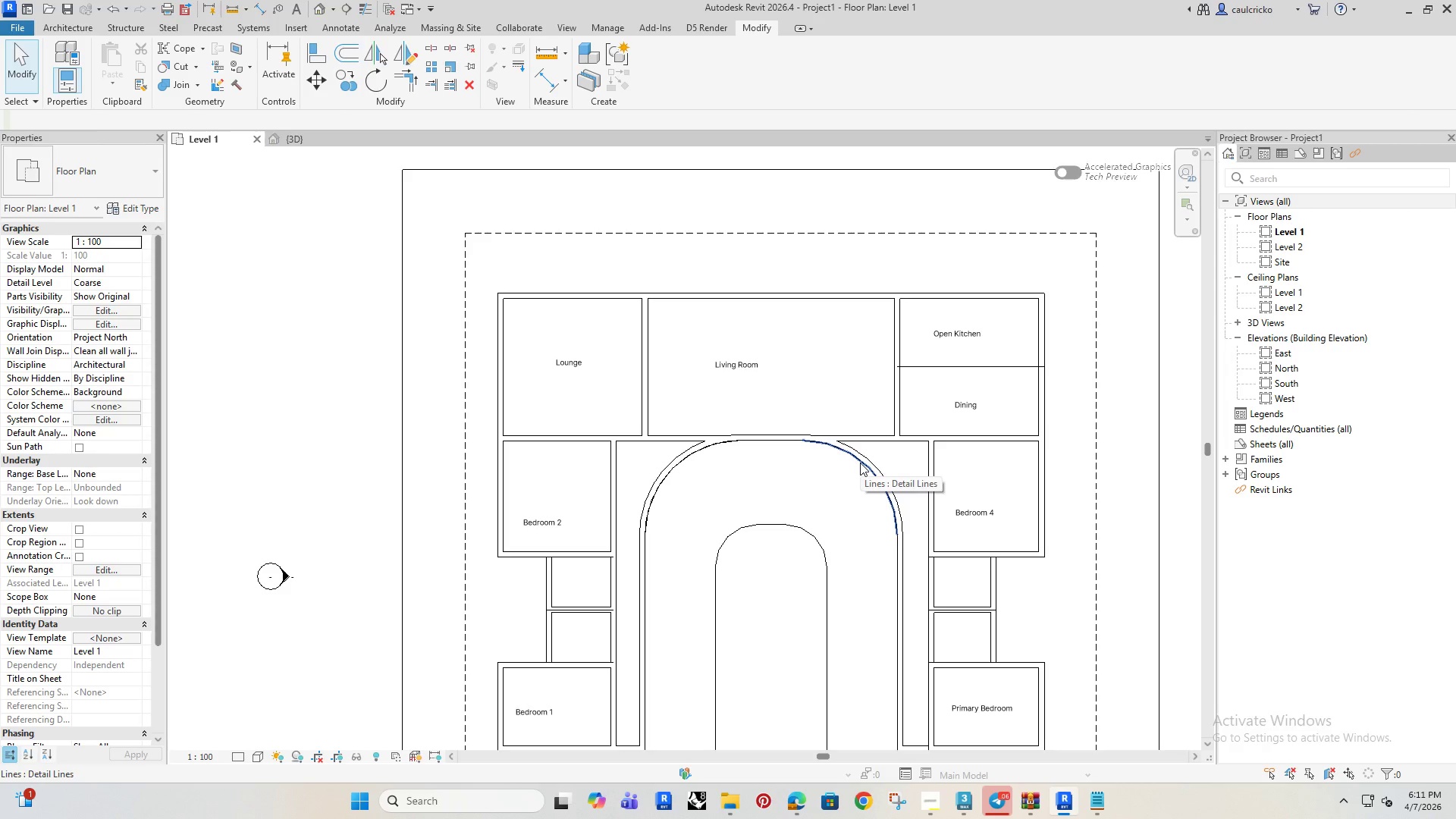 
scroll: coordinate [930, 437], scroll_direction: down, amount: 4.0
 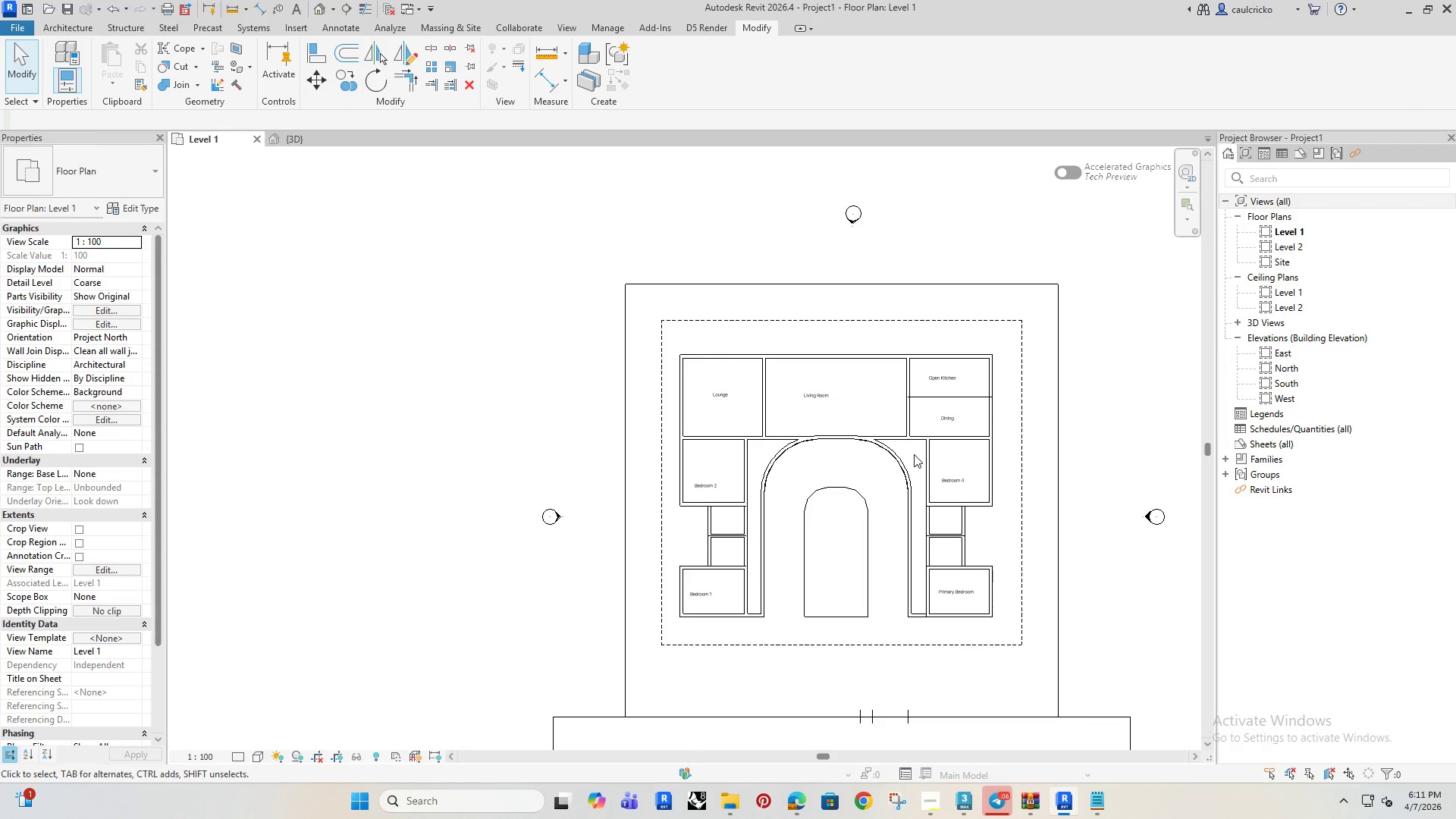 
scroll: coordinate [902, 529], scroll_direction: up, amount: 4.0
 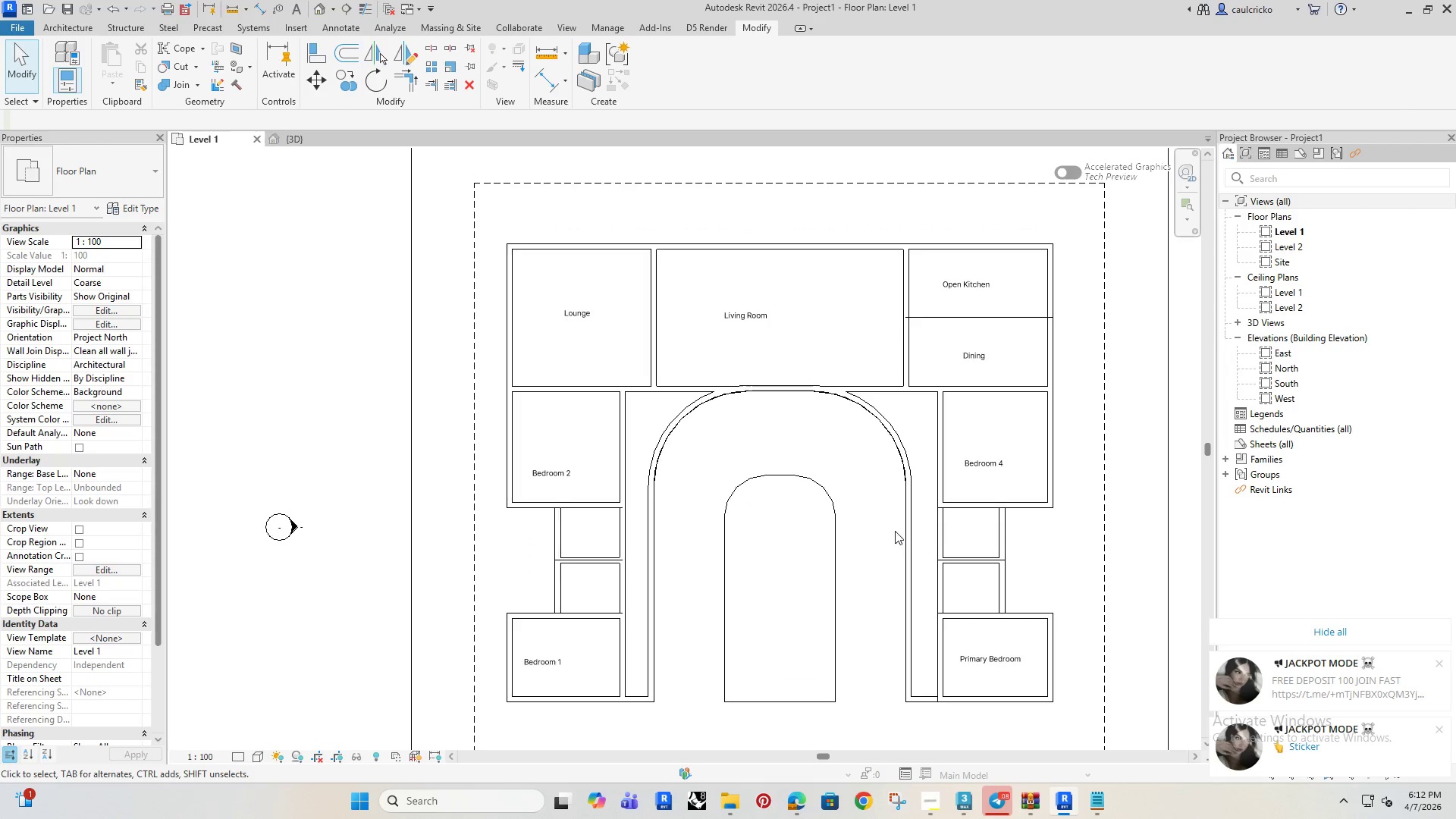 
scroll: coordinate [893, 531], scroll_direction: down, amount: 3.0
 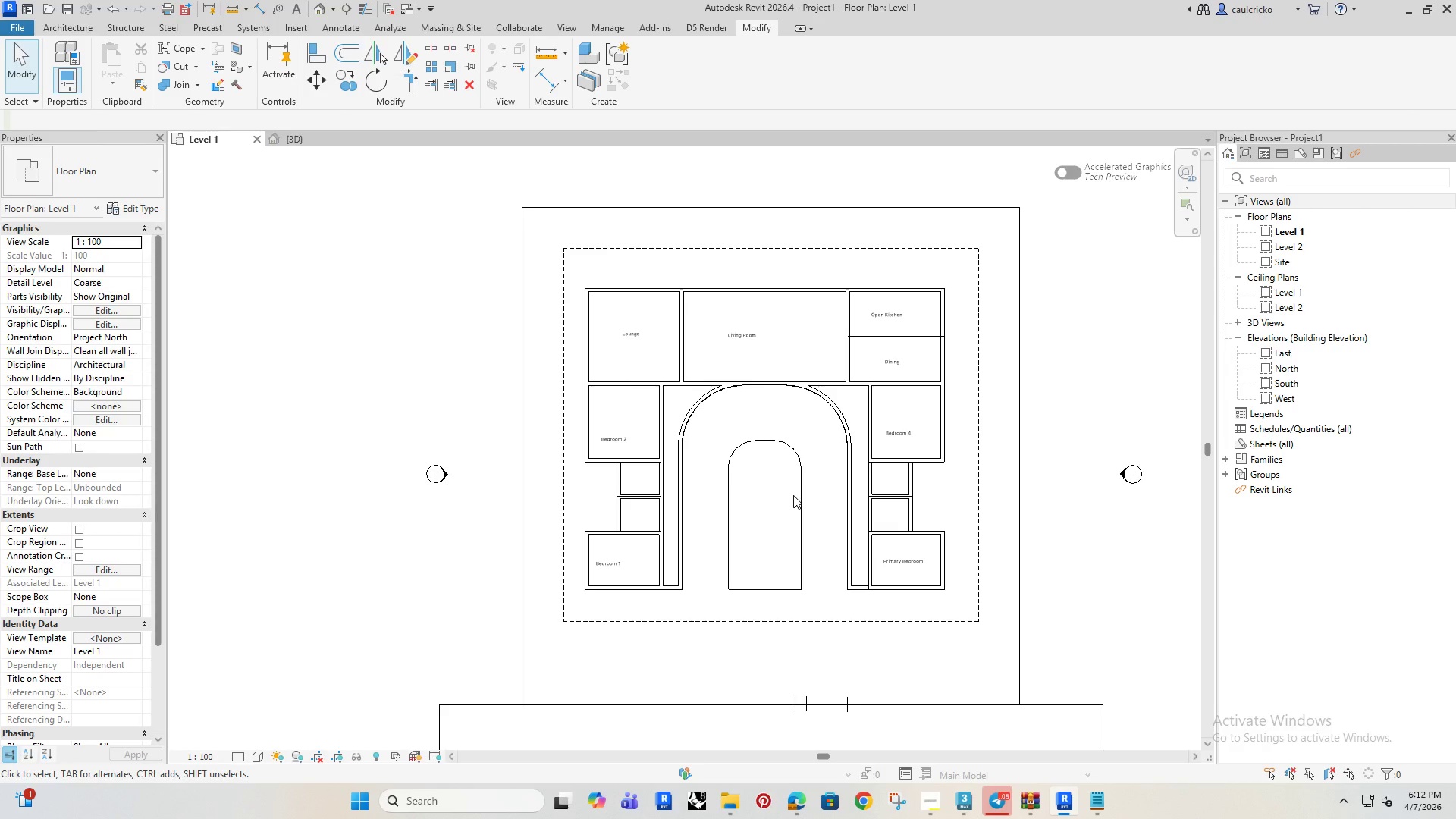 
wait(20.21)
 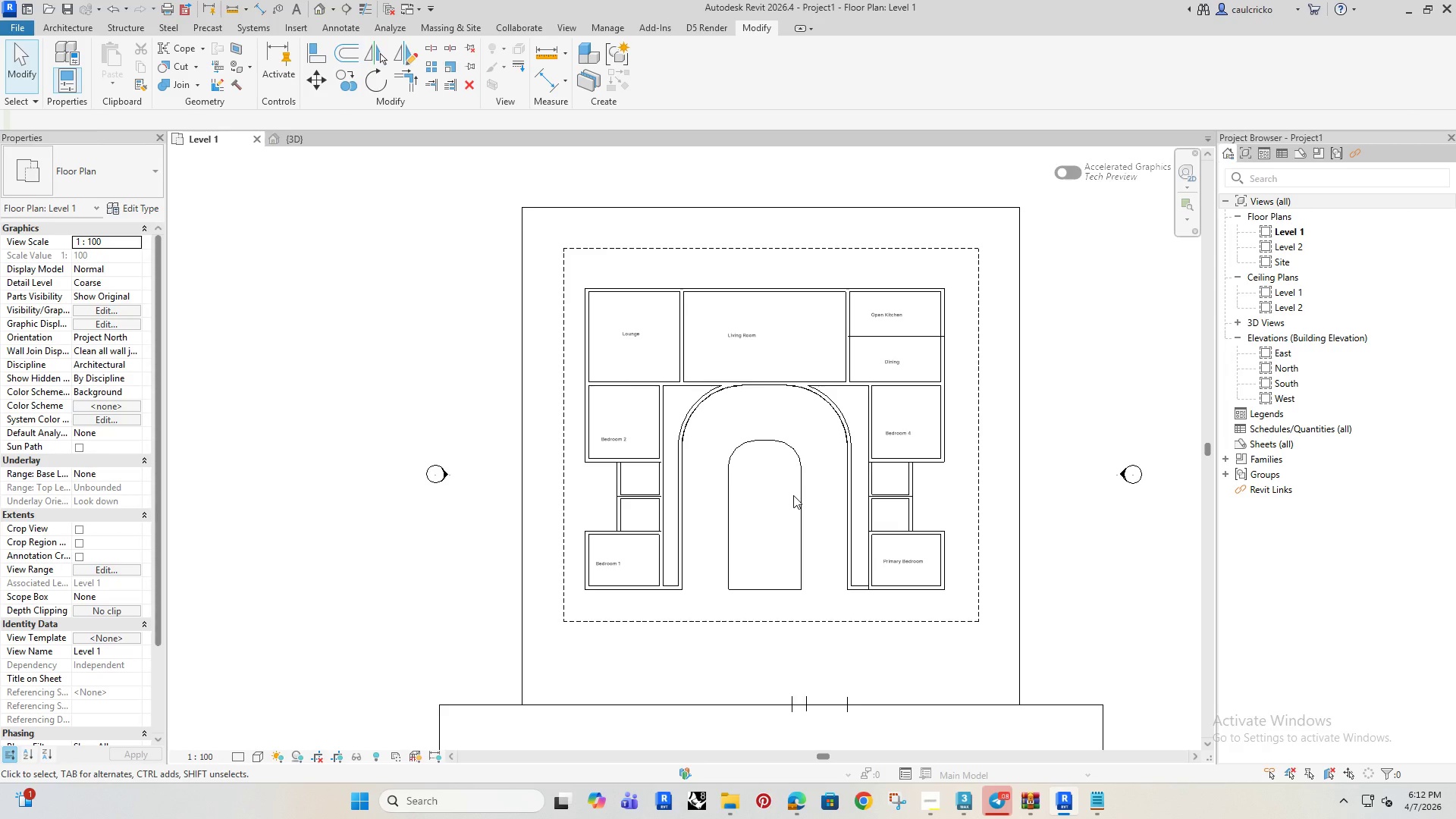 
scroll: coordinate [809, 400], scroll_direction: up, amount: 5.0
 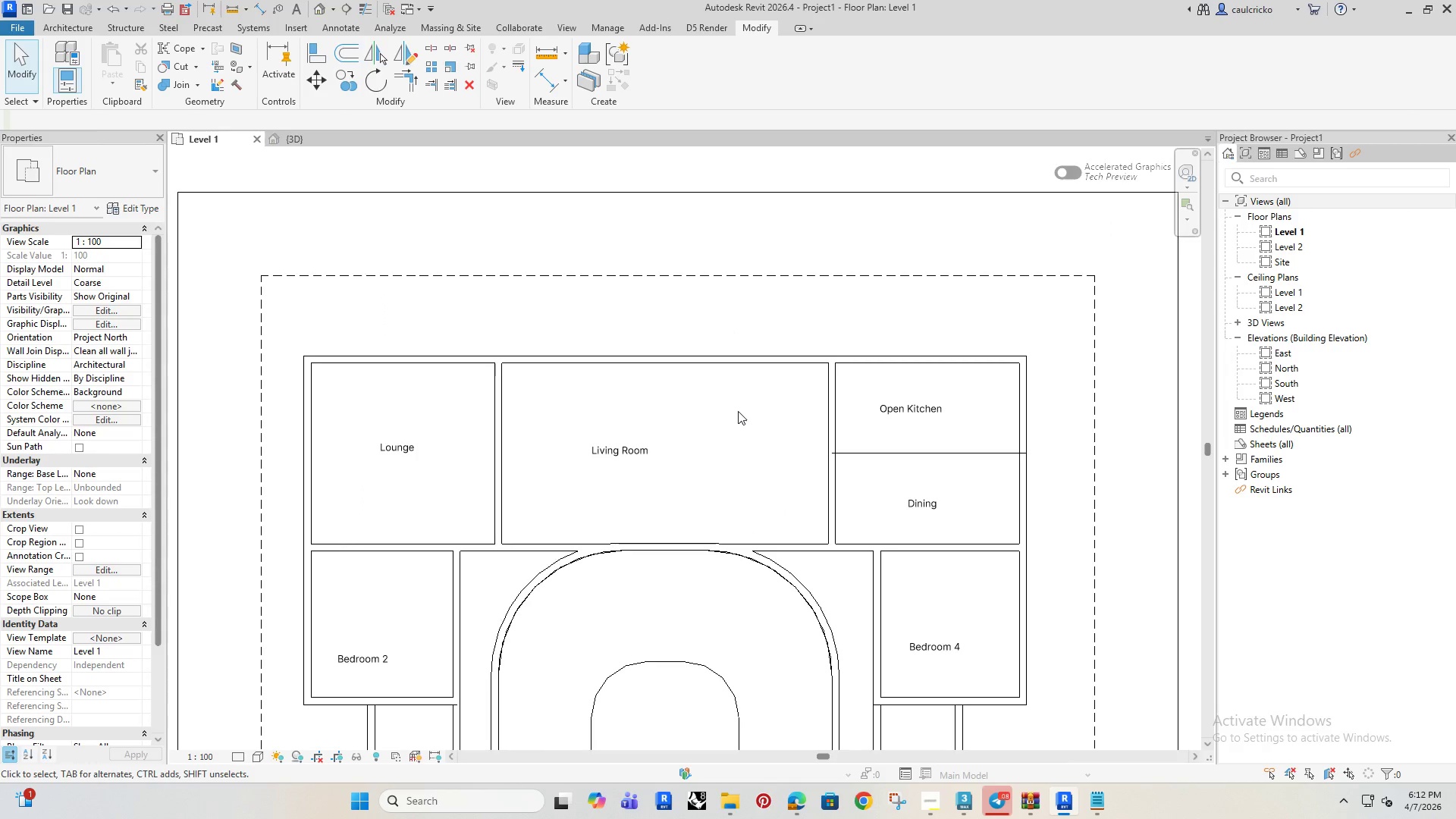 
type(dl)
 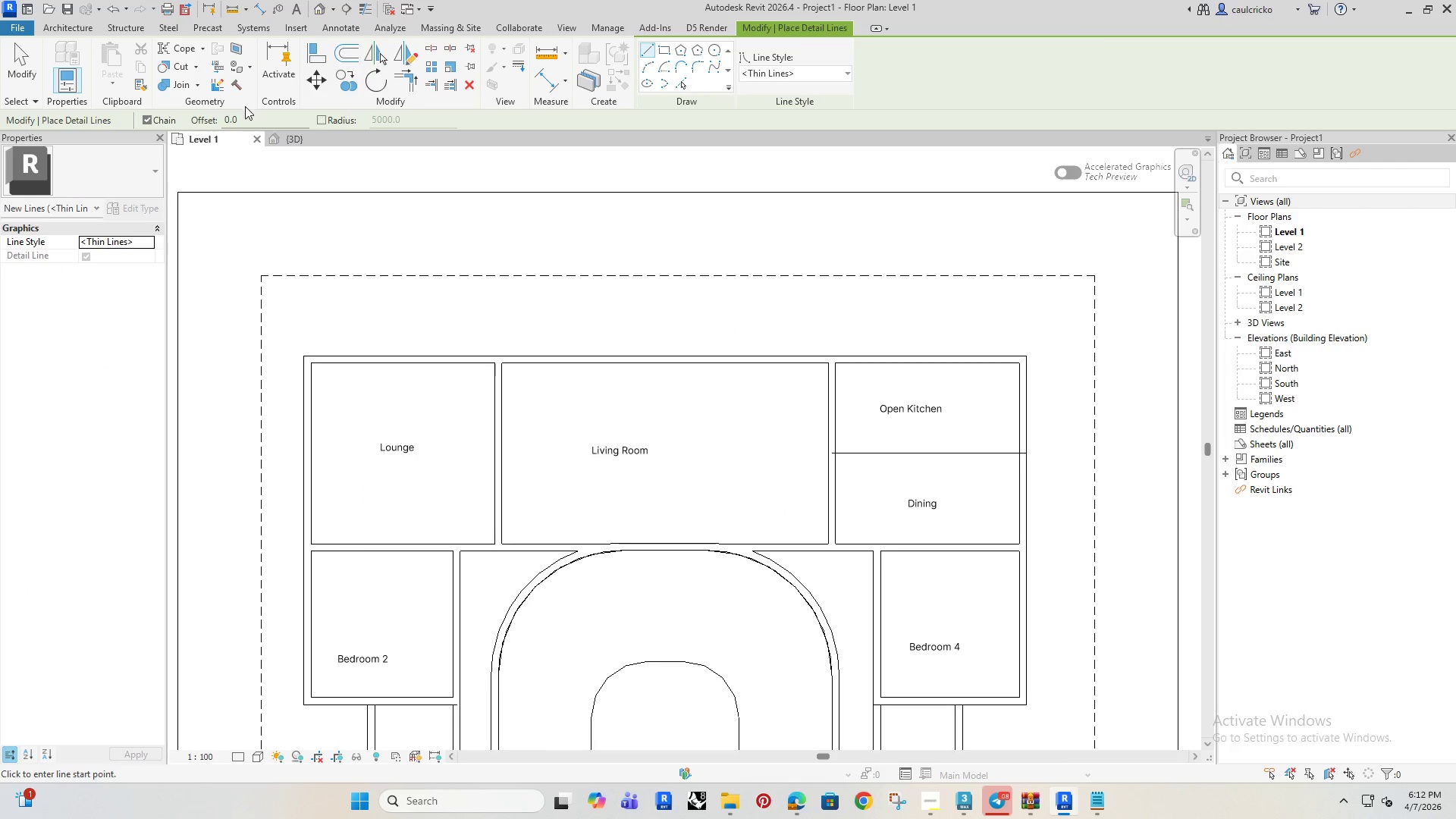 
left_click_drag(start_coordinate=[254, 113], to_coordinate=[199, 127])
 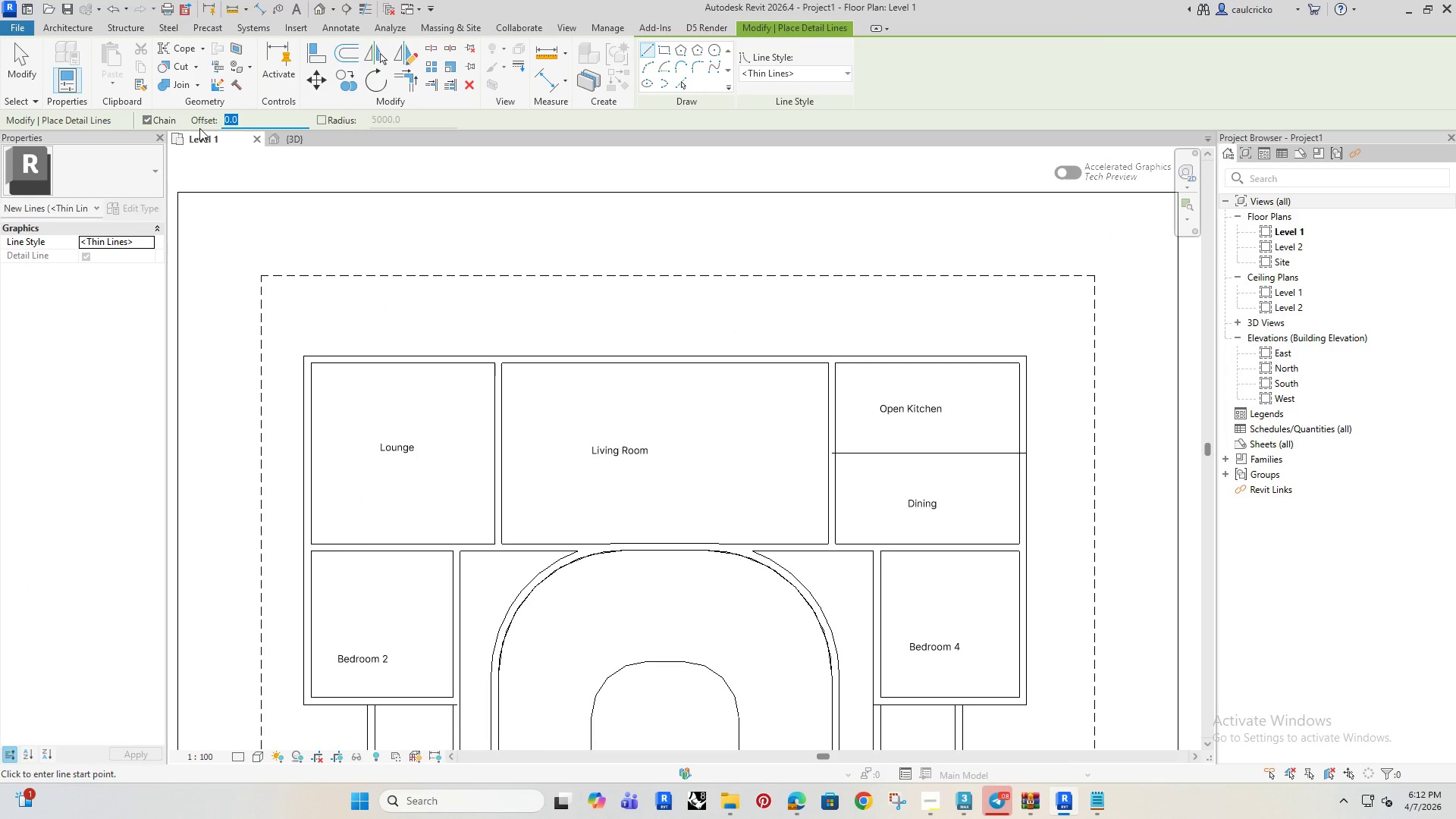 
type(600)
 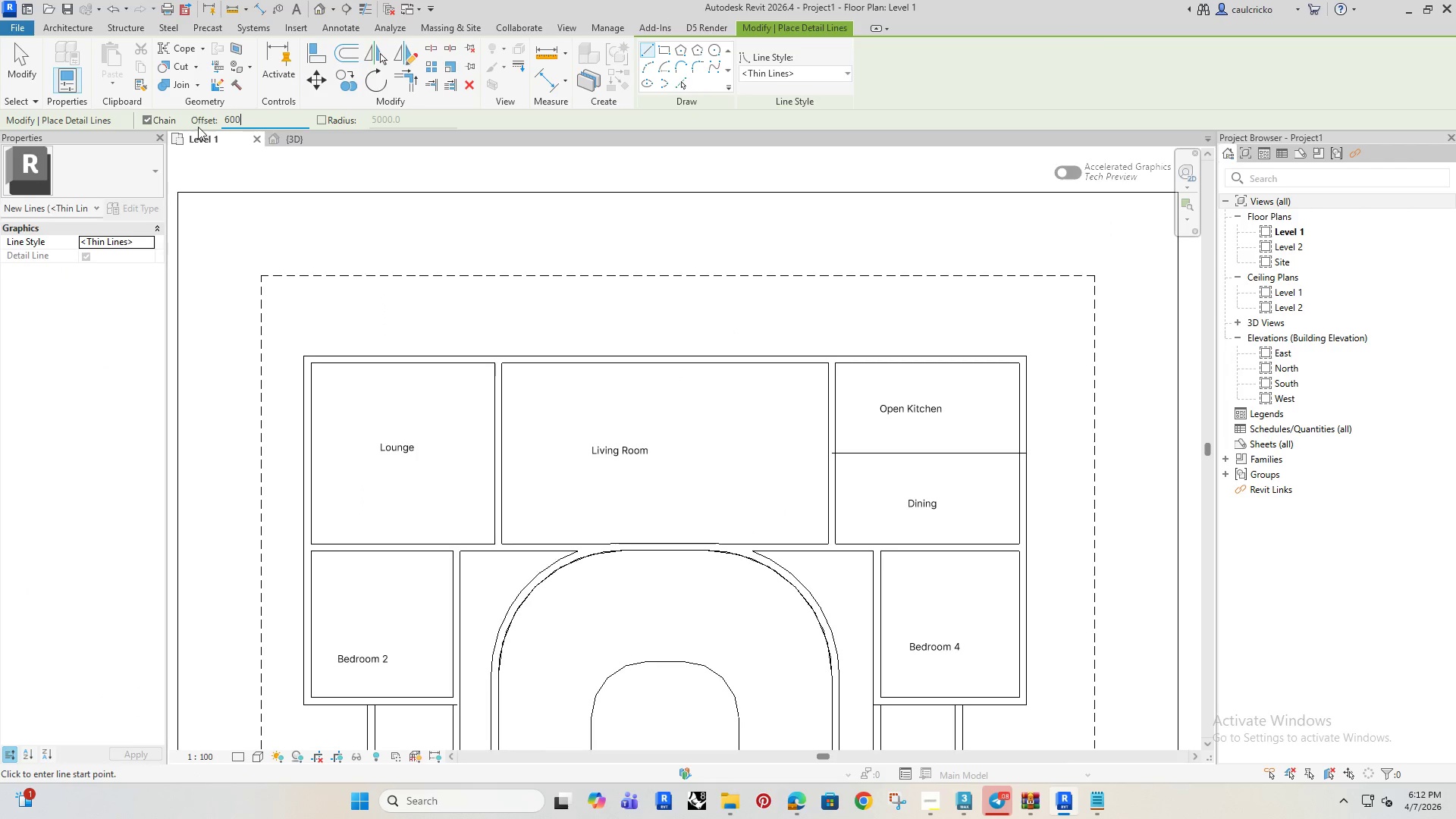 
key(Enter)
 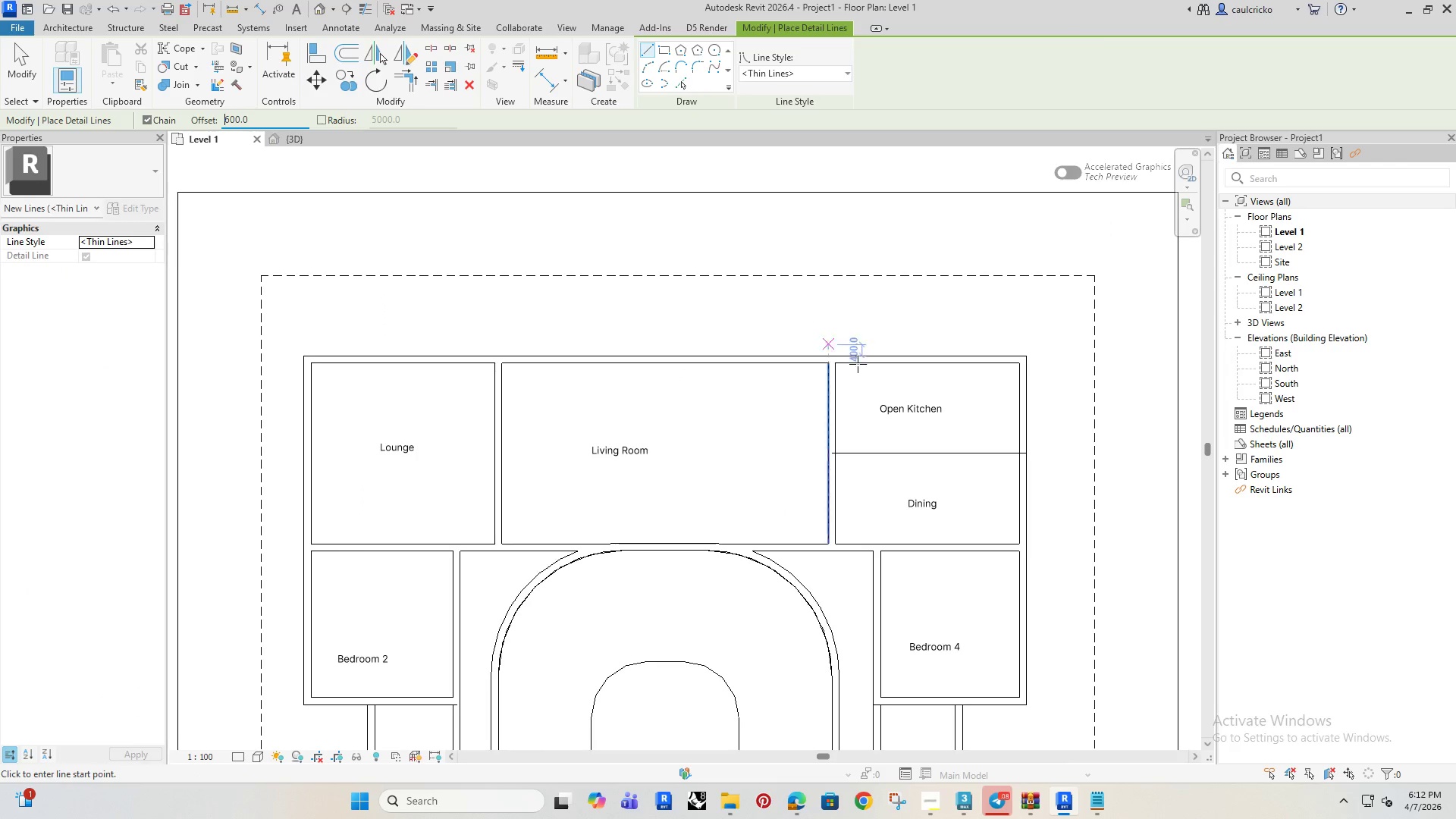 
scroll: coordinate [869, 388], scroll_direction: up, amount: 3.0
 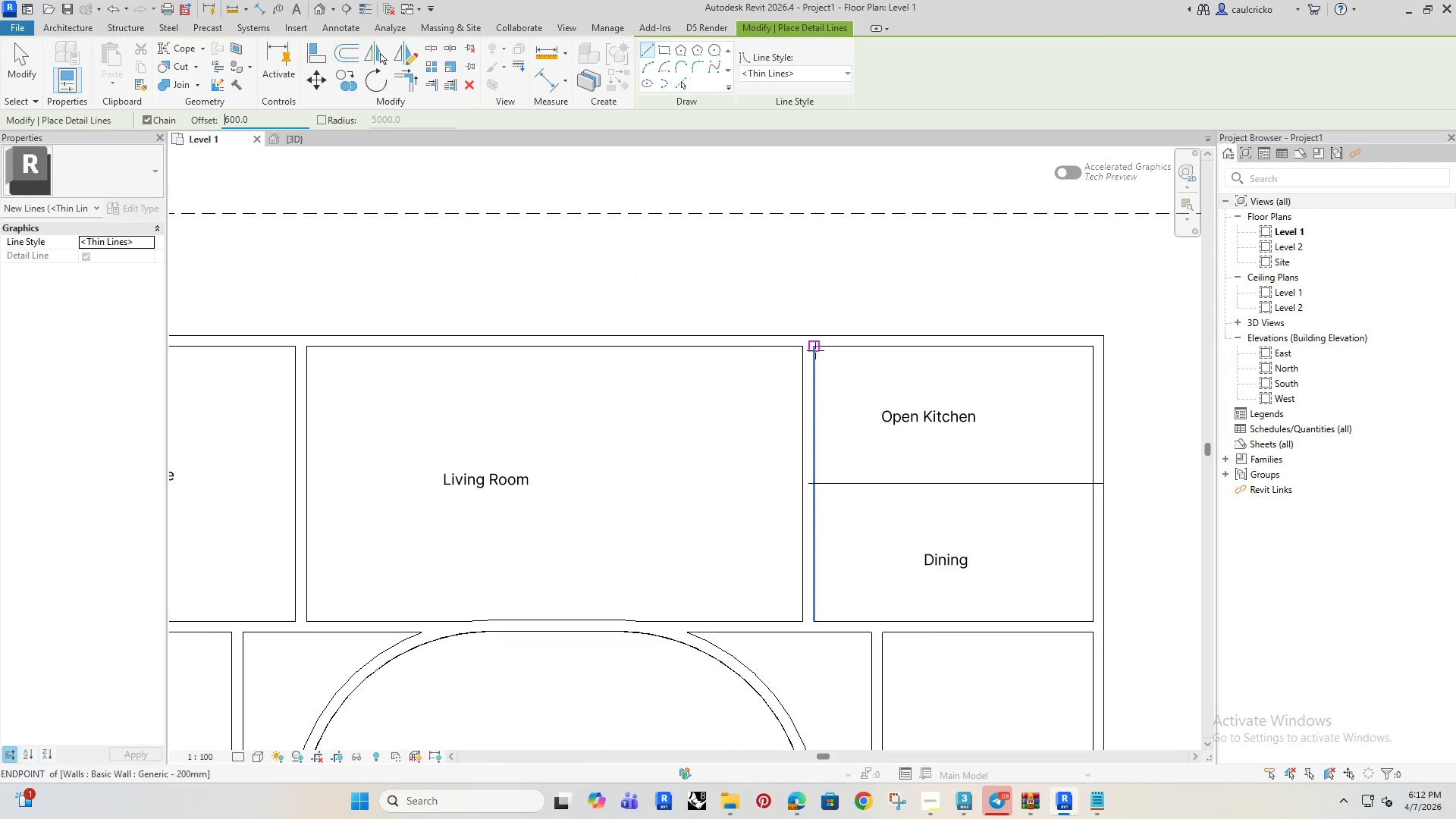 
left_click([814, 350])
 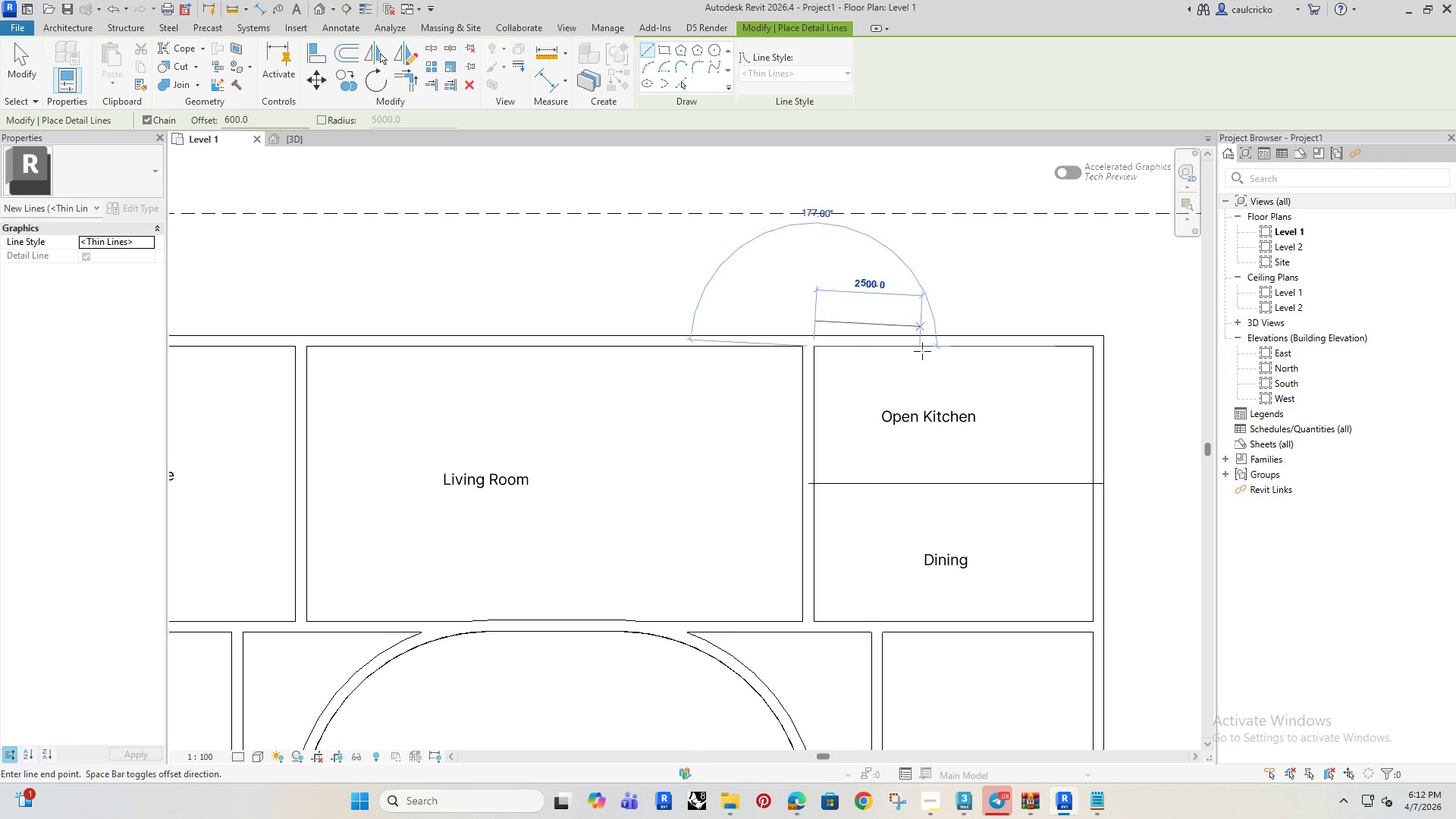 
key(Space)
 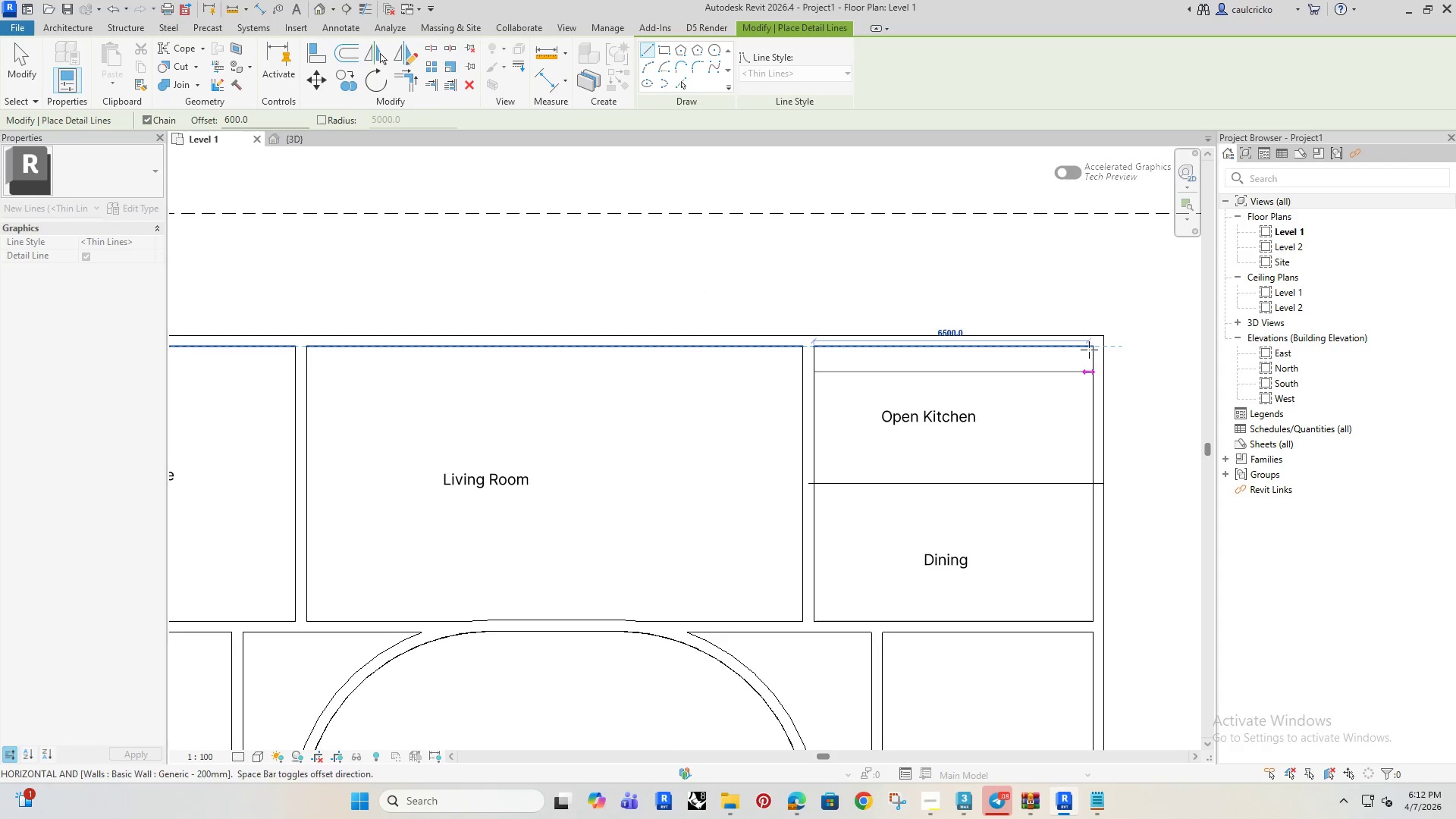 
left_click([1092, 350])
 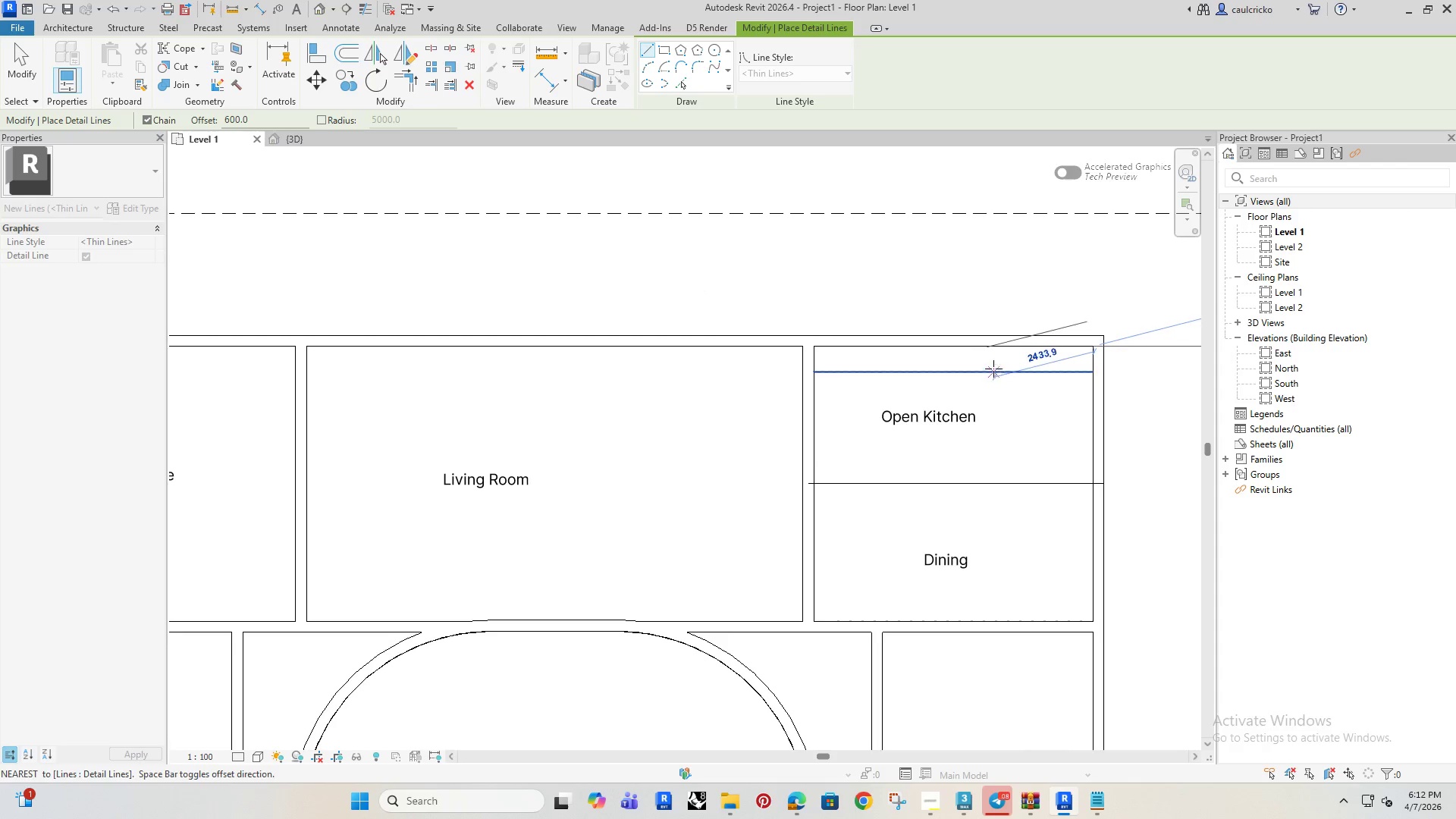 
key(Escape)
 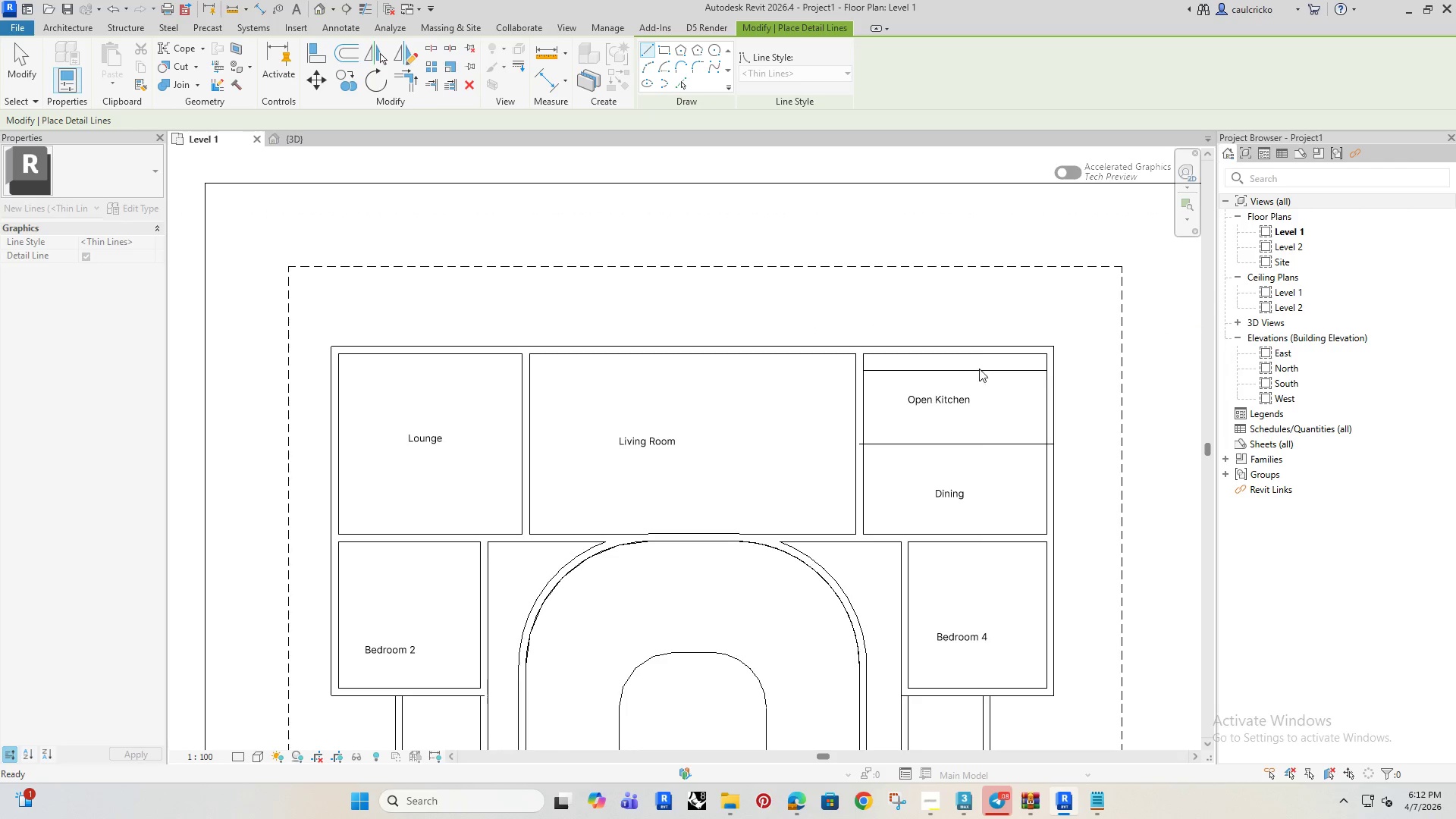 
scroll: coordinate [958, 369], scroll_direction: down, amount: 3.0
 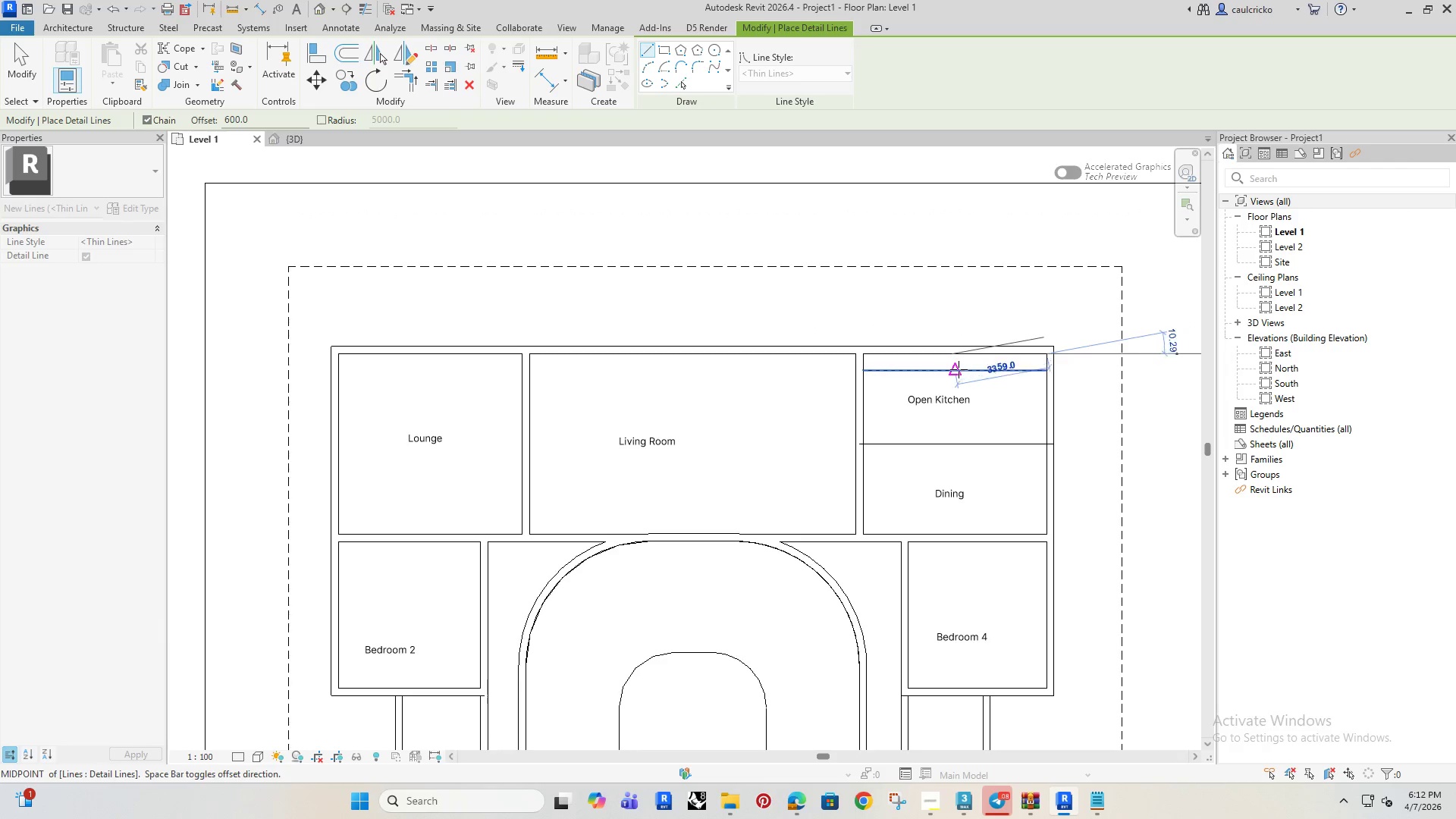 
key(Escape)
 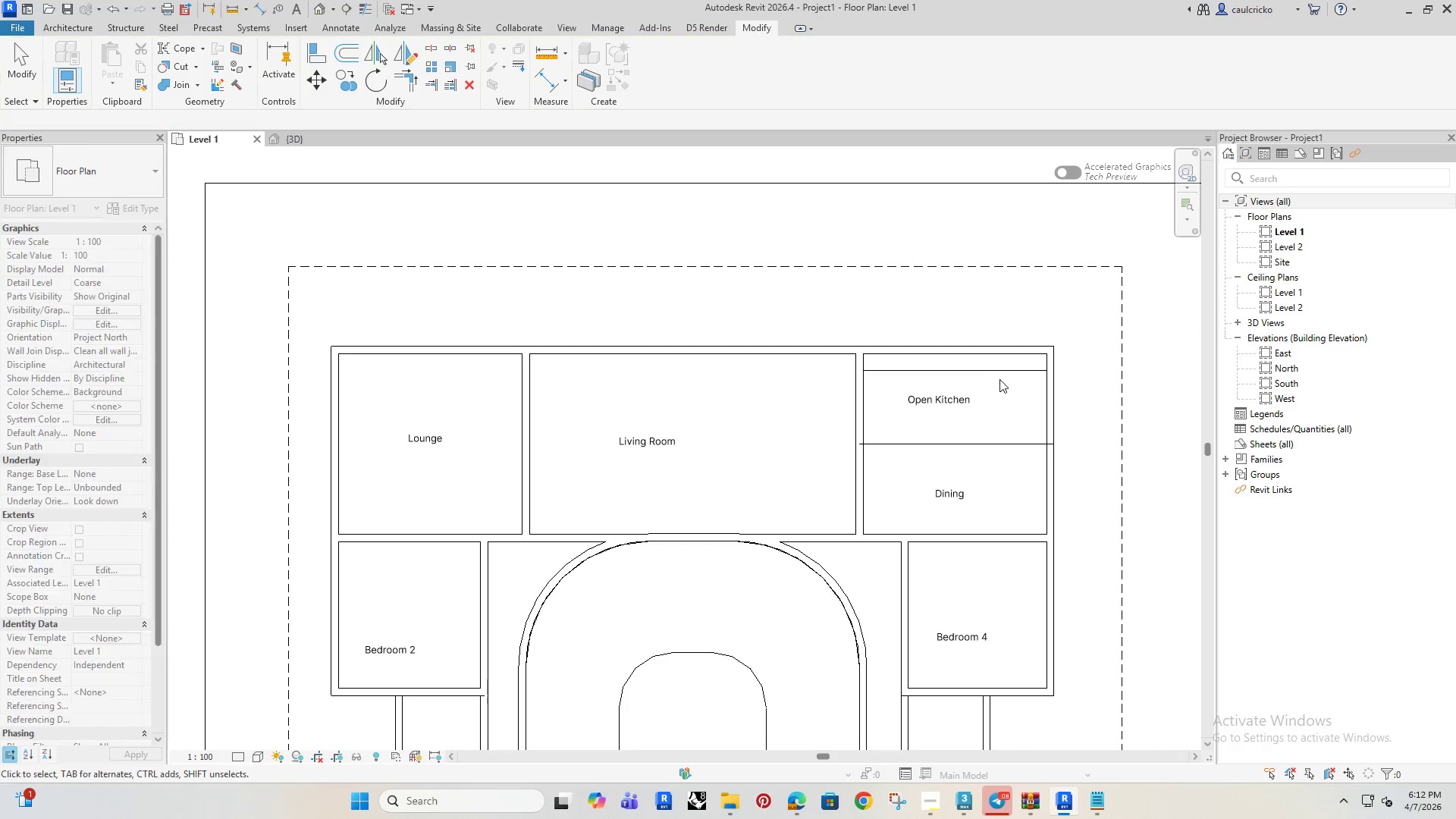 
key(Escape)
 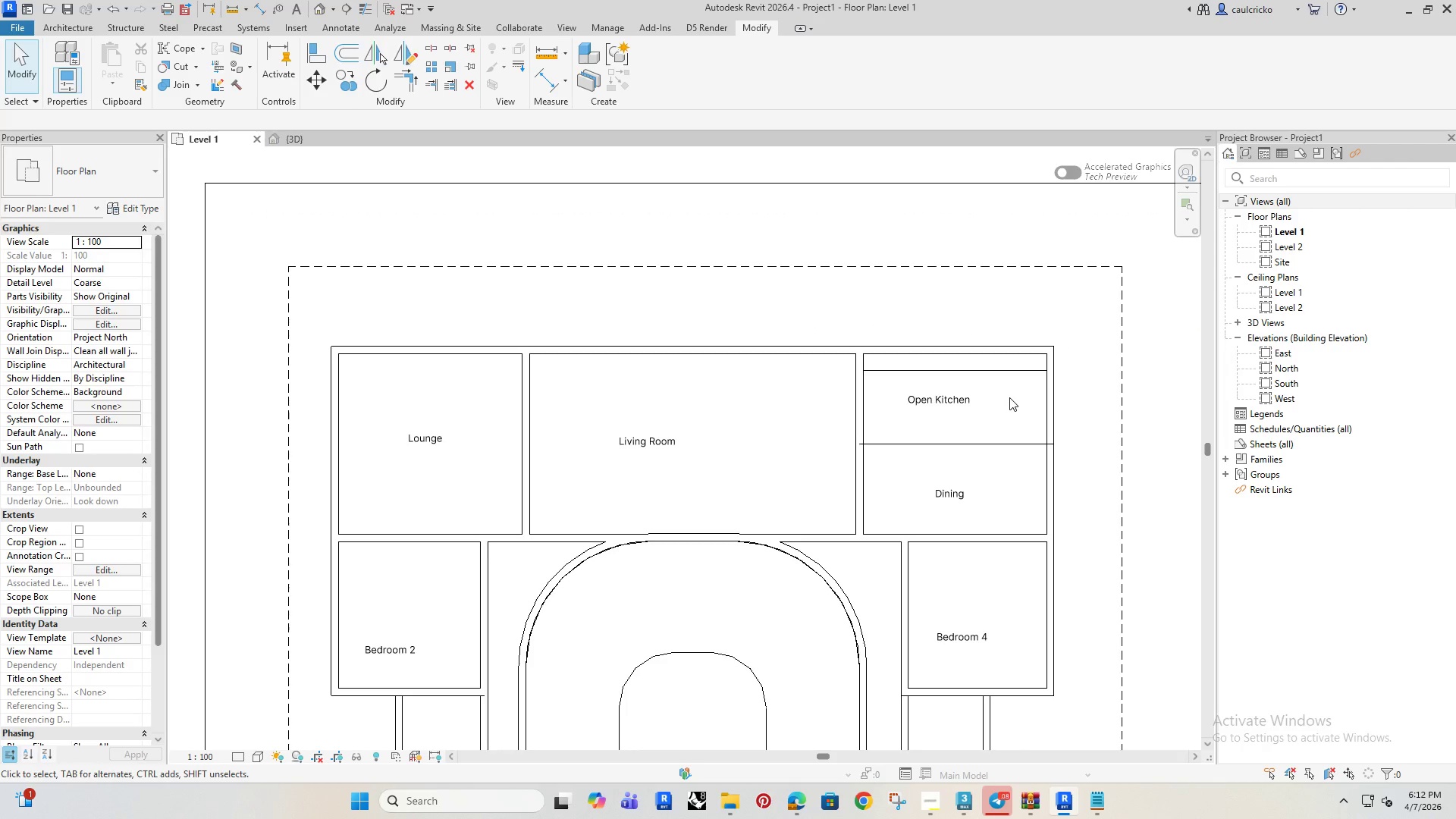 
scroll: coordinate [1007, 424], scroll_direction: up, amount: 3.0
 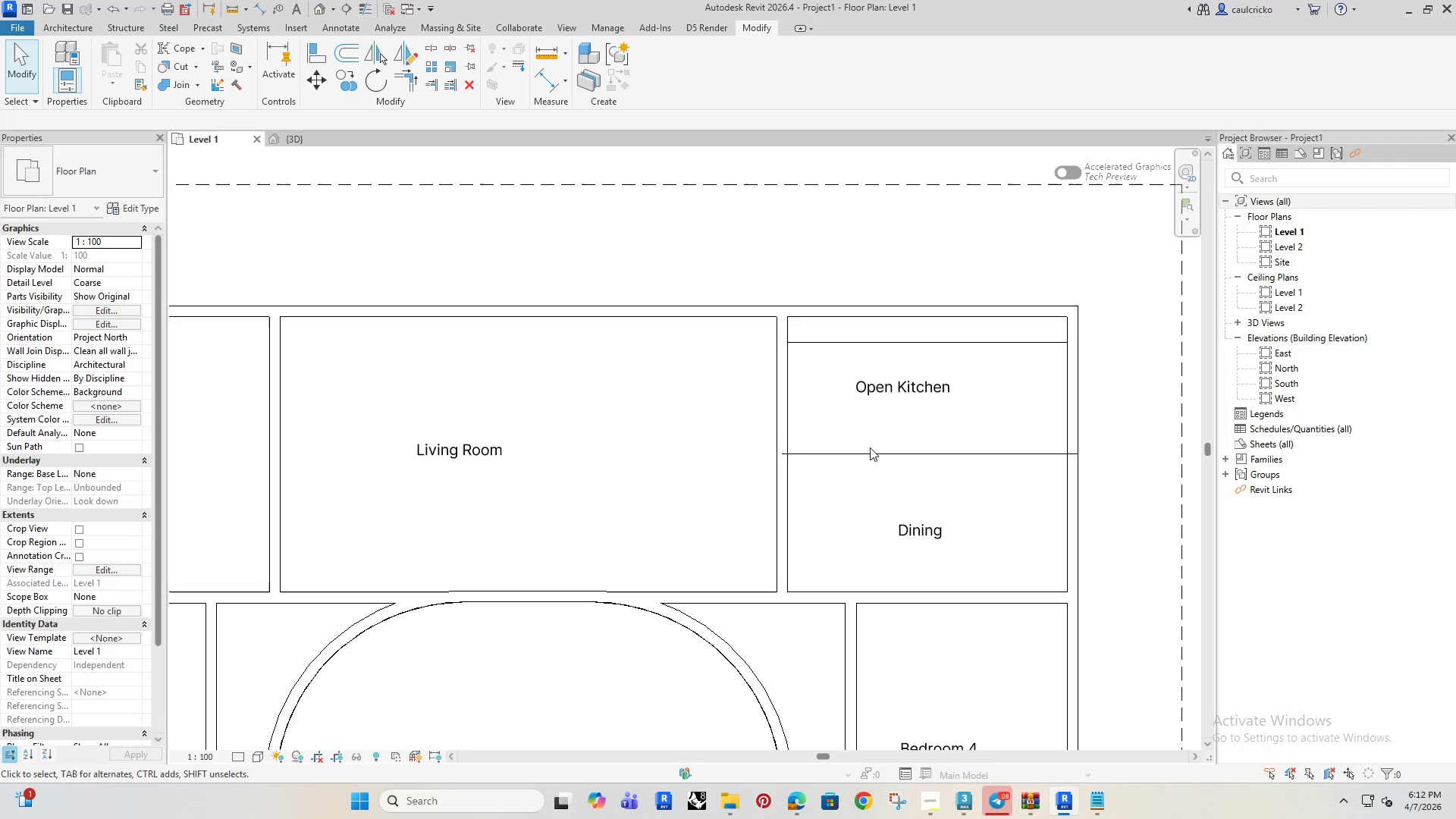 
left_click([777, 432])
 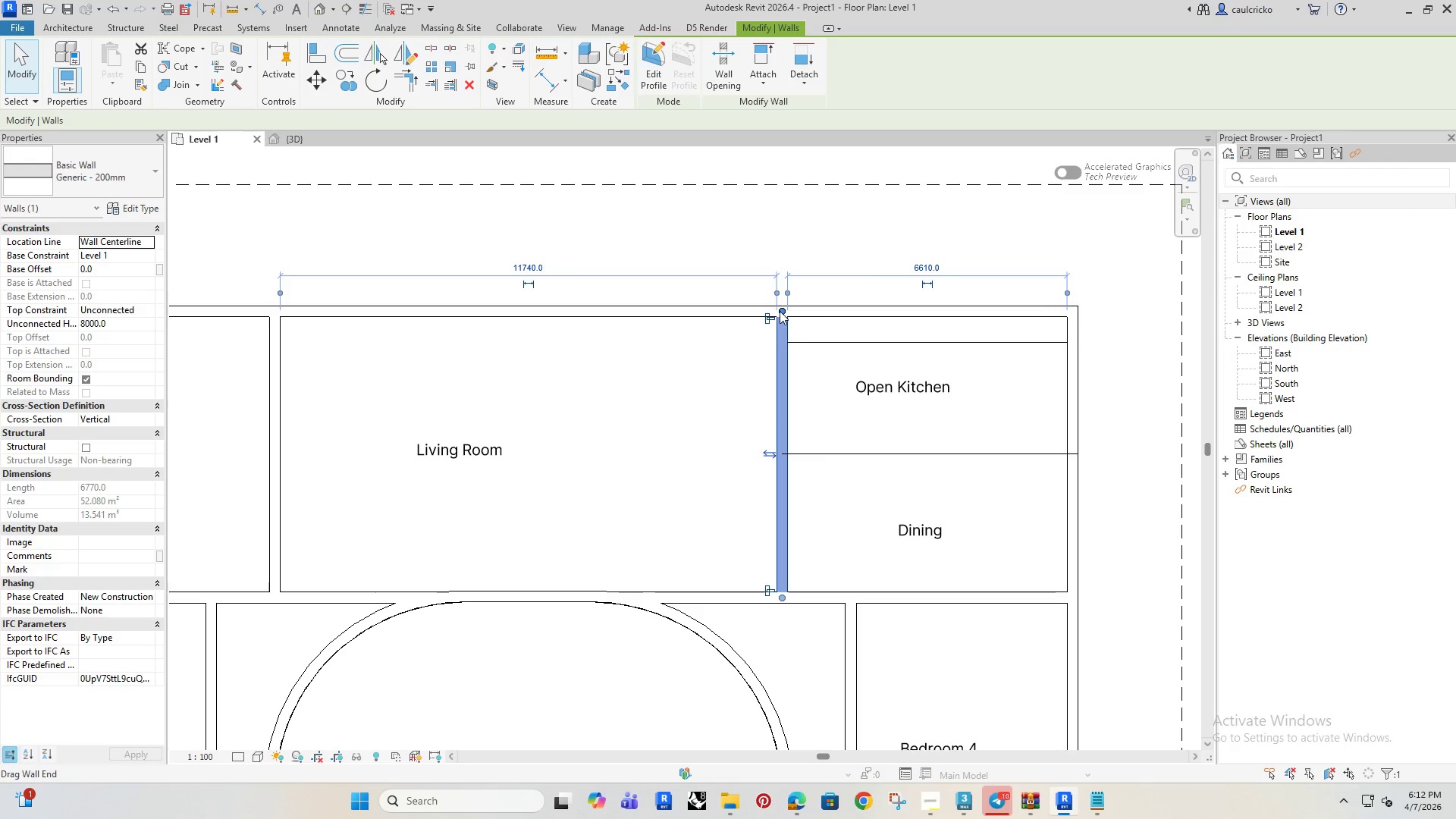 
left_click_drag(start_coordinate=[780, 311], to_coordinate=[785, 450])
 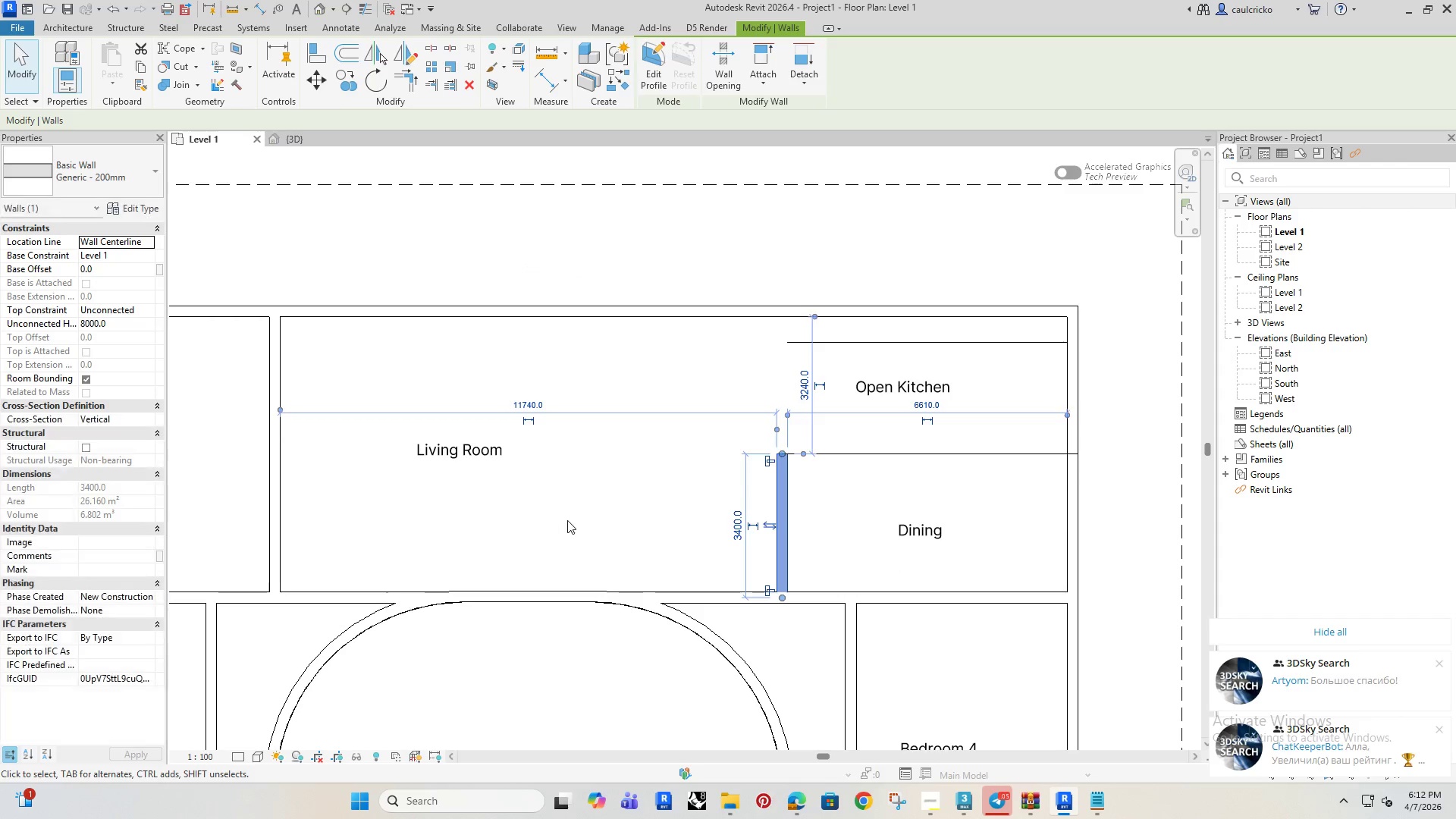 
left_click([582, 504])
 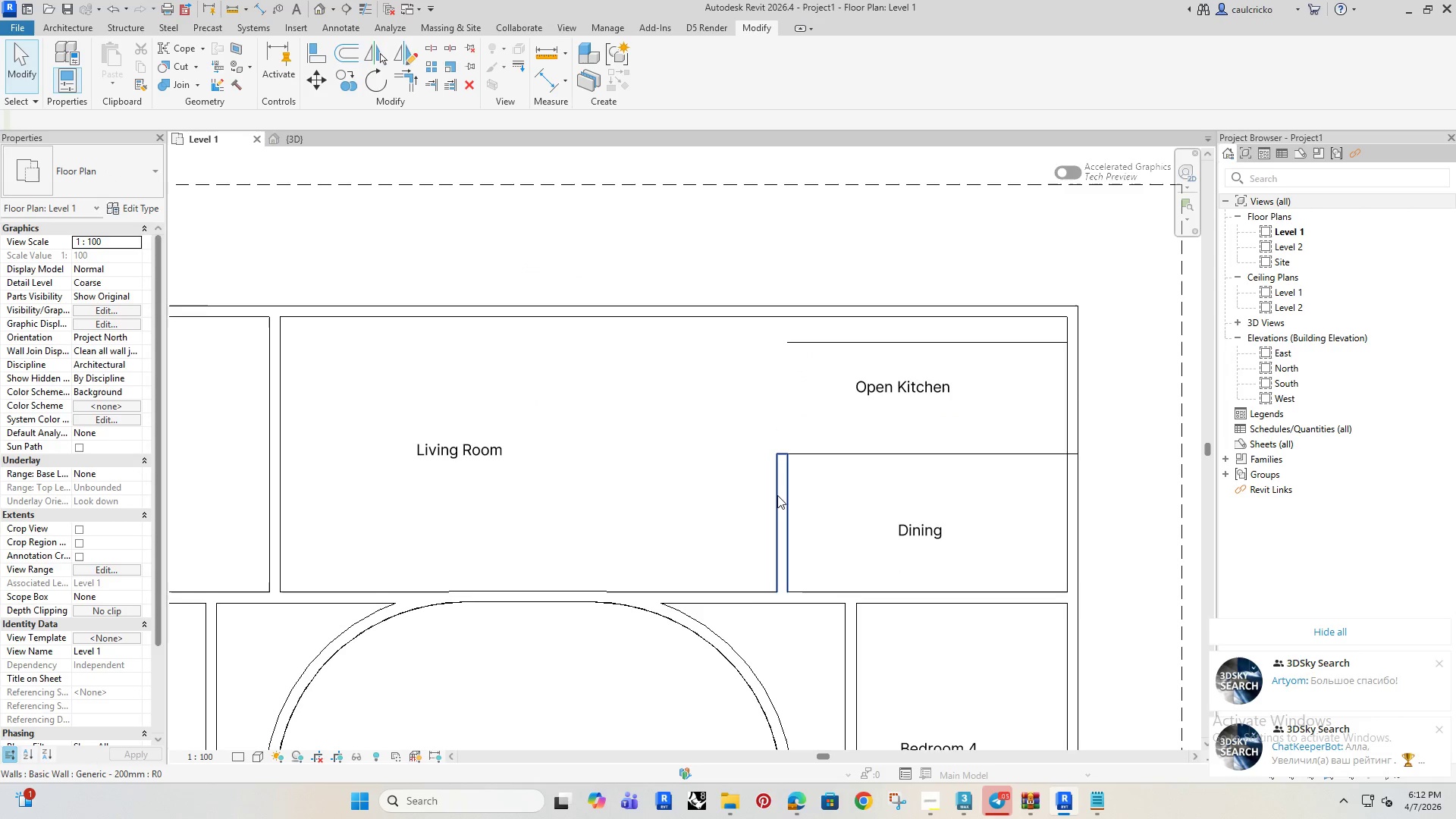 
left_click([777, 495])
 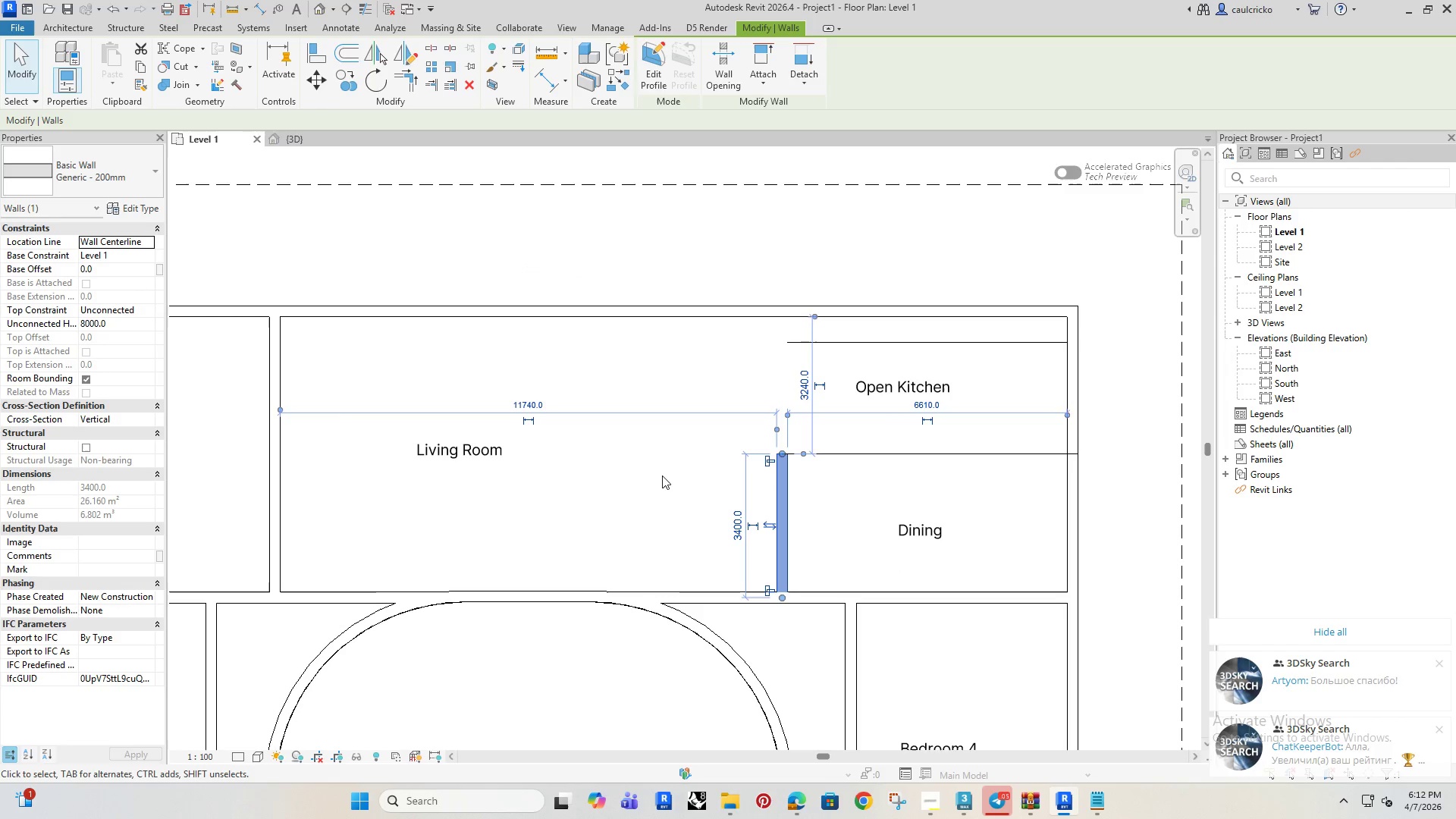 
left_click([659, 475])
 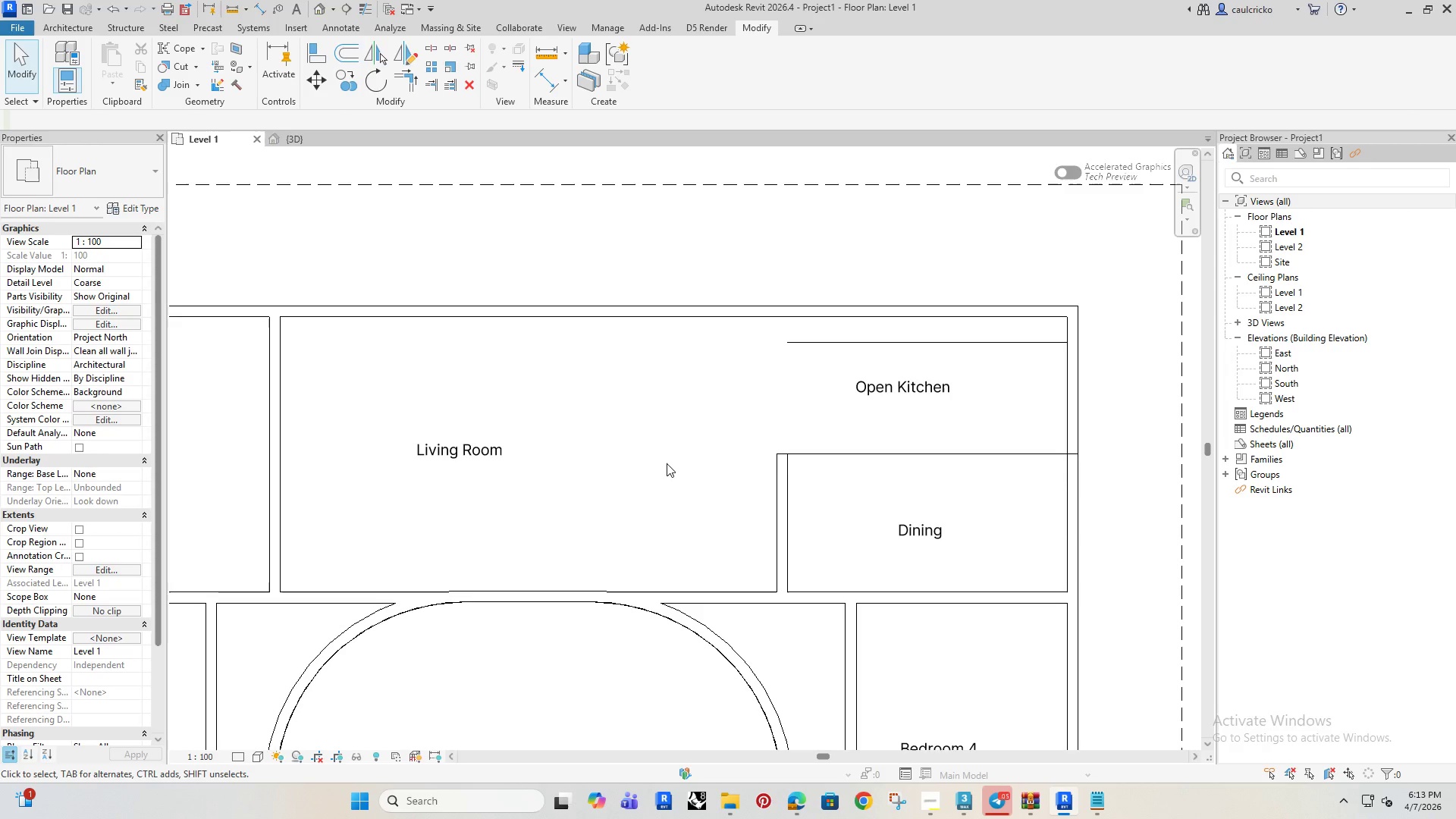 
wait(17.33)
 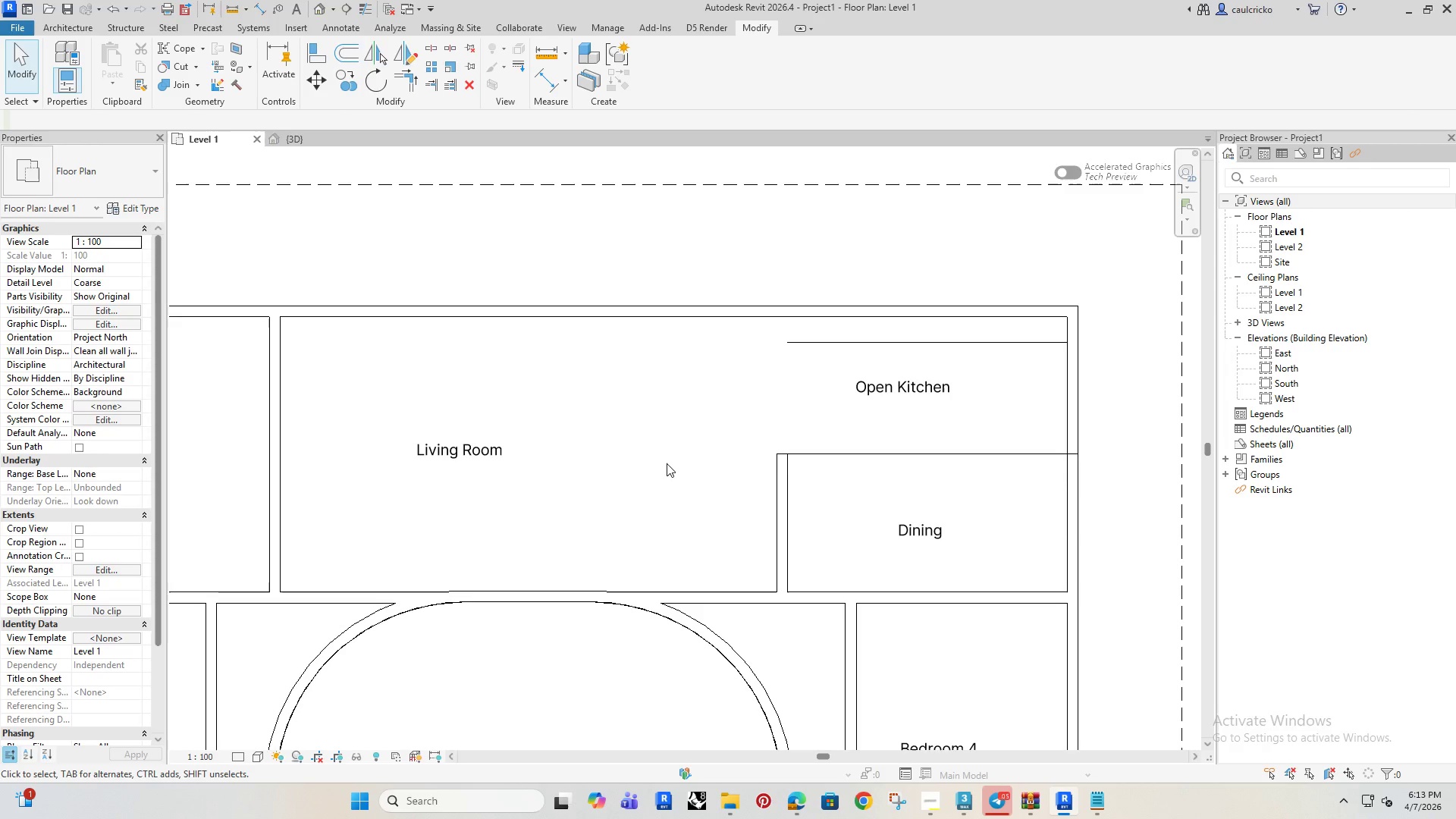 
type(wa)
 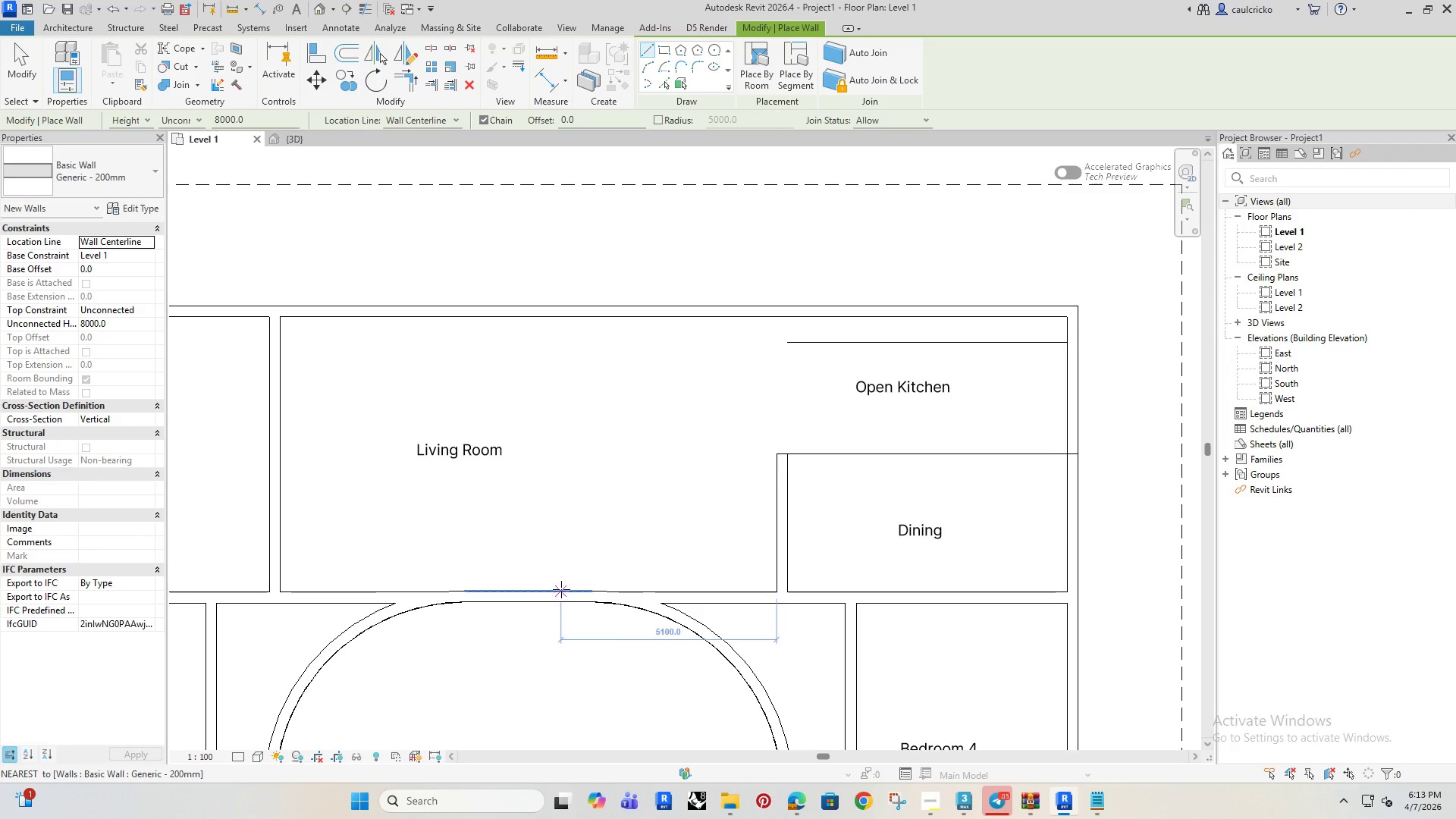 
left_click([570, 589])
 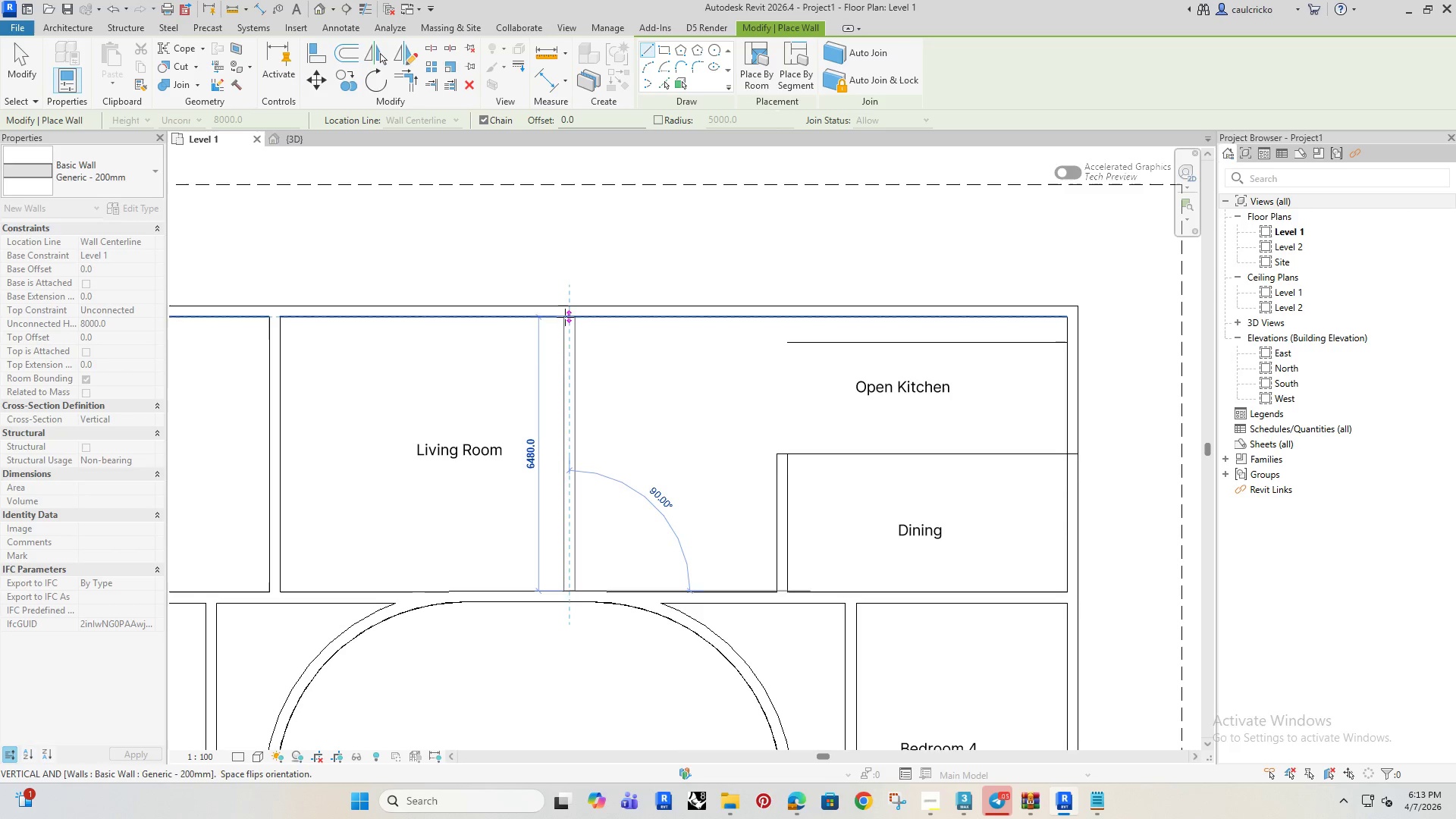 
left_click([566, 314])
 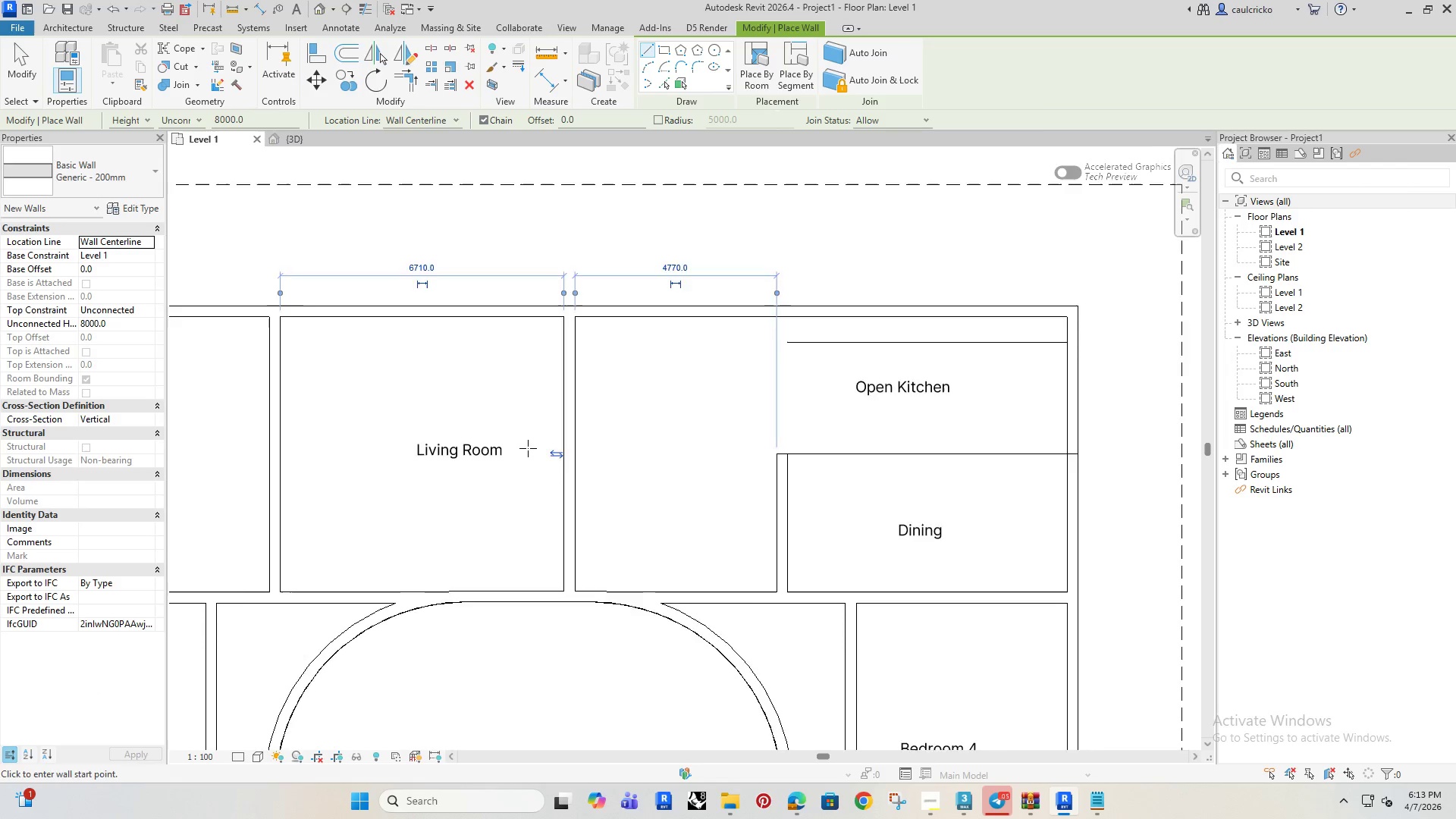 
key(Escape)
 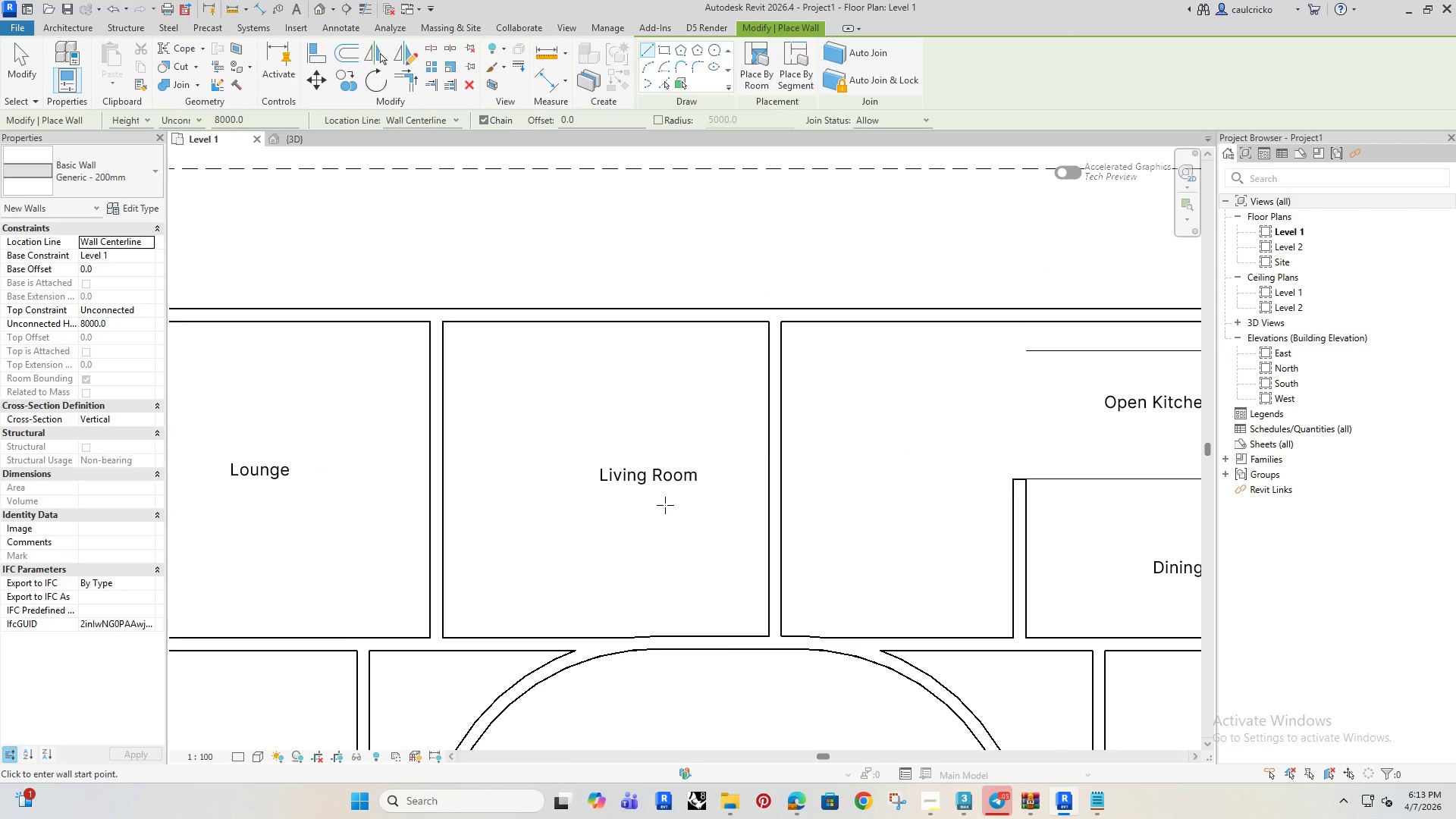 
scroll: coordinate [662, 503], scroll_direction: up, amount: 1.0
 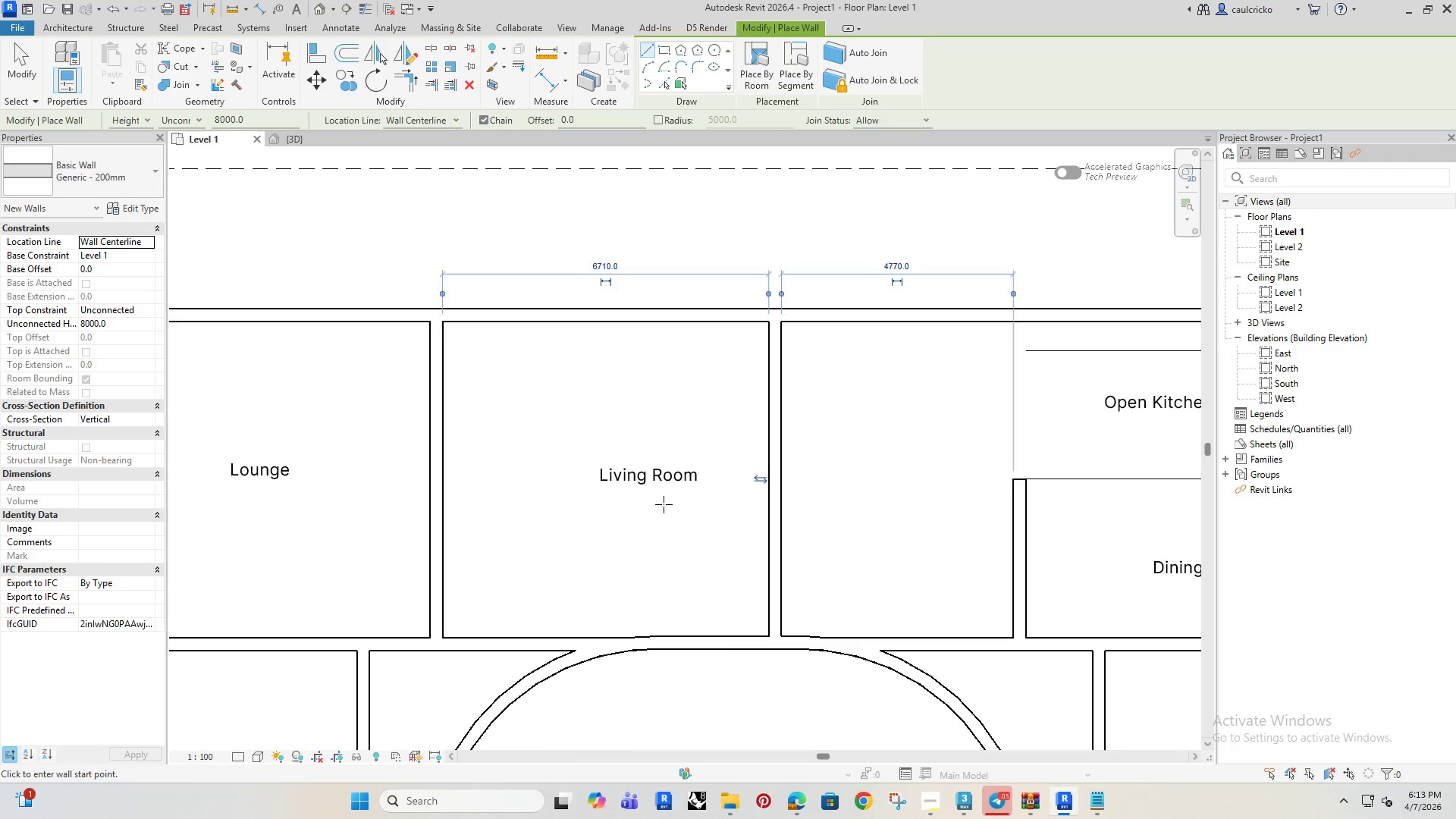 
key(Escape)
 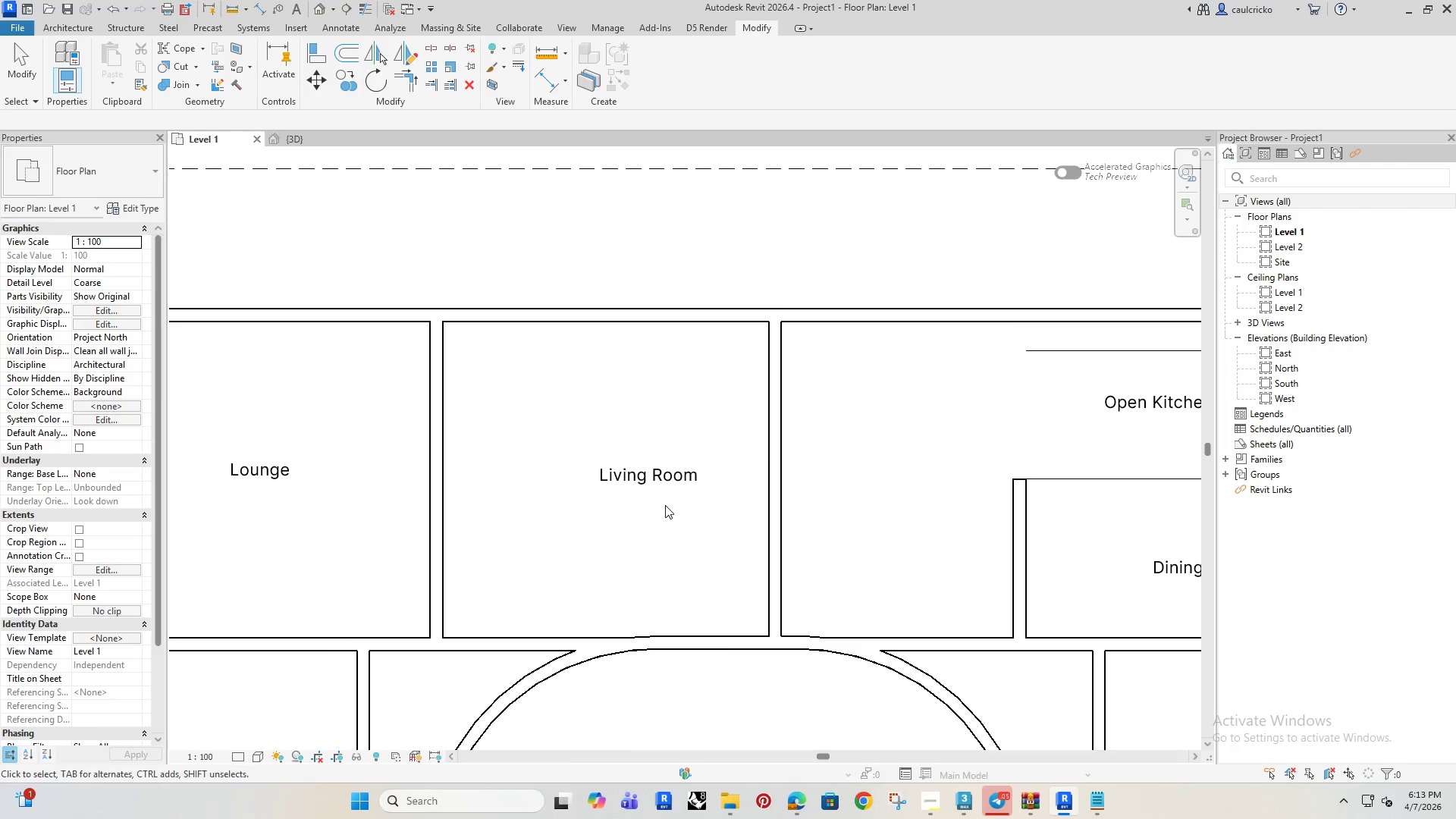 
key(Escape)
 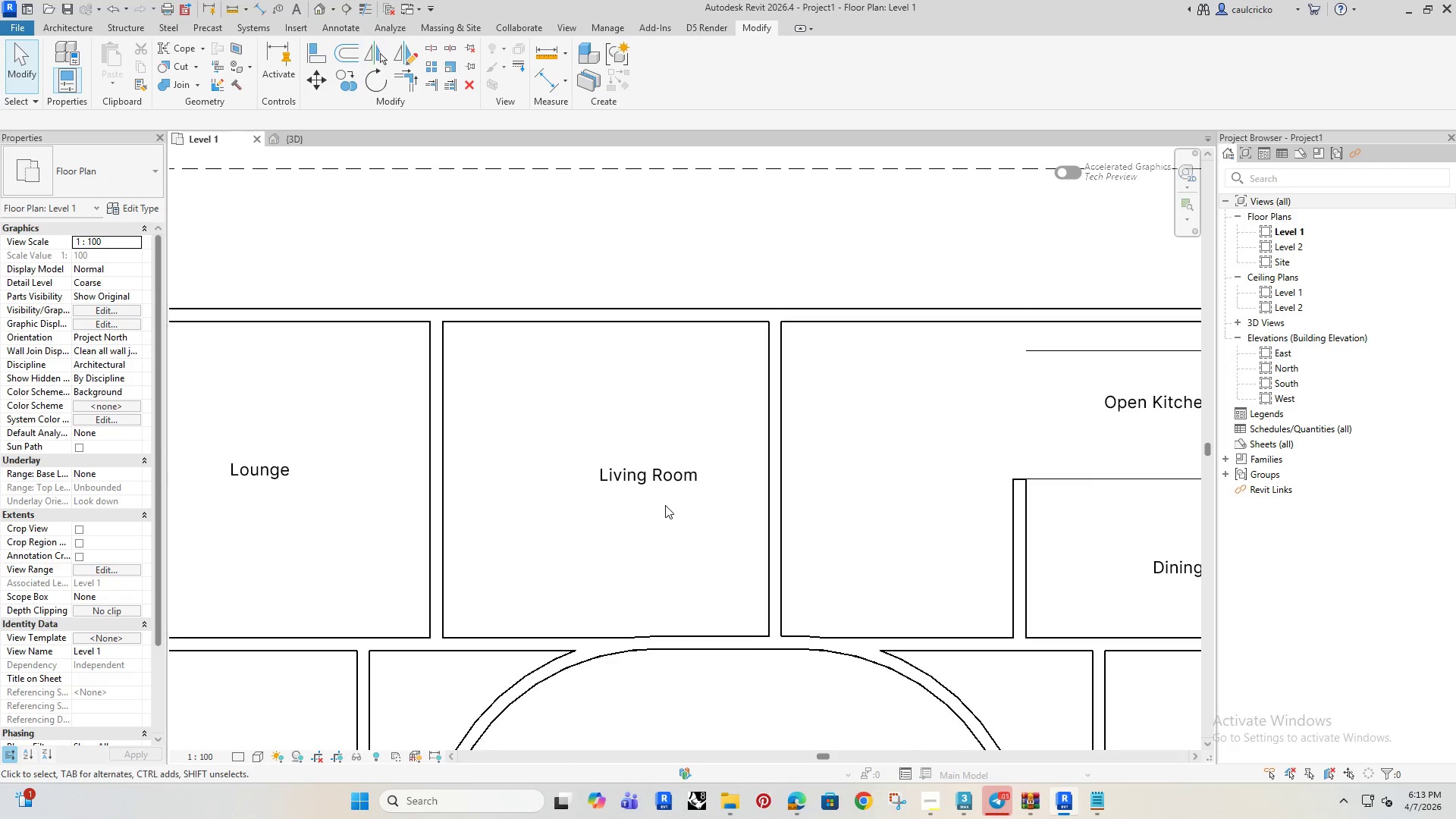 
scroll: coordinate [671, 506], scroll_direction: down, amount: 3.0
 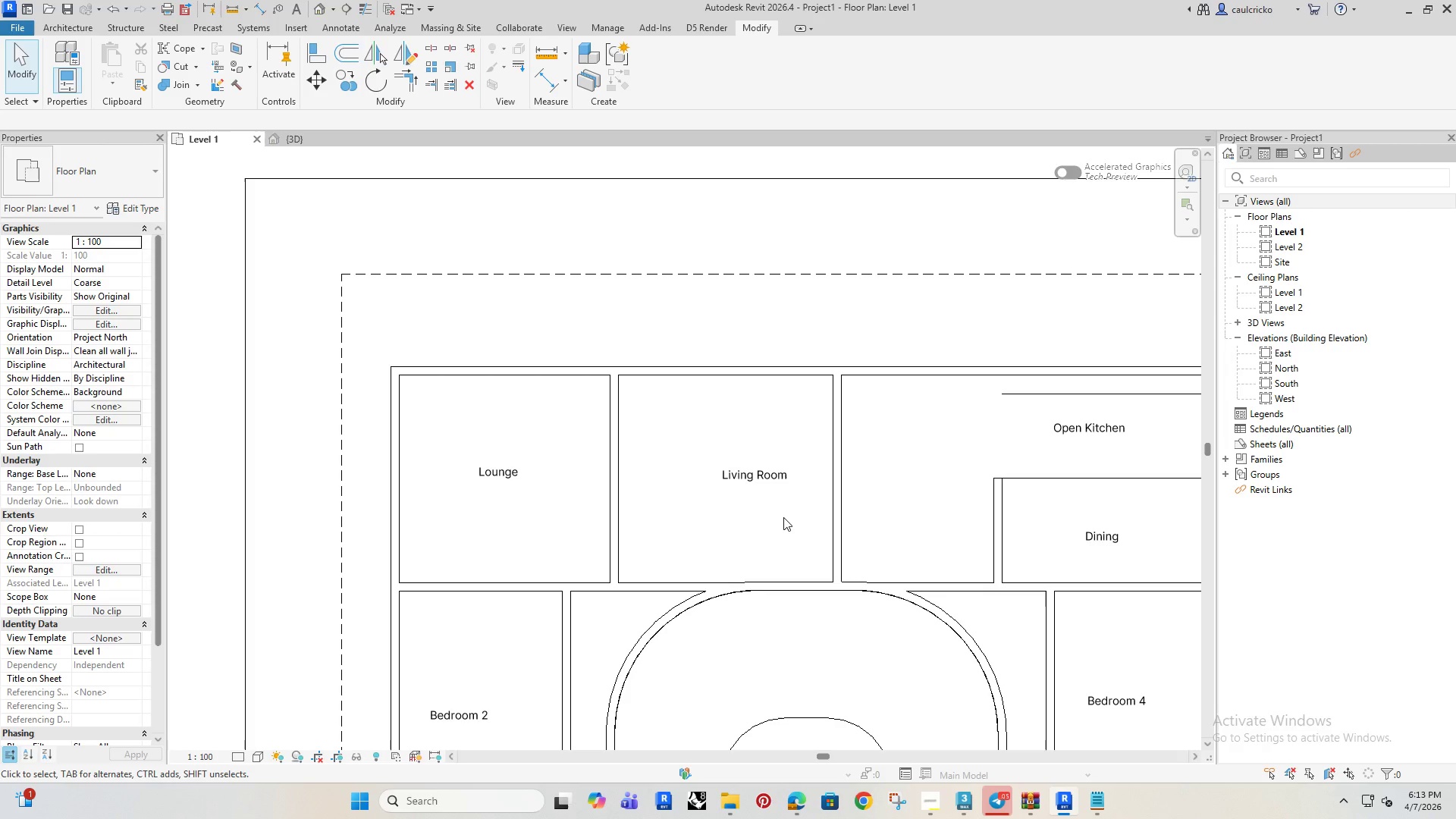 
wait(5.79)
 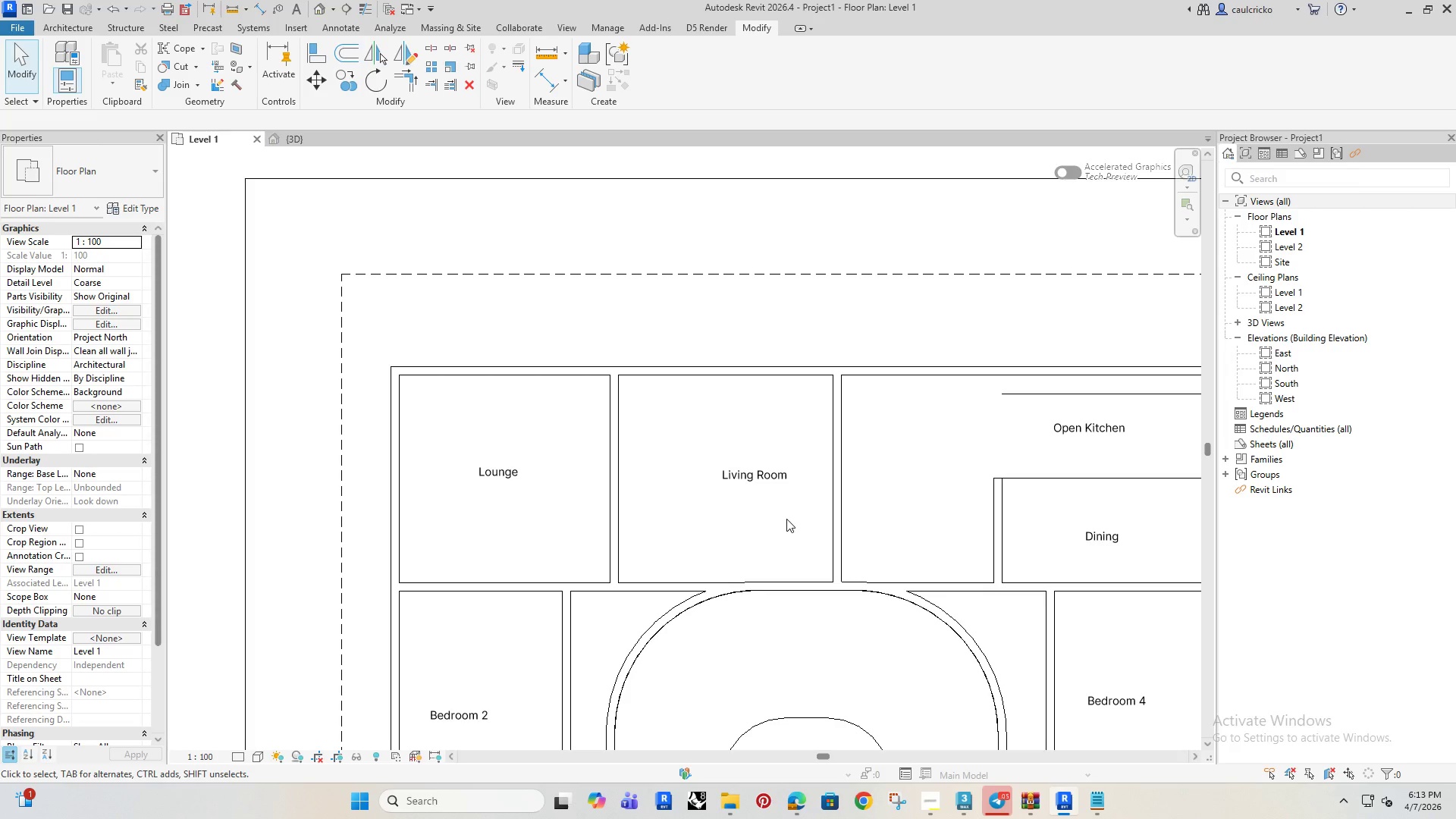 
left_click([992, 498])
 